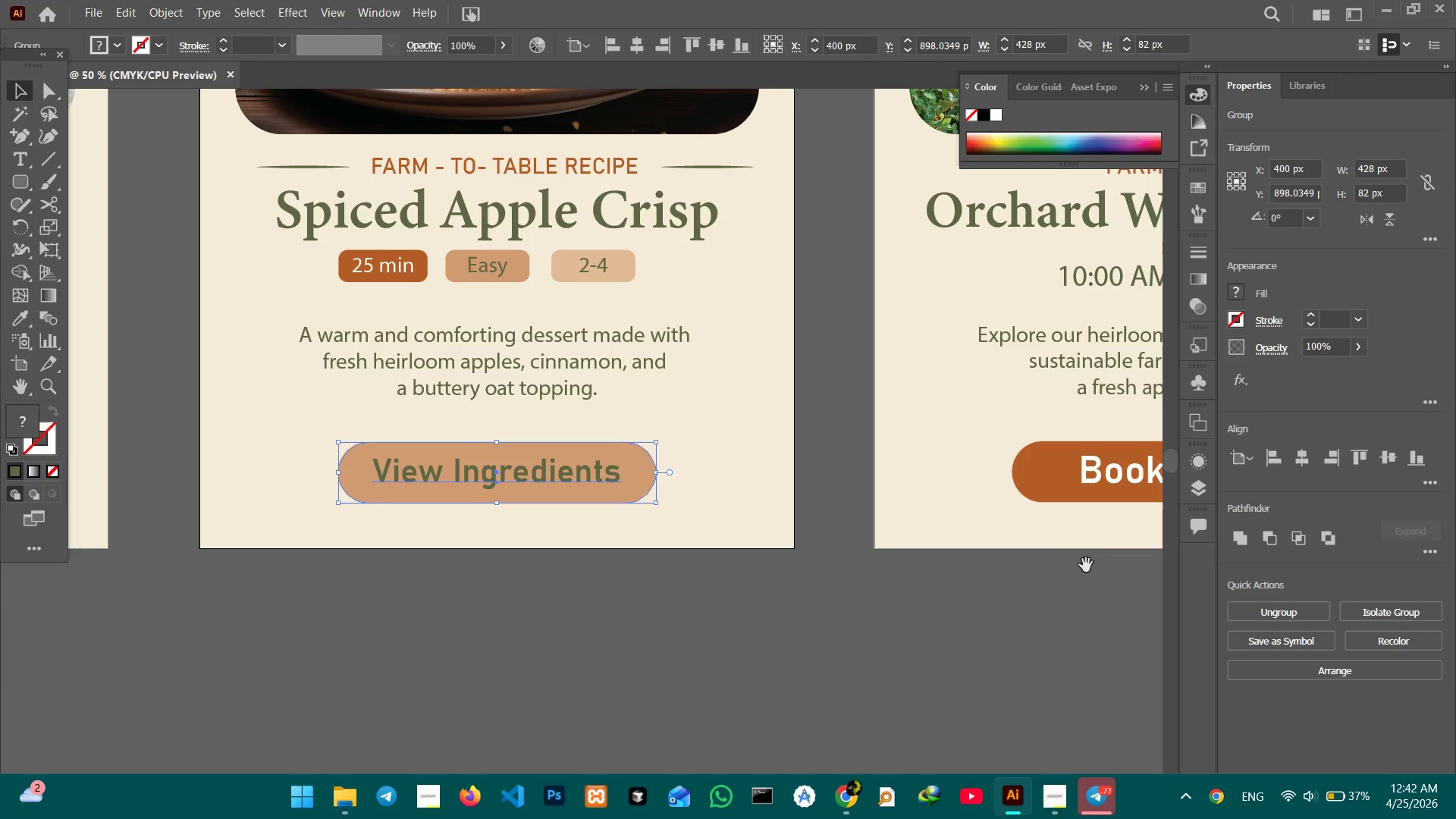 
hold_key(key=Space, duration=0.72)
 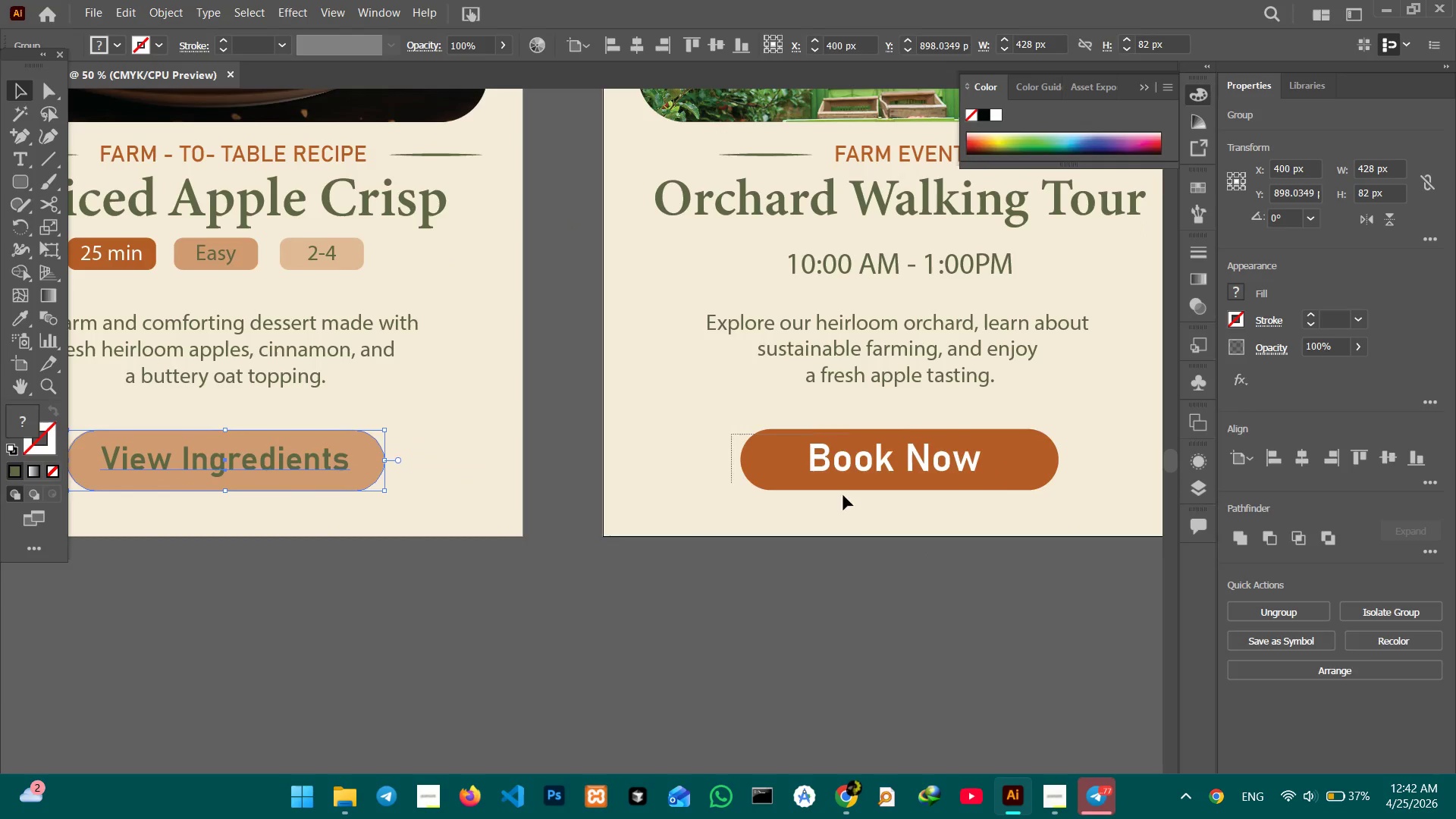 
left_click_drag(start_coordinate=[1119, 567], to_coordinate=[837, 547])
 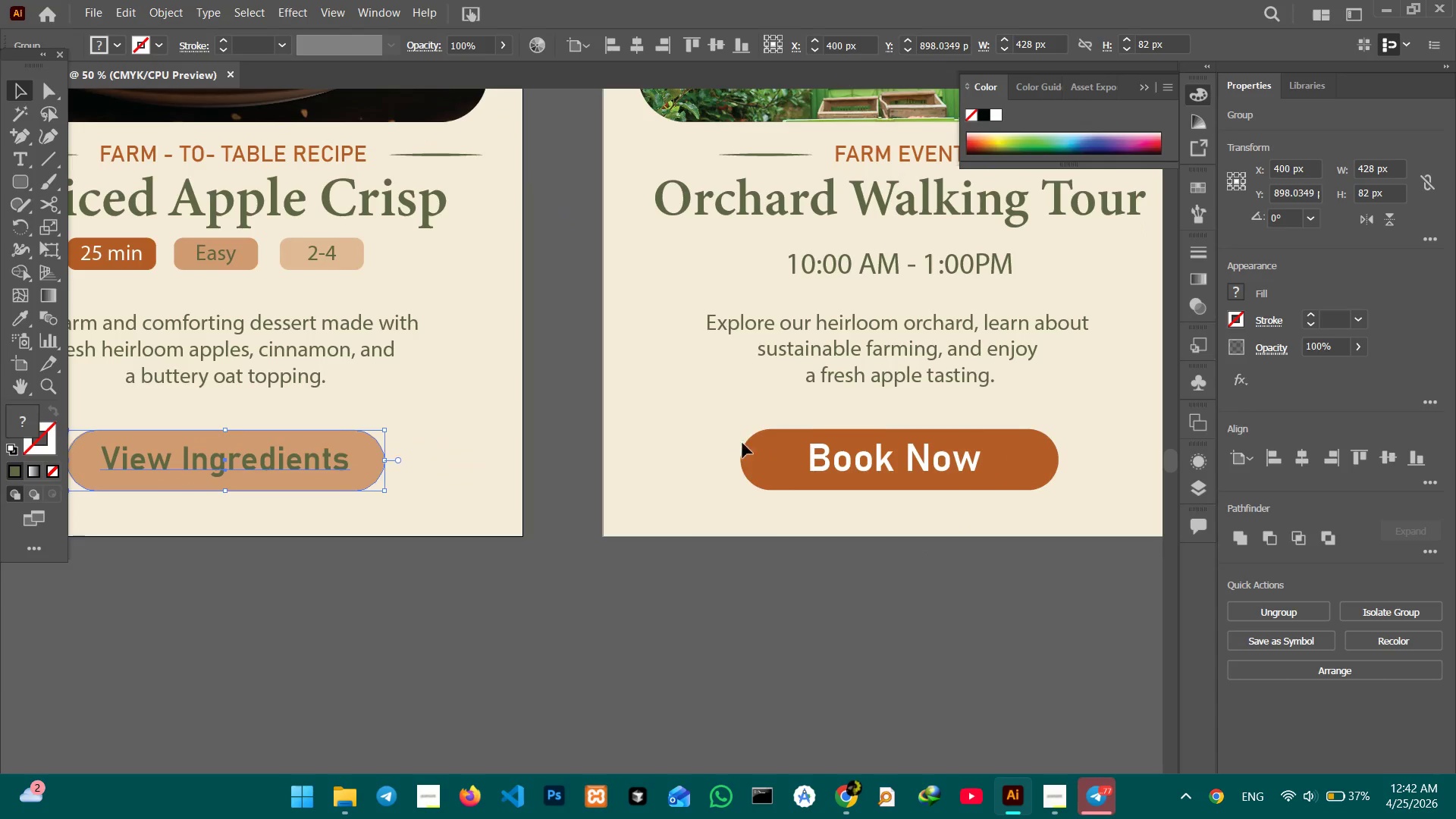 
left_click_drag(start_coordinate=[732, 434], to_coordinate=[852, 500])
 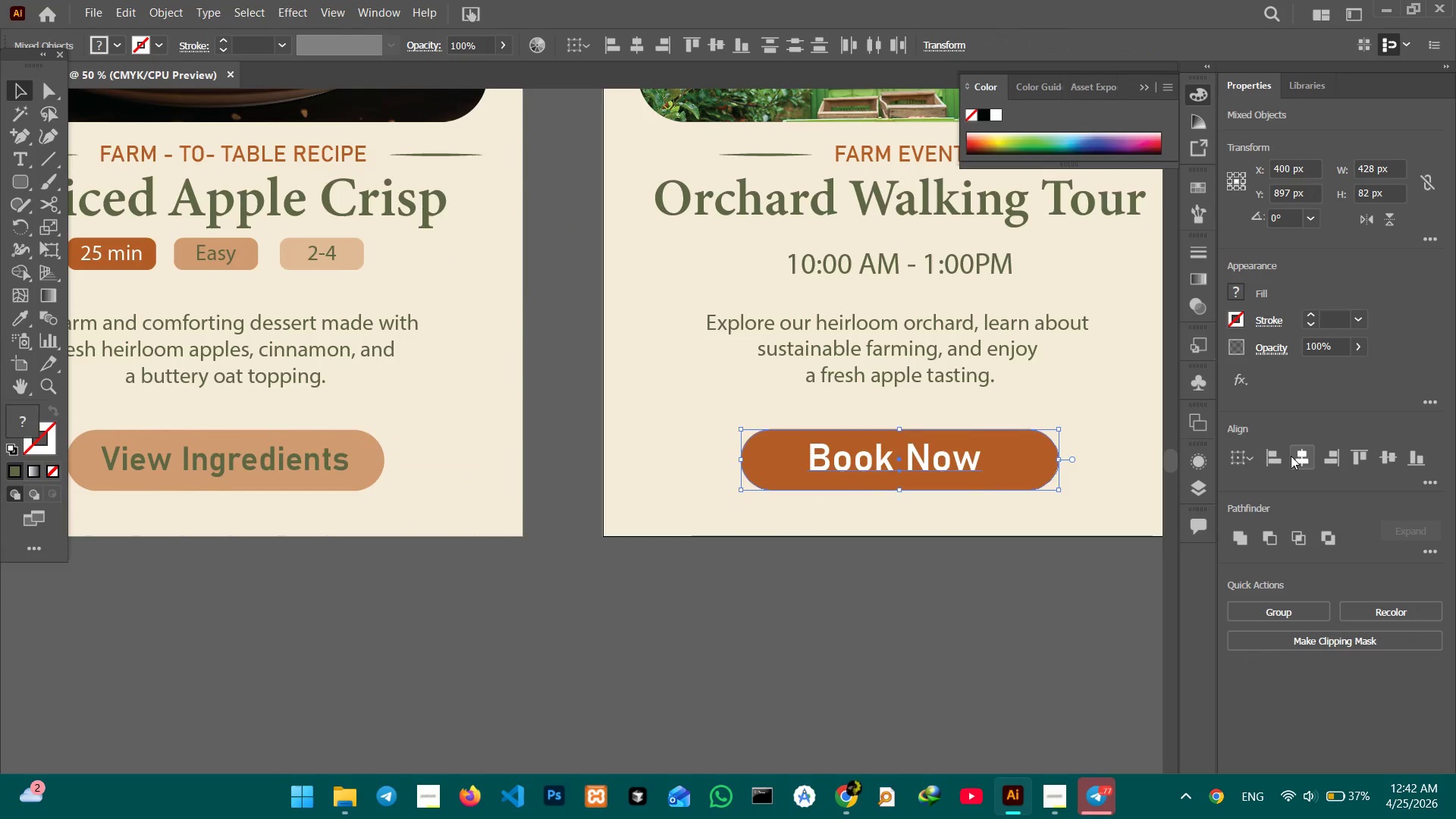 
left_click([1298, 454])
 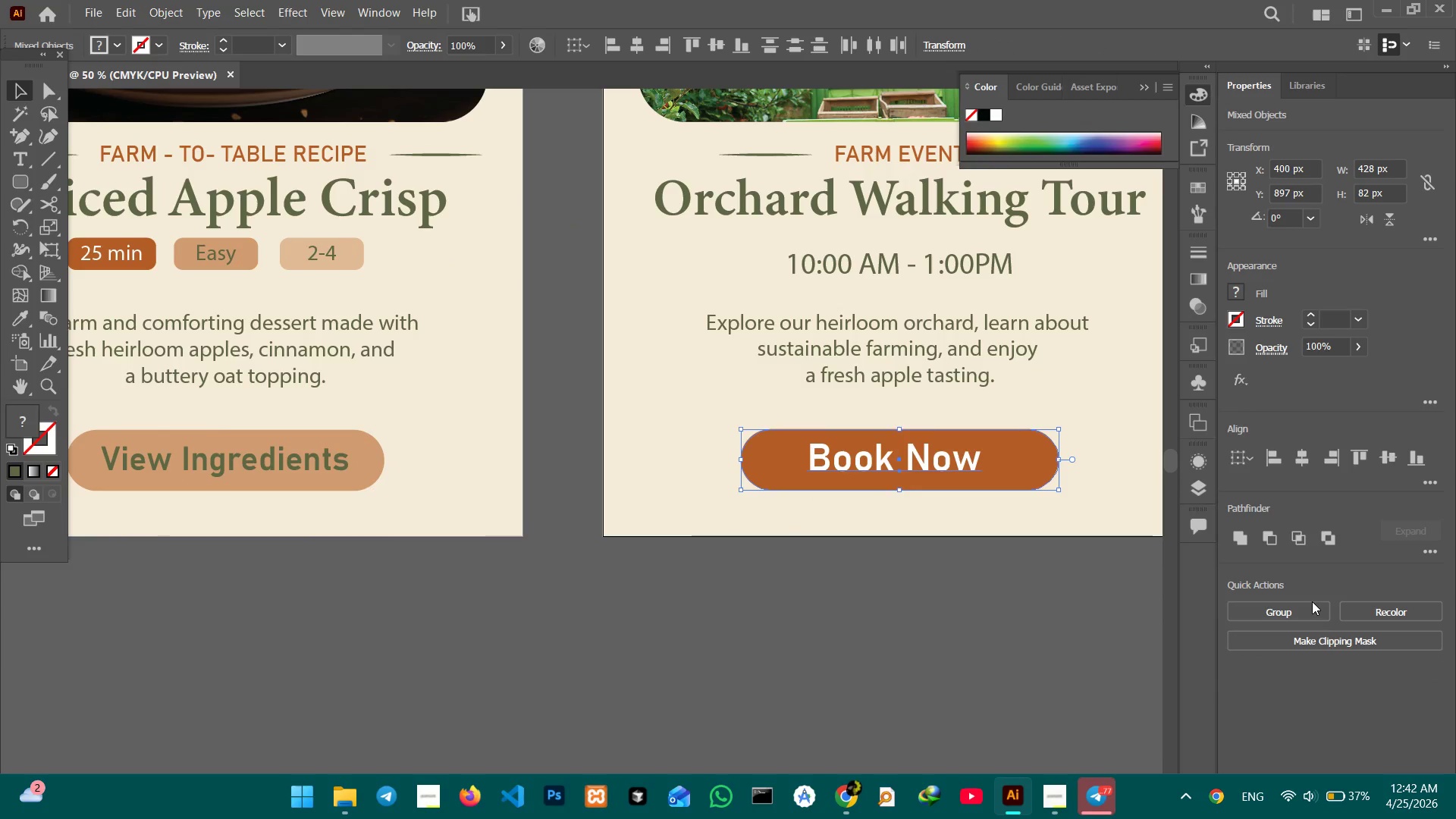 
left_click([1306, 607])
 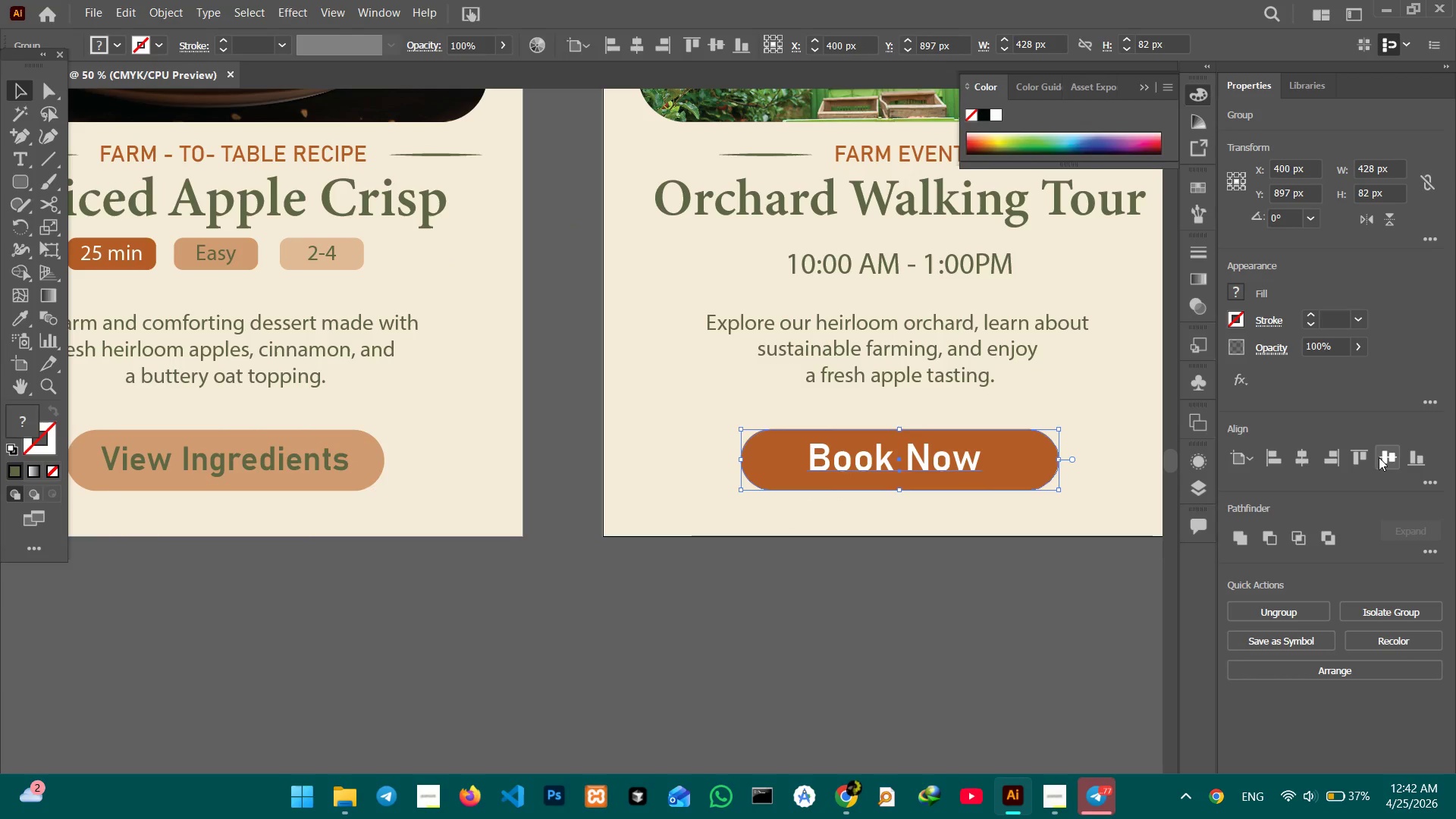 
left_click([1381, 454])
 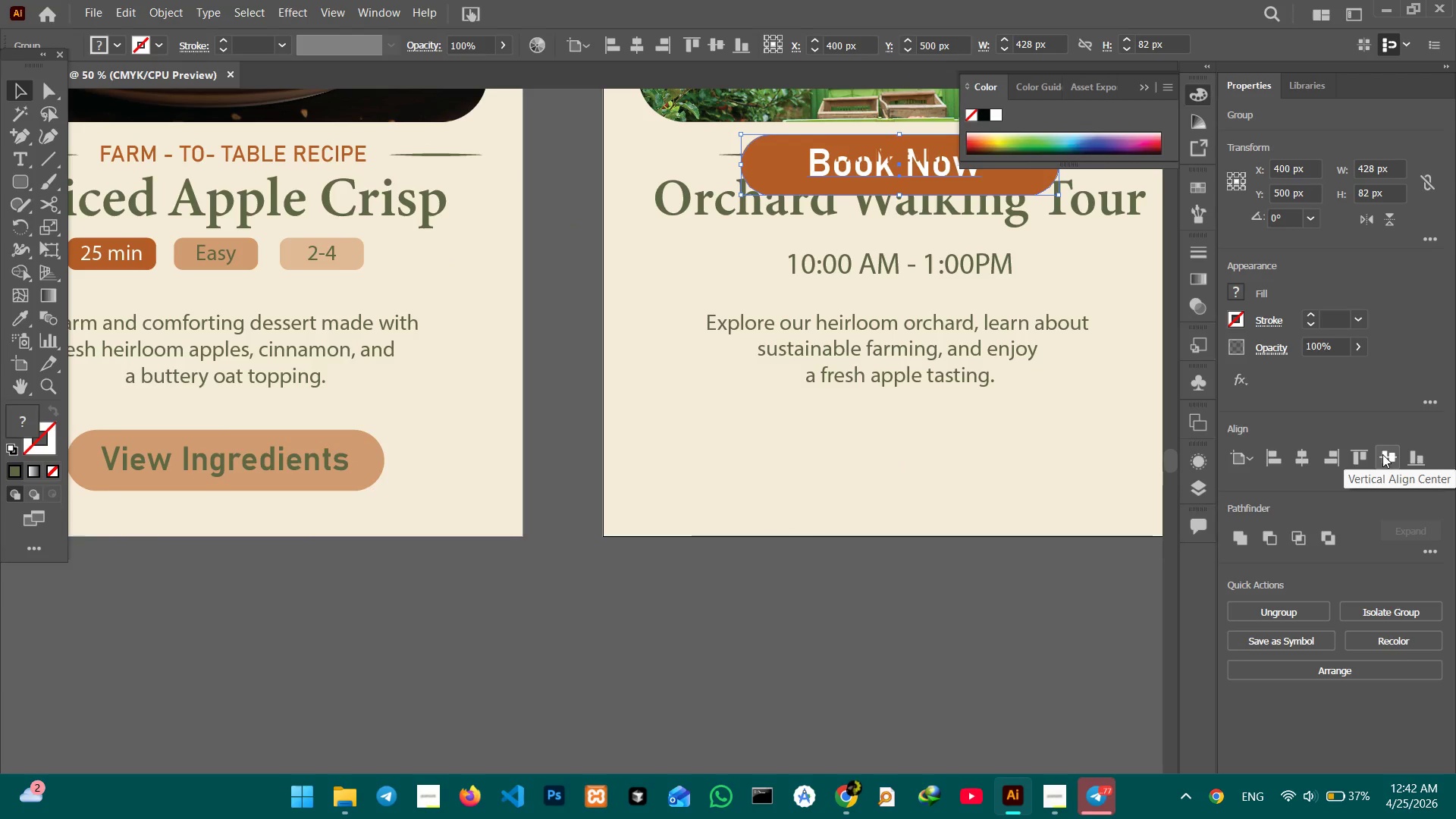 
key(Control+Z)
 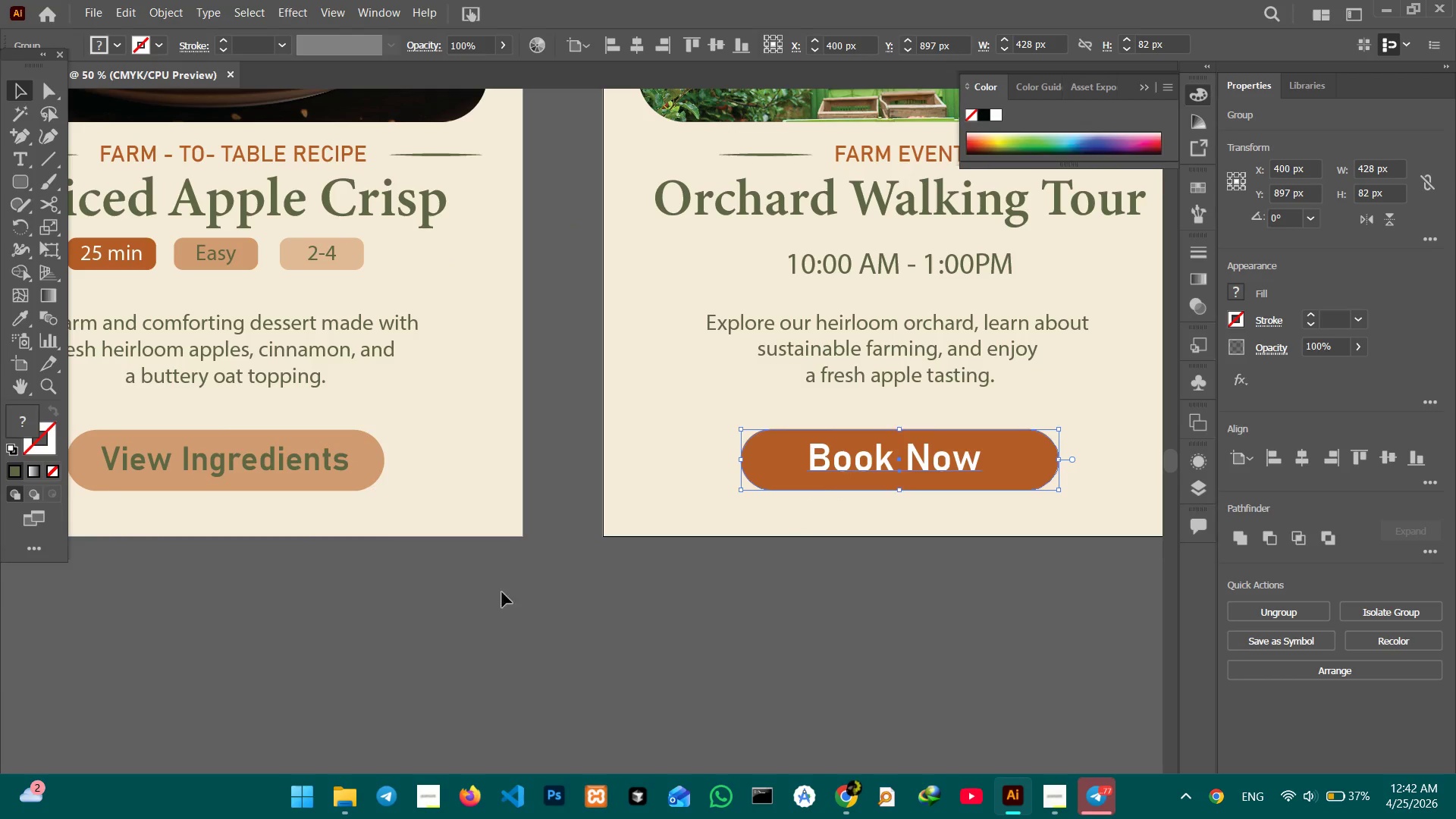 
hold_key(key=Space, duration=1.5)
 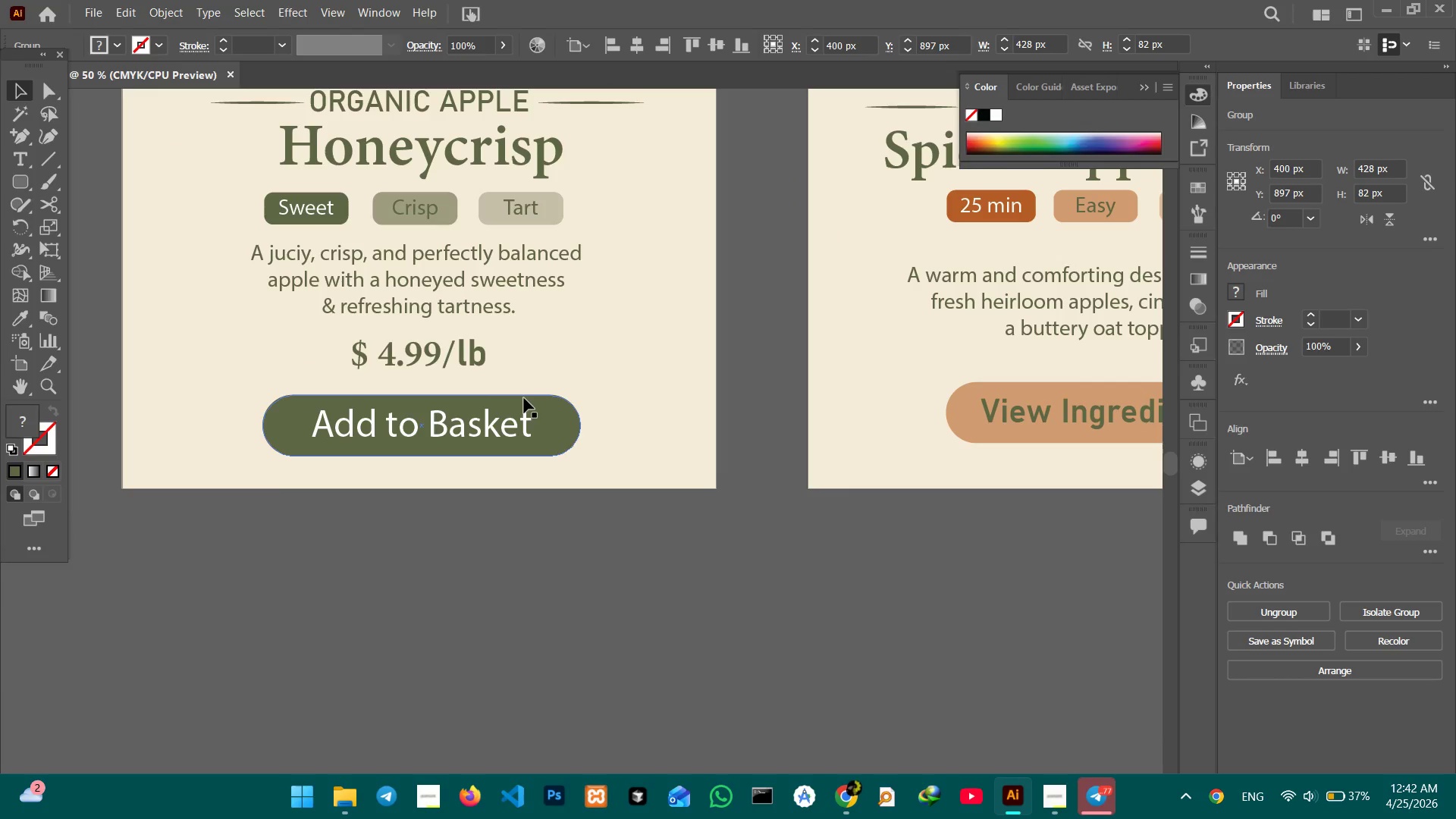 
left_click_drag(start_coordinate=[479, 595], to_coordinate=[934, 592])
 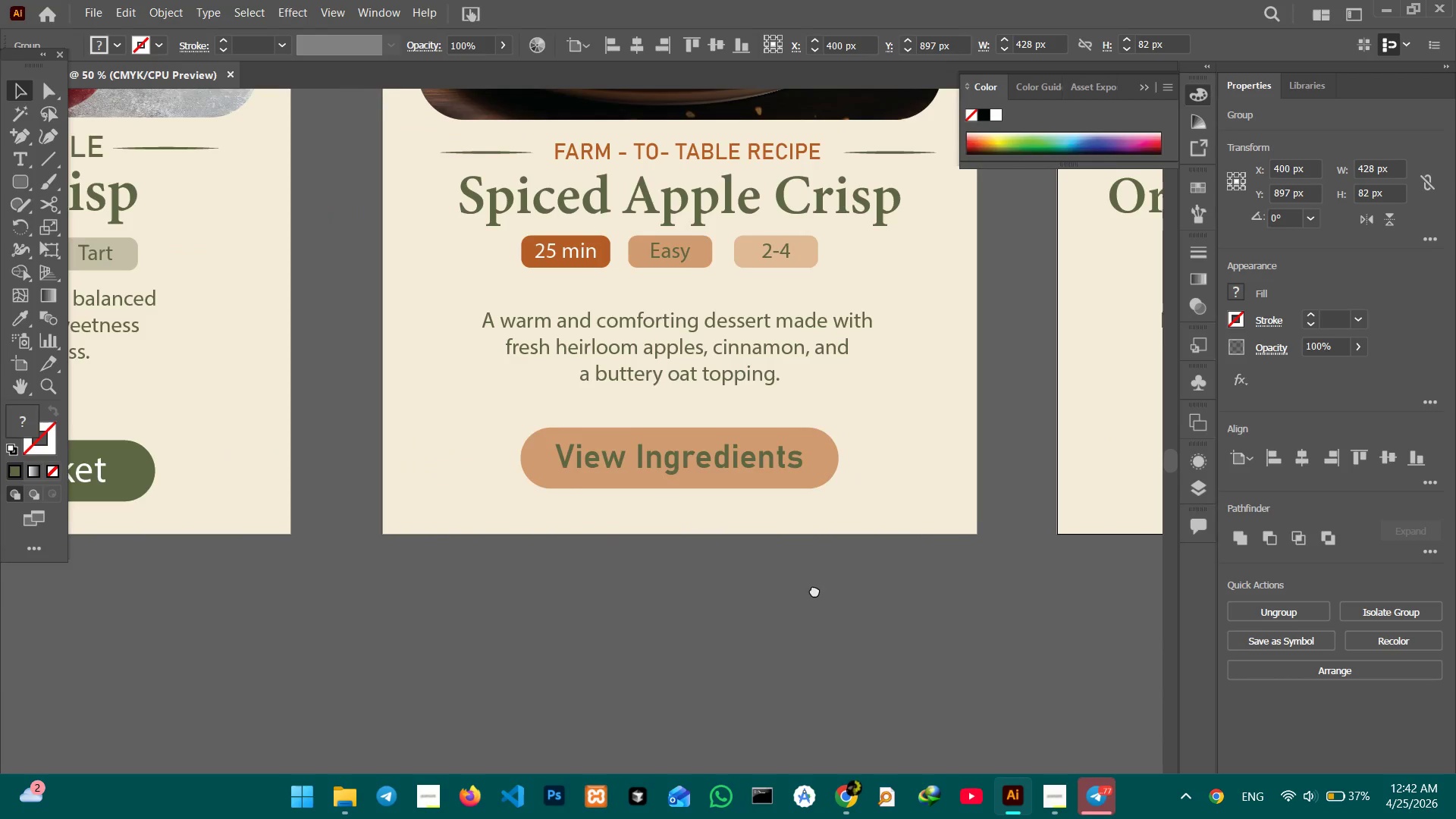 
left_click_drag(start_coordinate=[642, 596], to_coordinate=[1089, 547])
 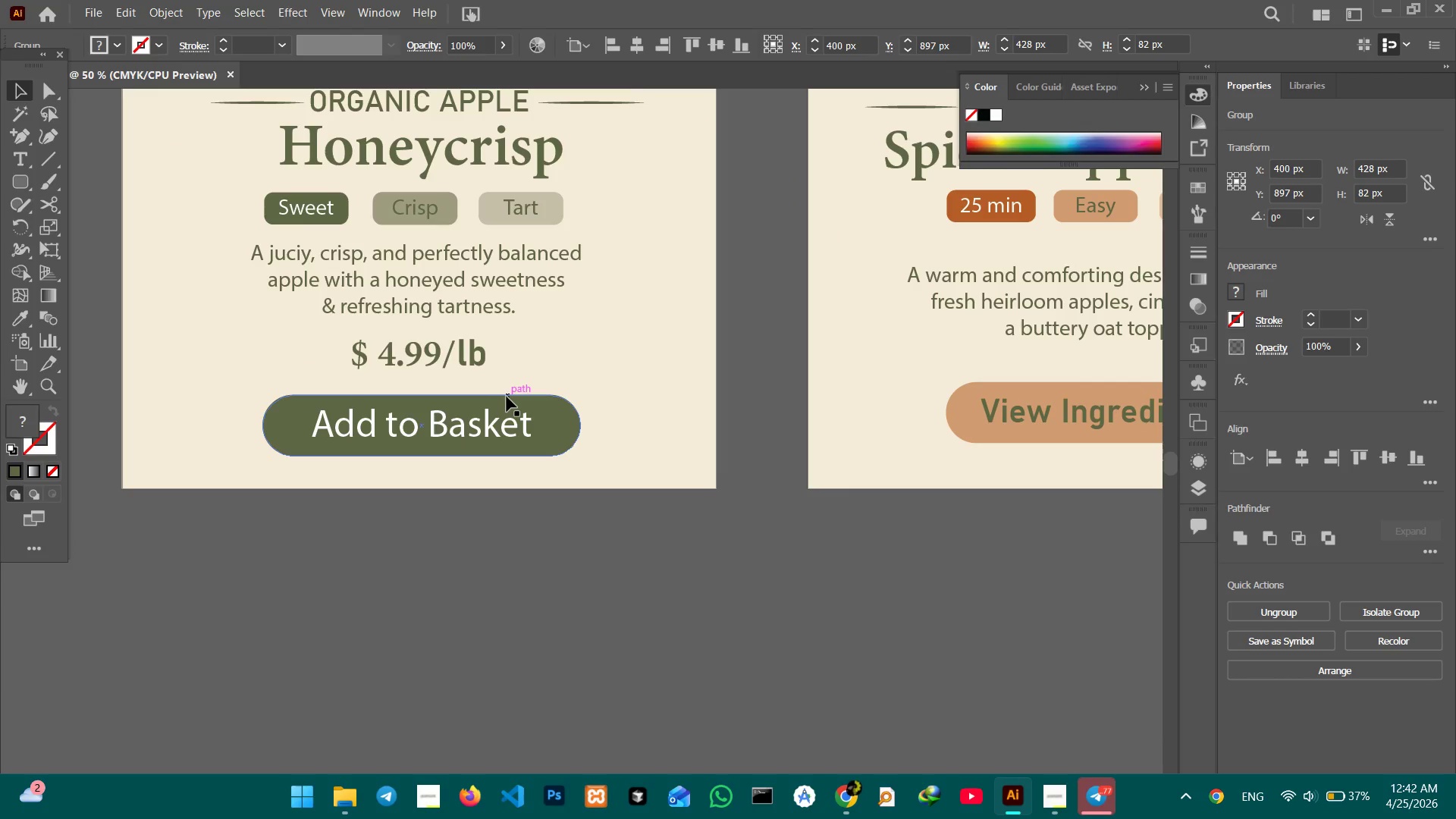 
hold_key(key=Space, duration=0.86)
 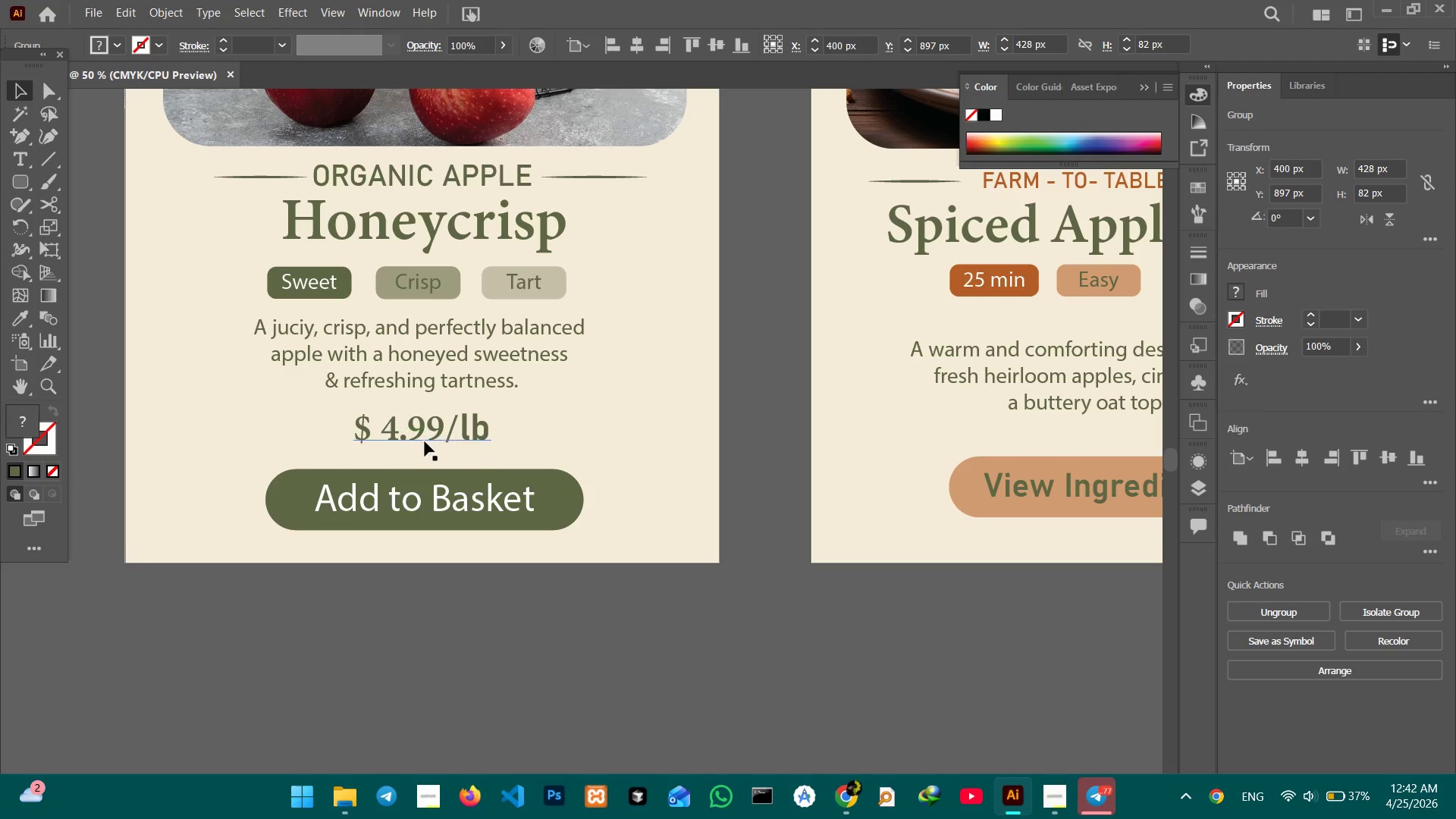 
left_click_drag(start_coordinate=[582, 439], to_coordinate=[584, 513])
 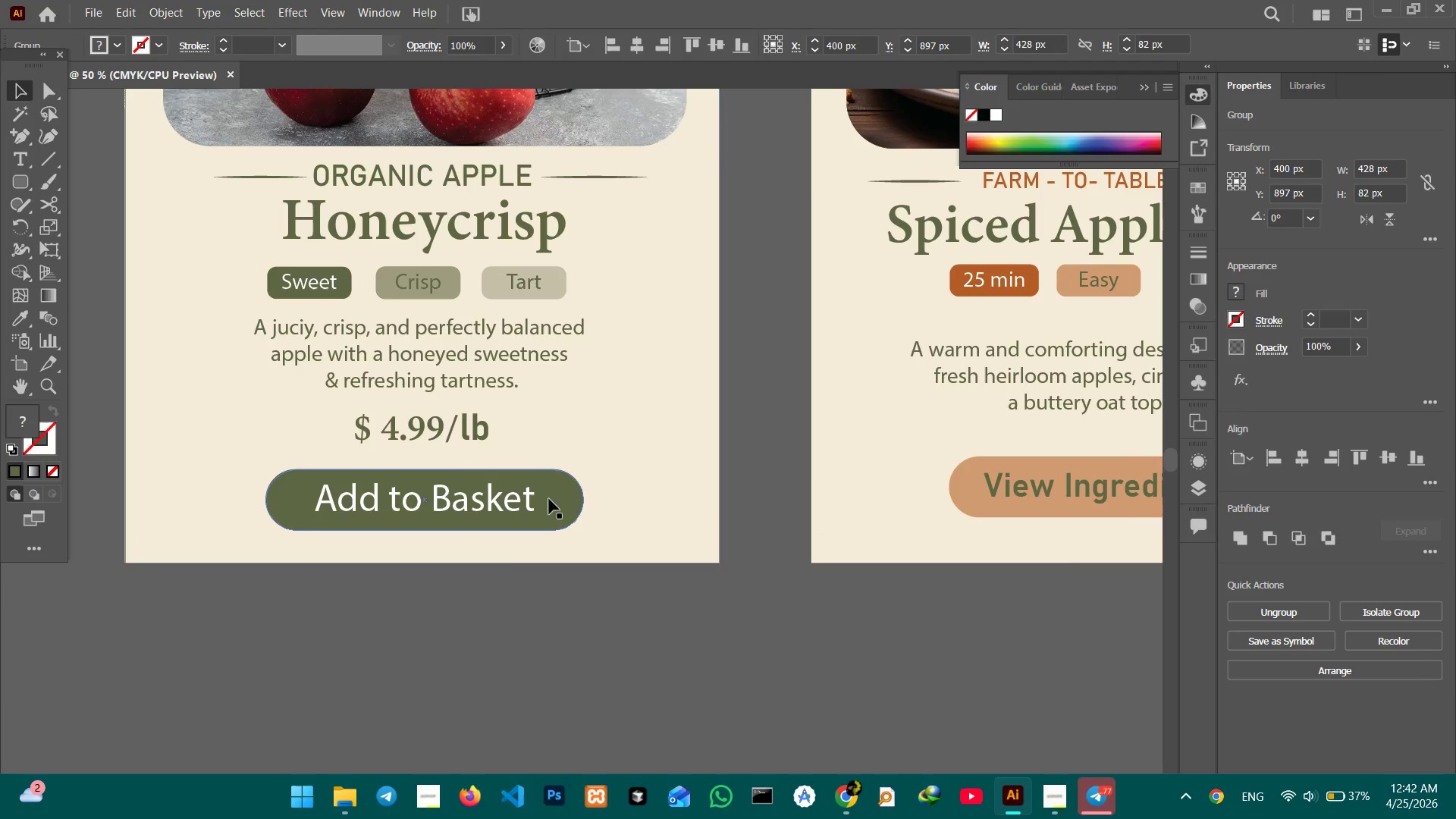 
hold_key(key=Space, duration=22.22)
 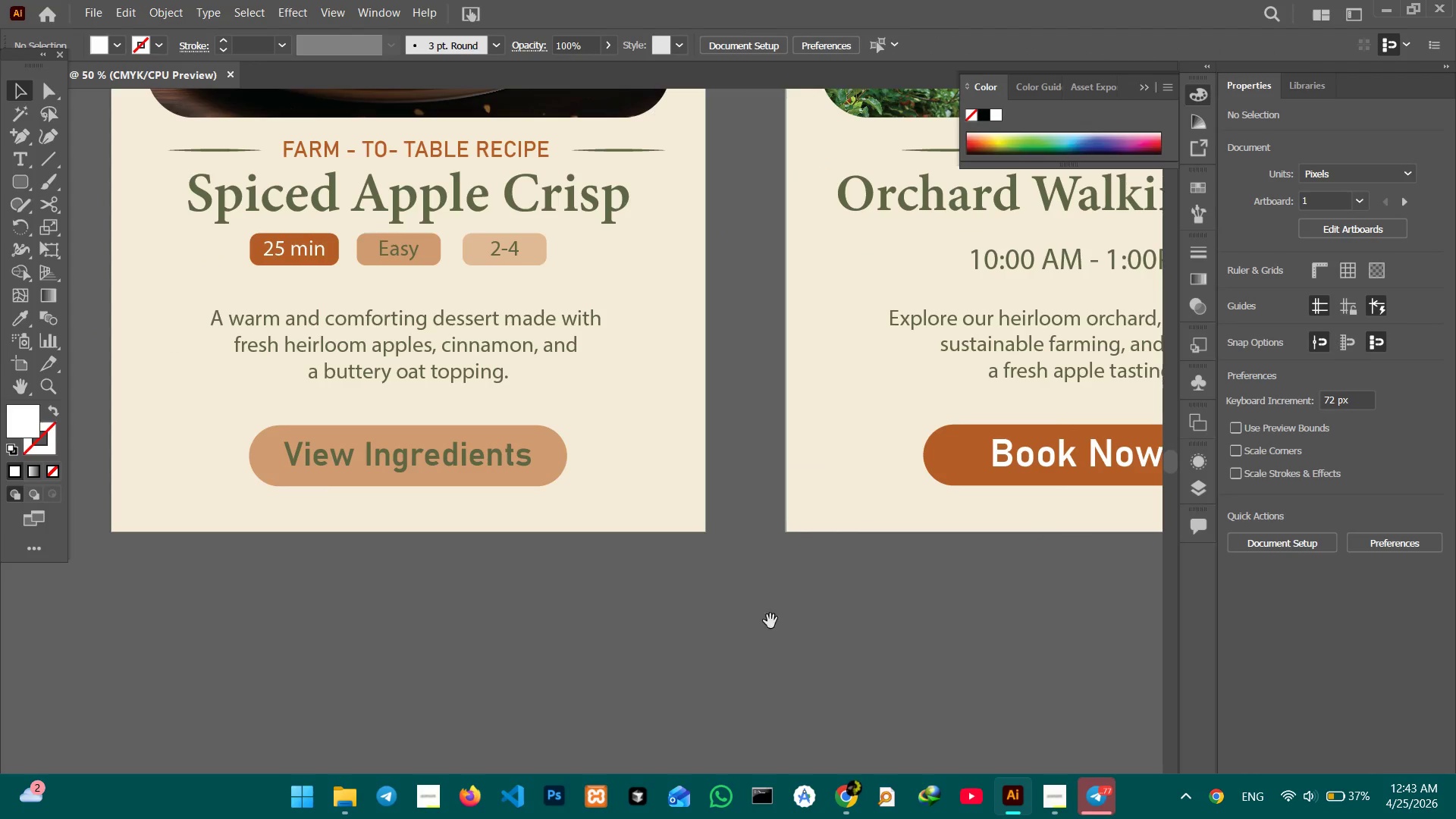 
left_click_drag(start_coordinate=[425, 441], to_coordinate=[425, 427])
 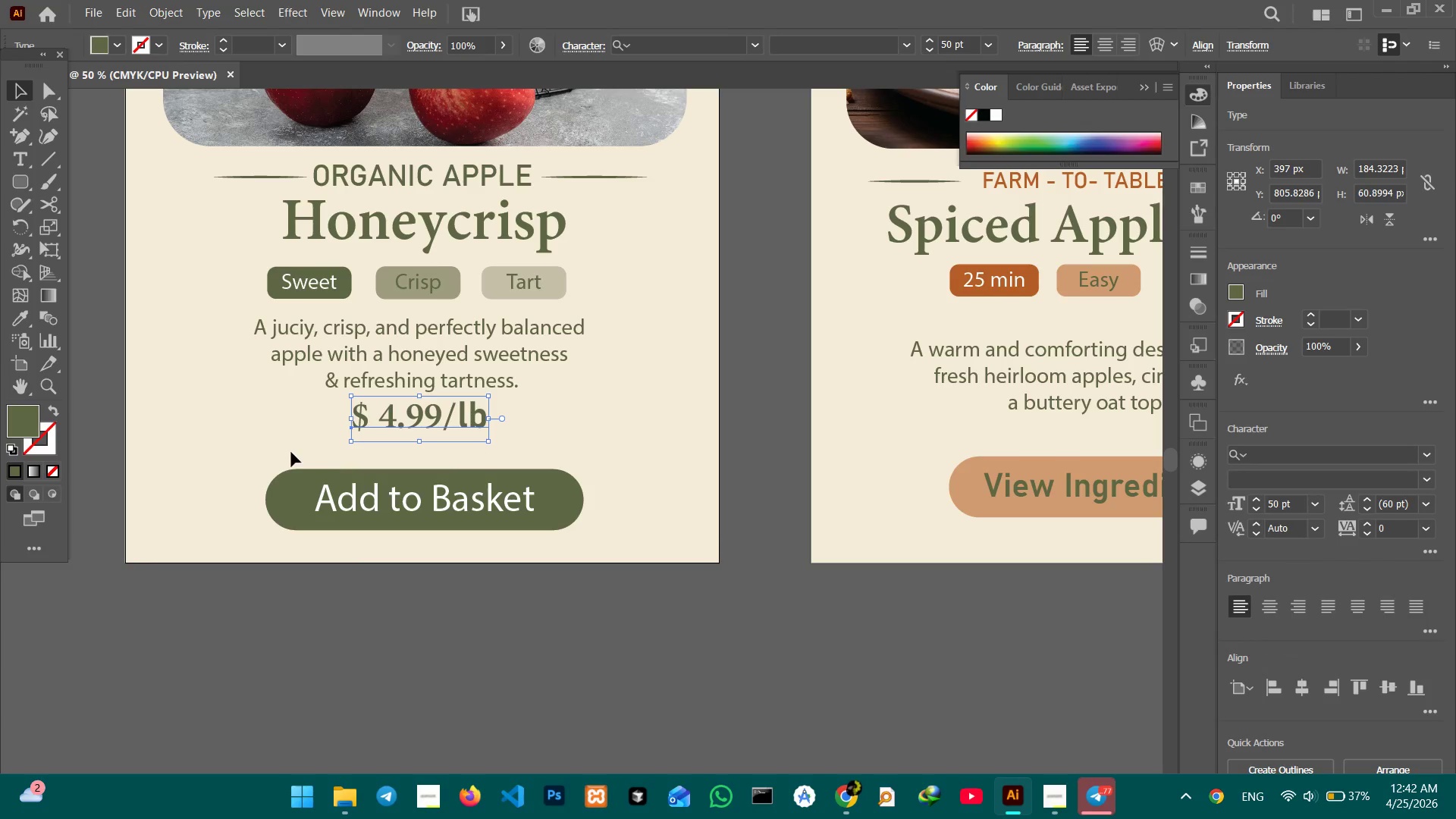 
left_click_drag(start_coordinate=[291, 452], to_coordinate=[497, 545])
 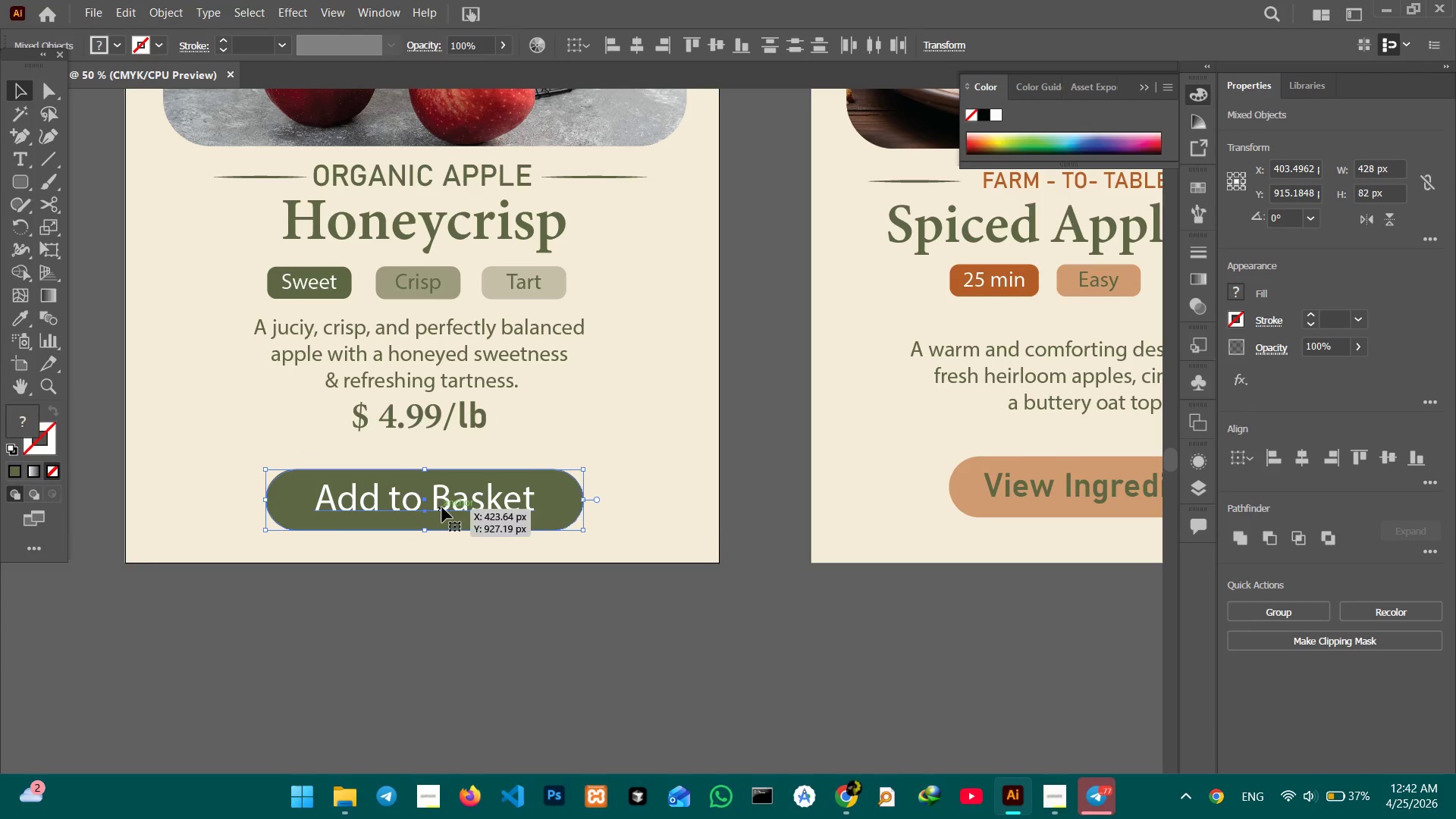 
left_click_drag(start_coordinate=[442, 507], to_coordinate=[442, 495])
 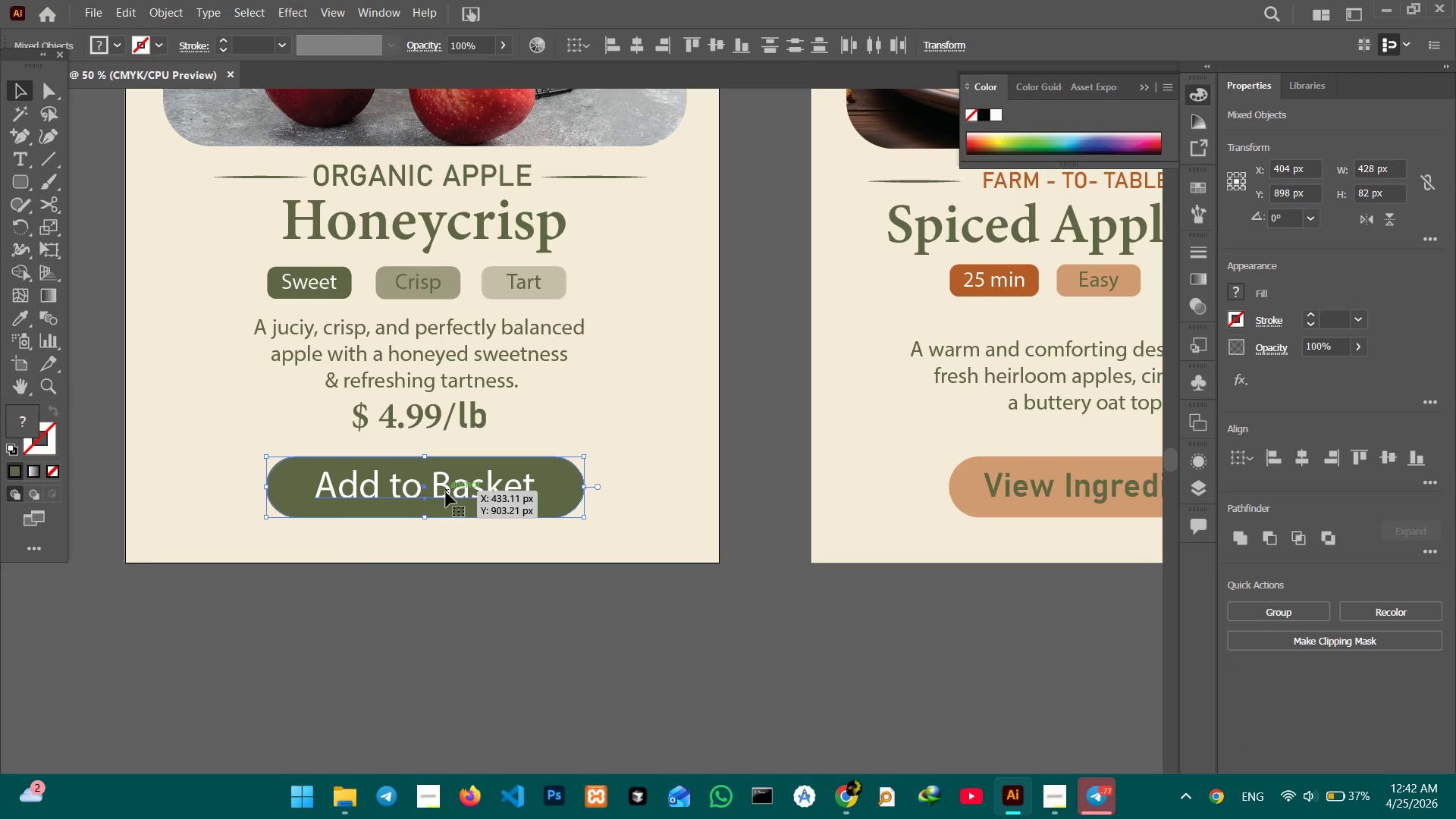 
double_click([446, 492])
 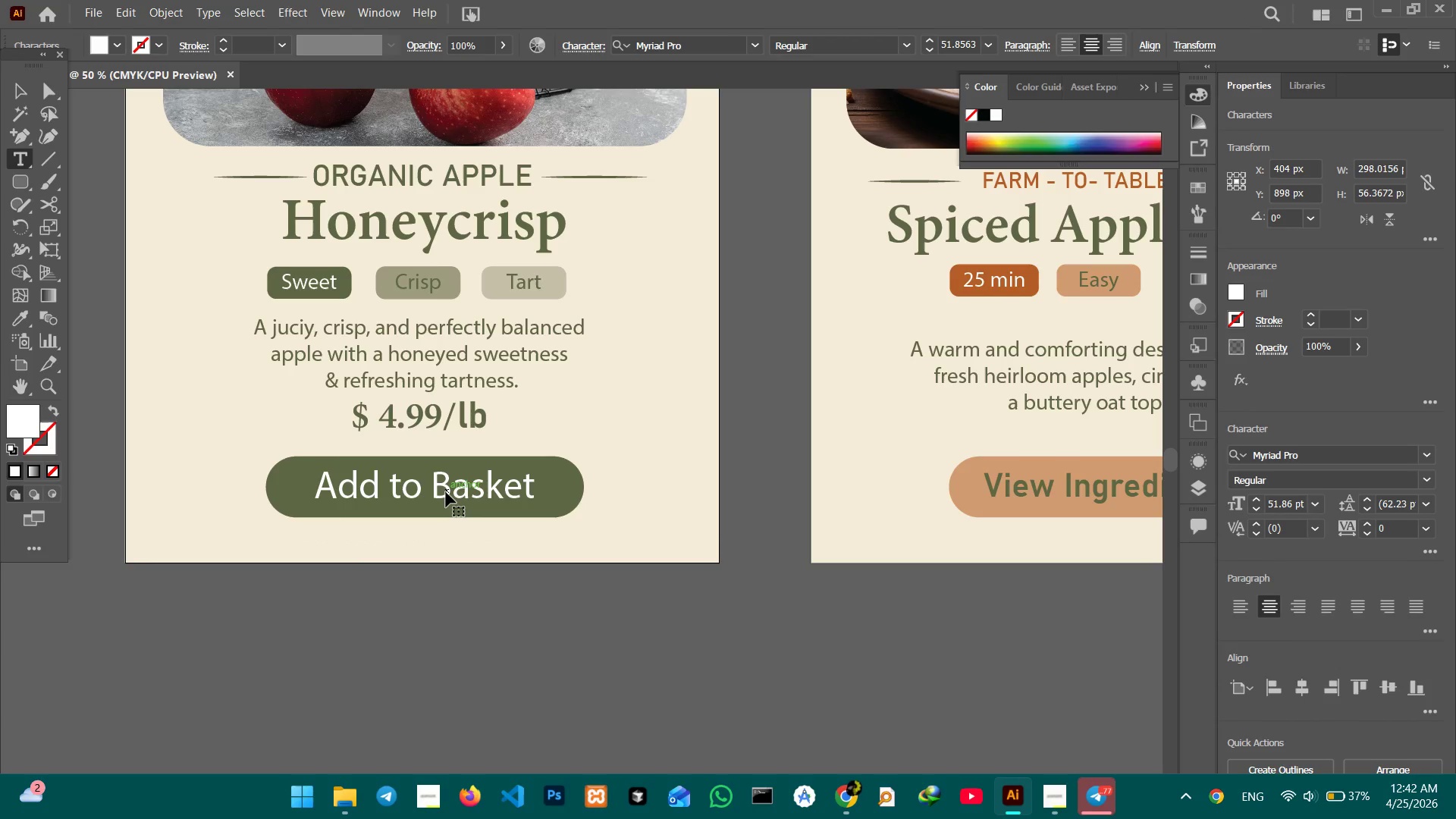 
triple_click([446, 492])
 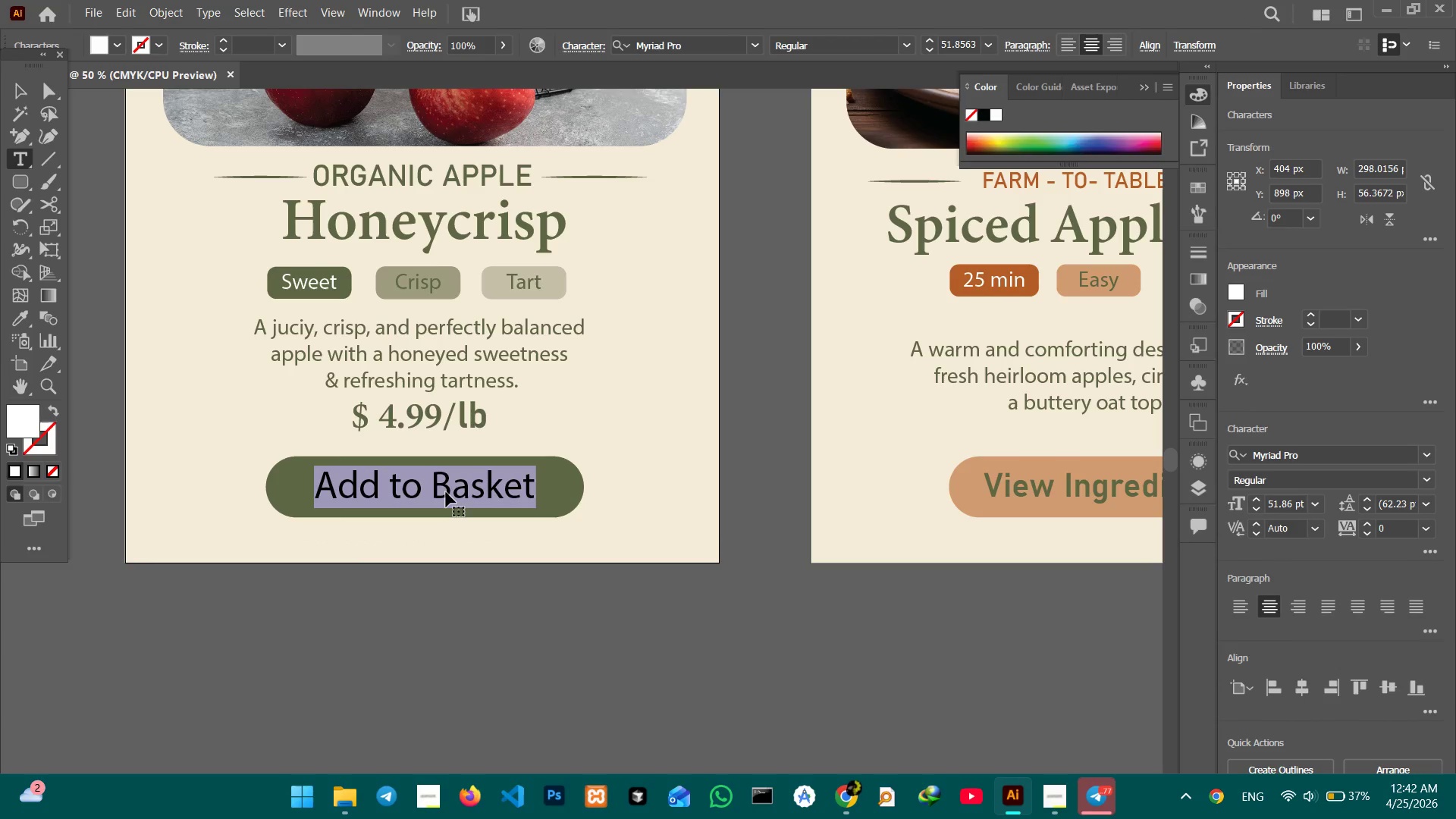 
triple_click([446, 492])
 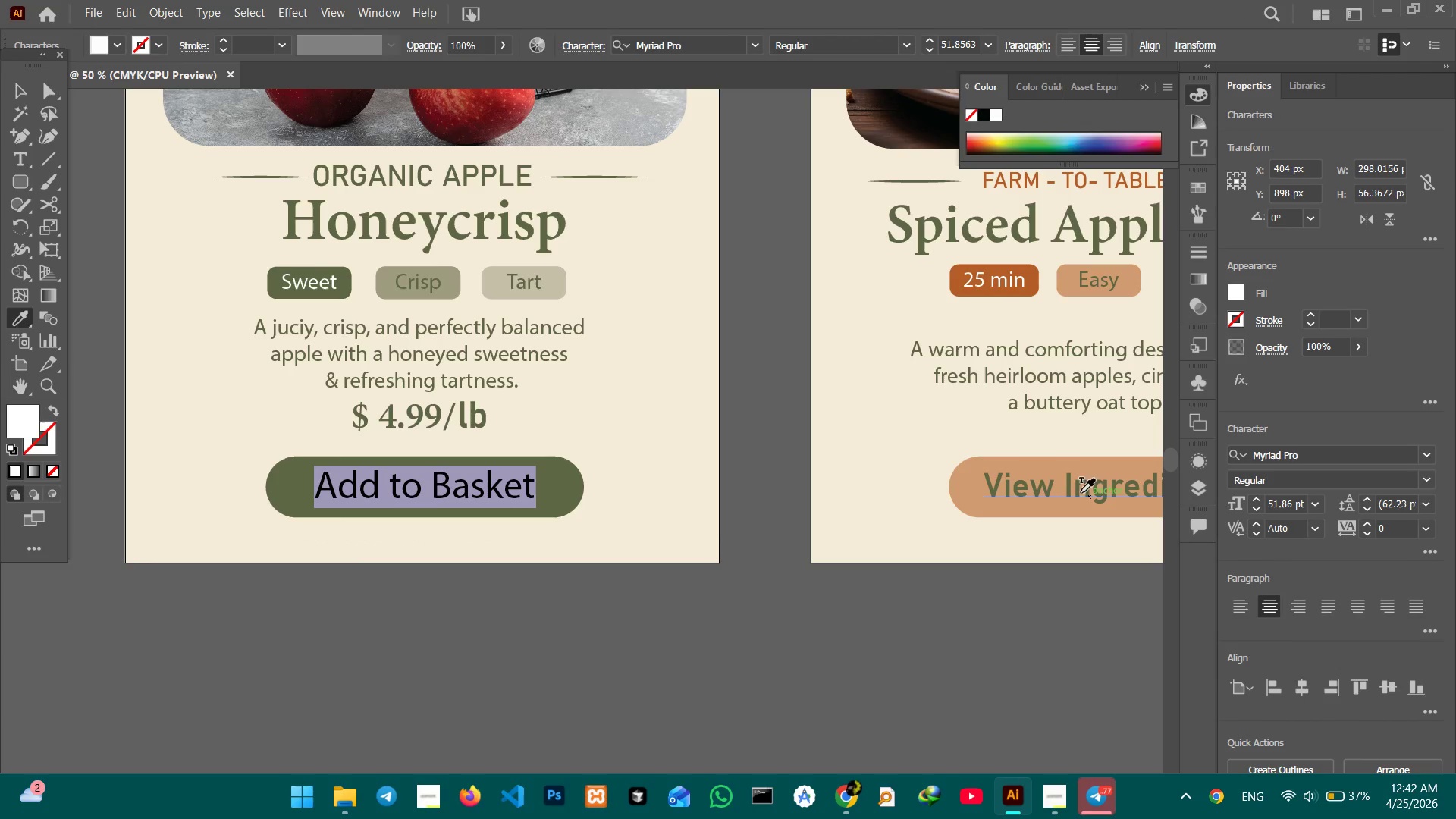 
left_click([1048, 490])
 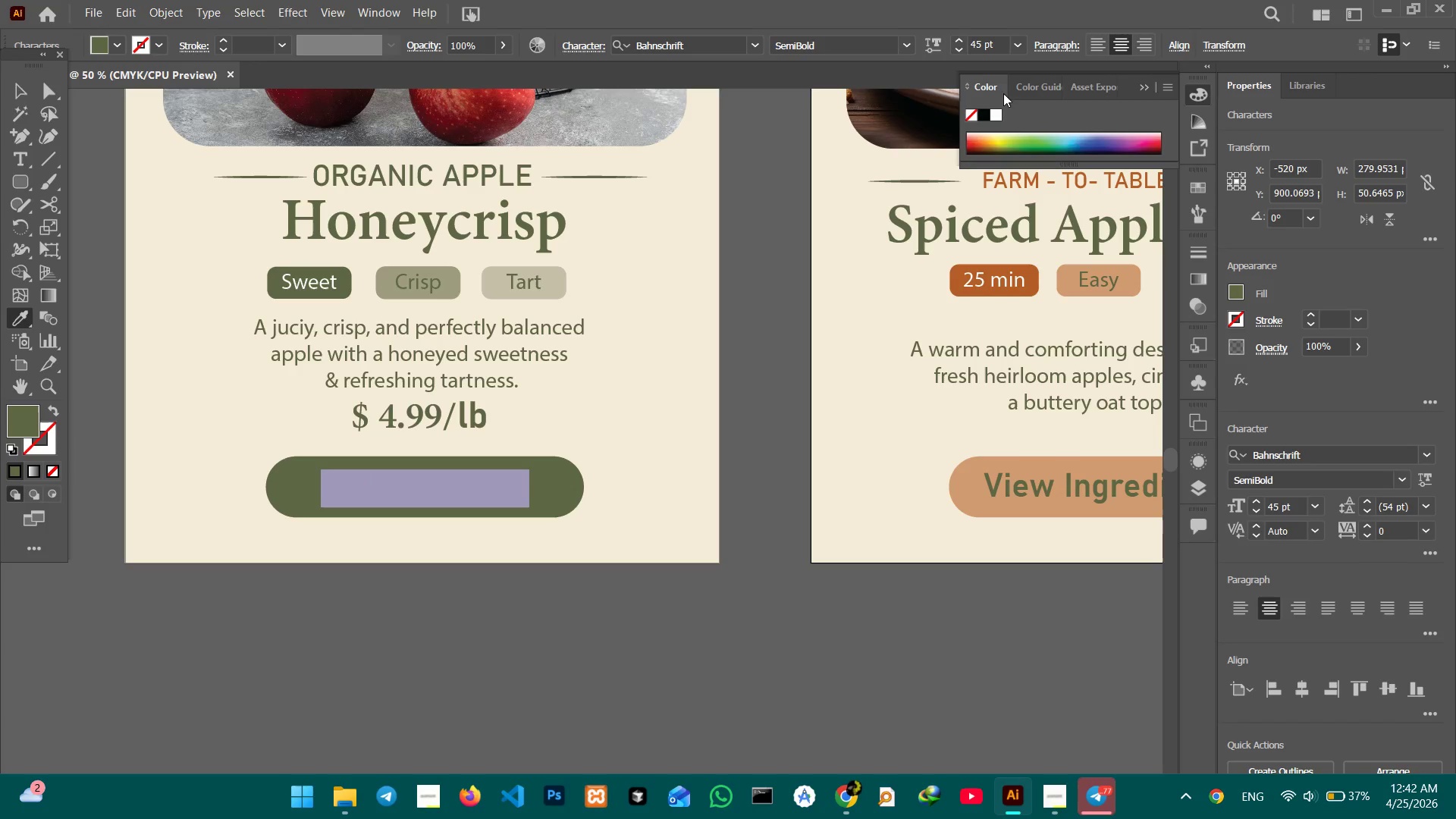 
left_click([996, 107])
 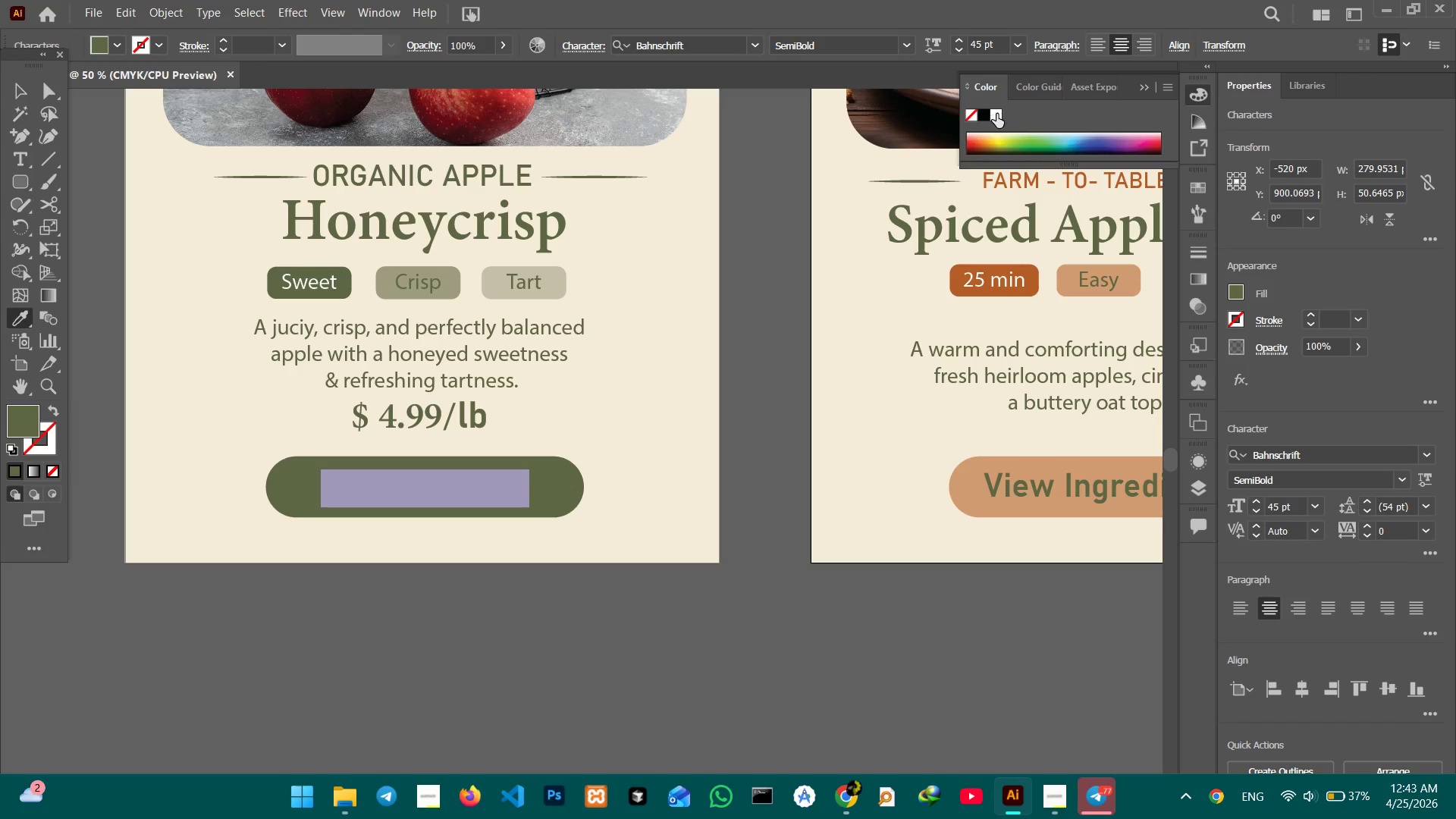 
left_click([996, 114])
 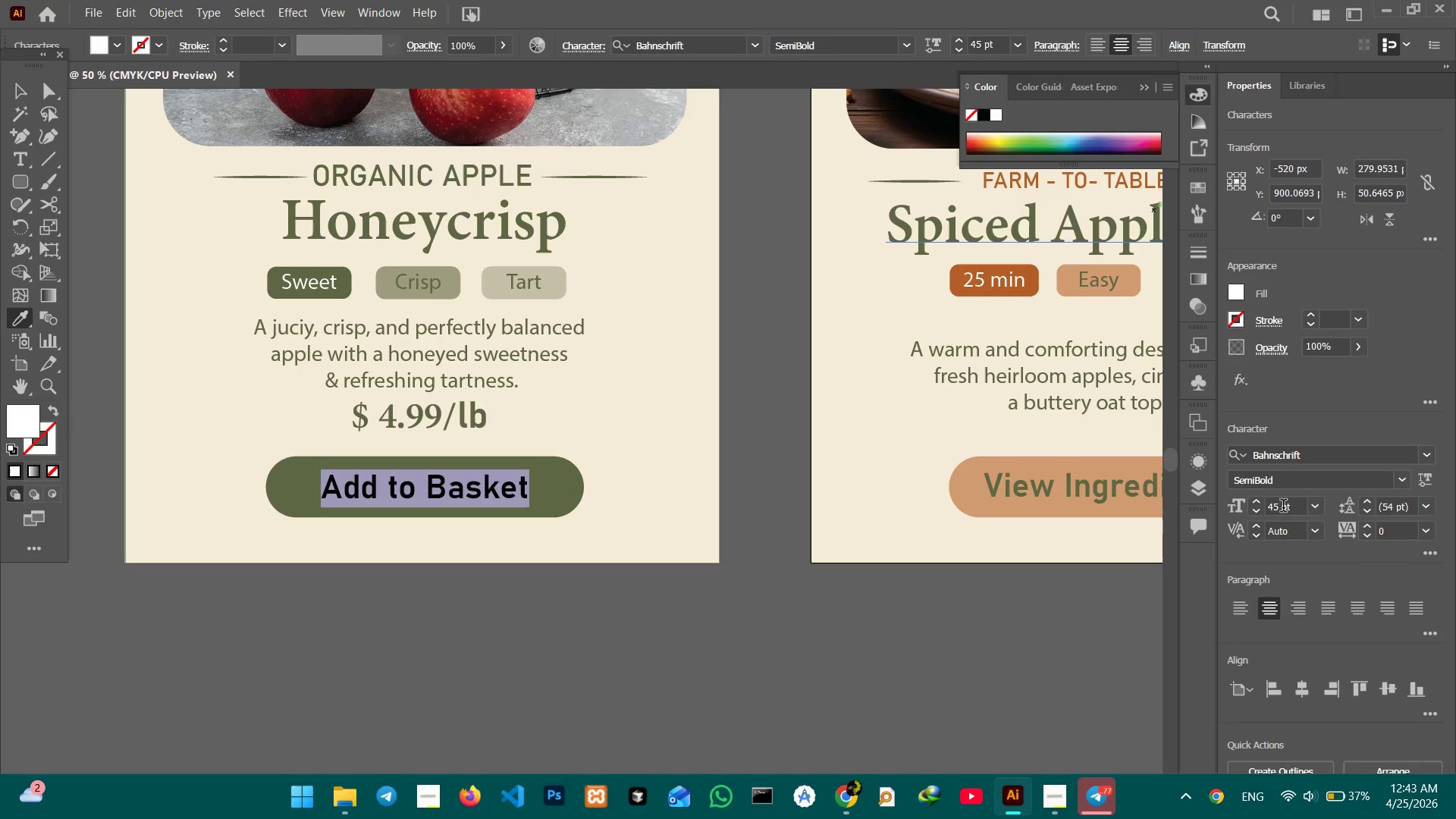 
left_click_drag(start_coordinate=[1280, 508], to_coordinate=[1260, 508])
 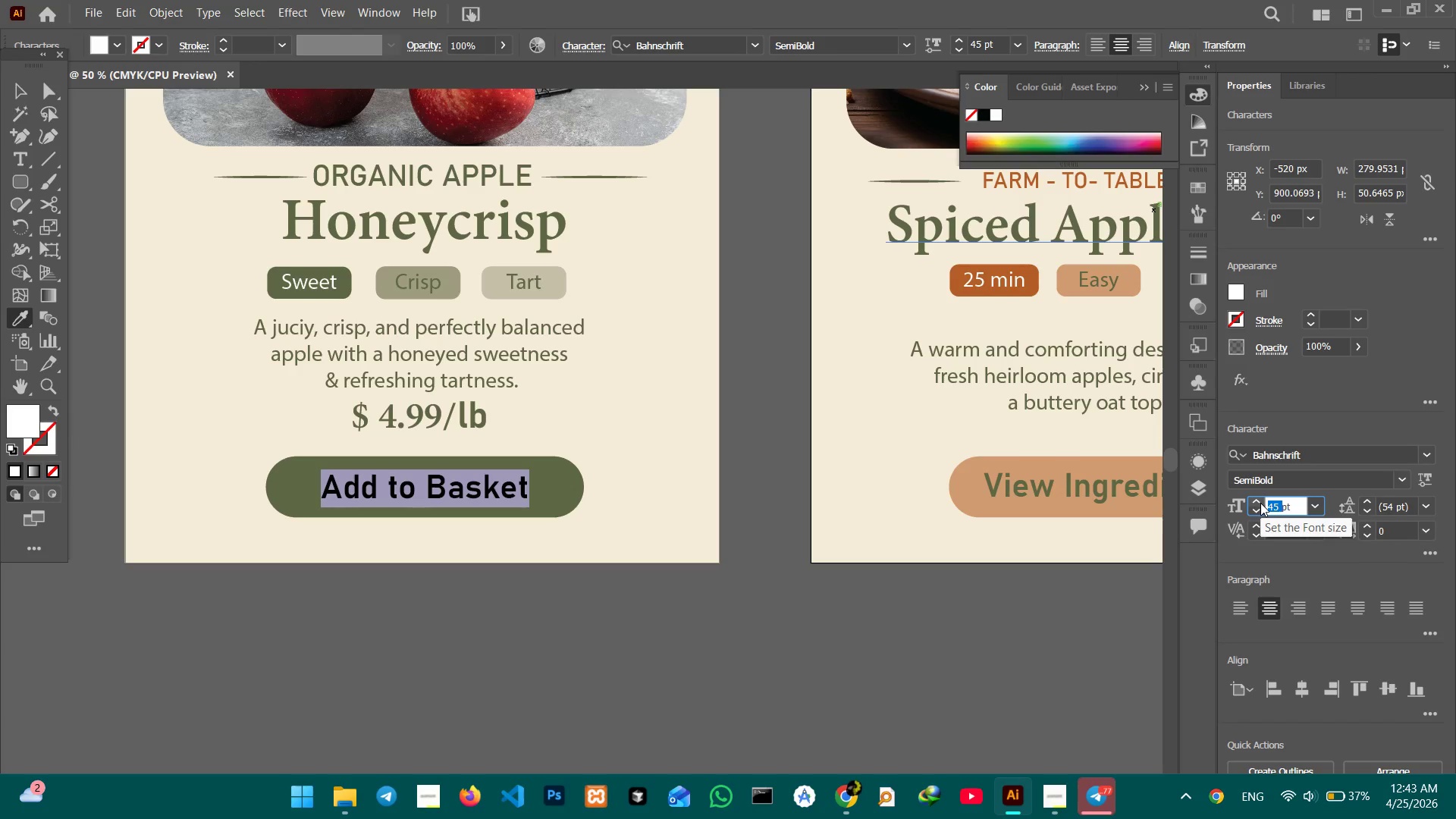 
key(Numpad5)
 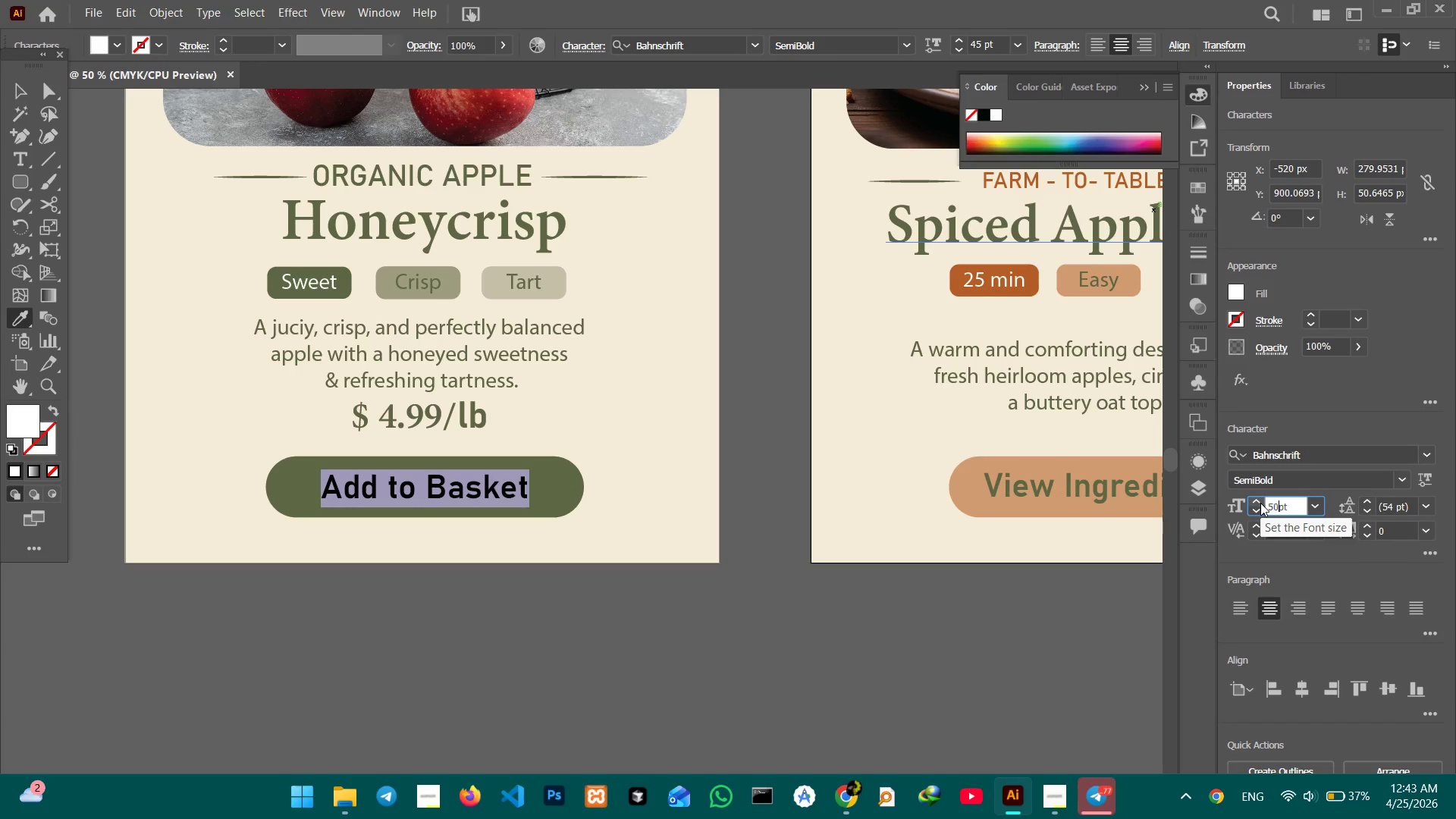 
key(Numpad0)
 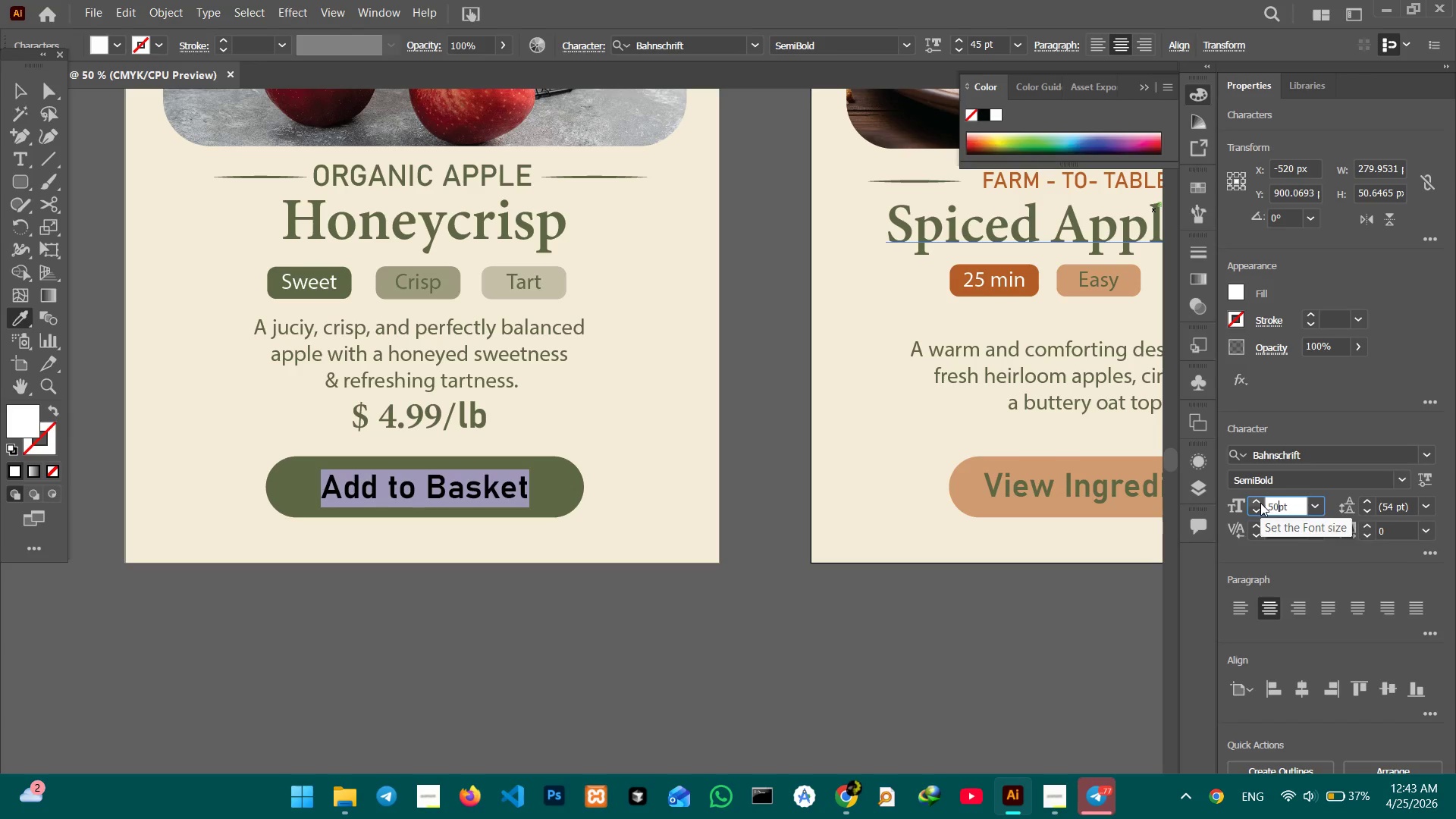 
key(Enter)
 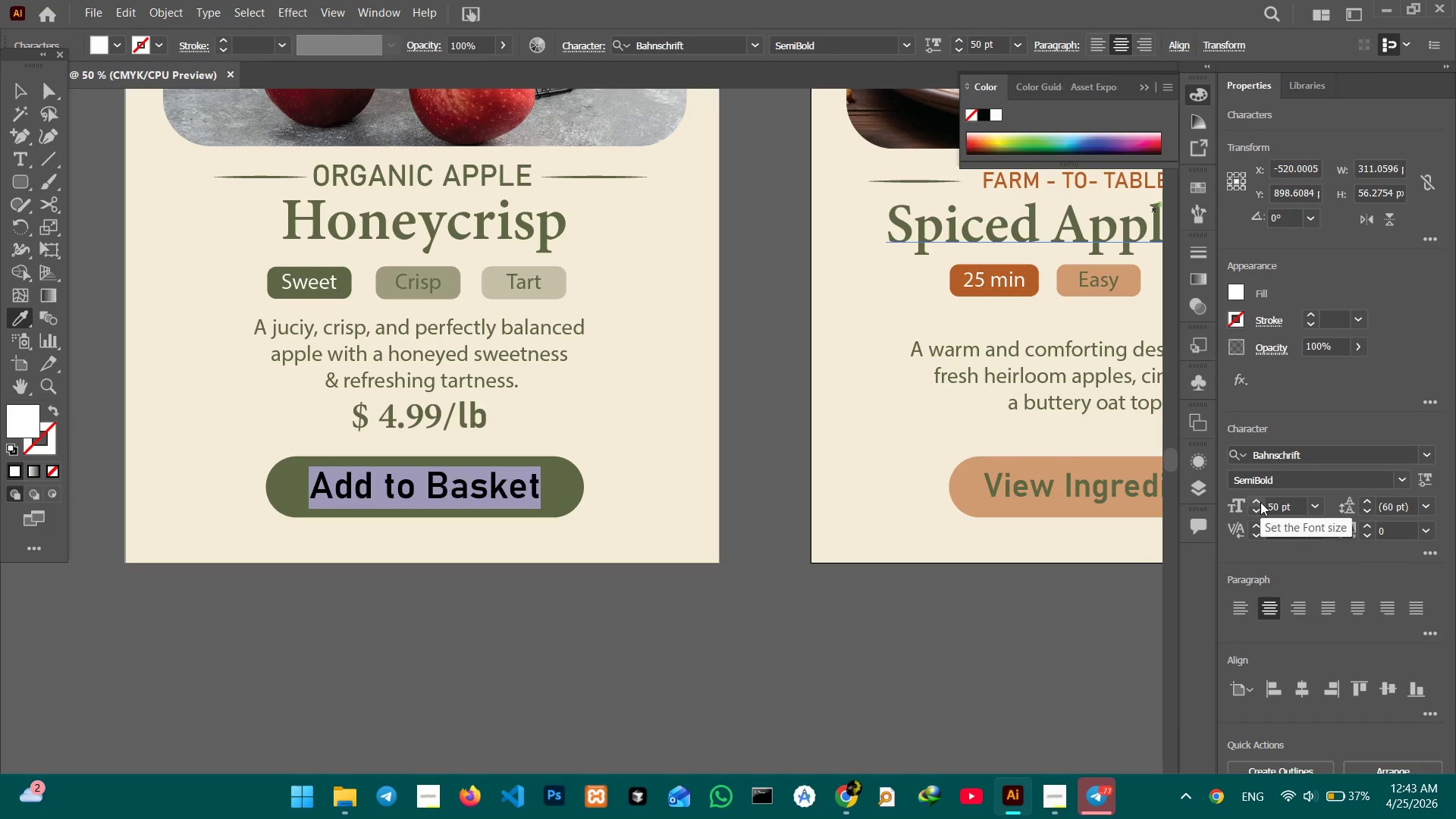 
key(Control+Z)
 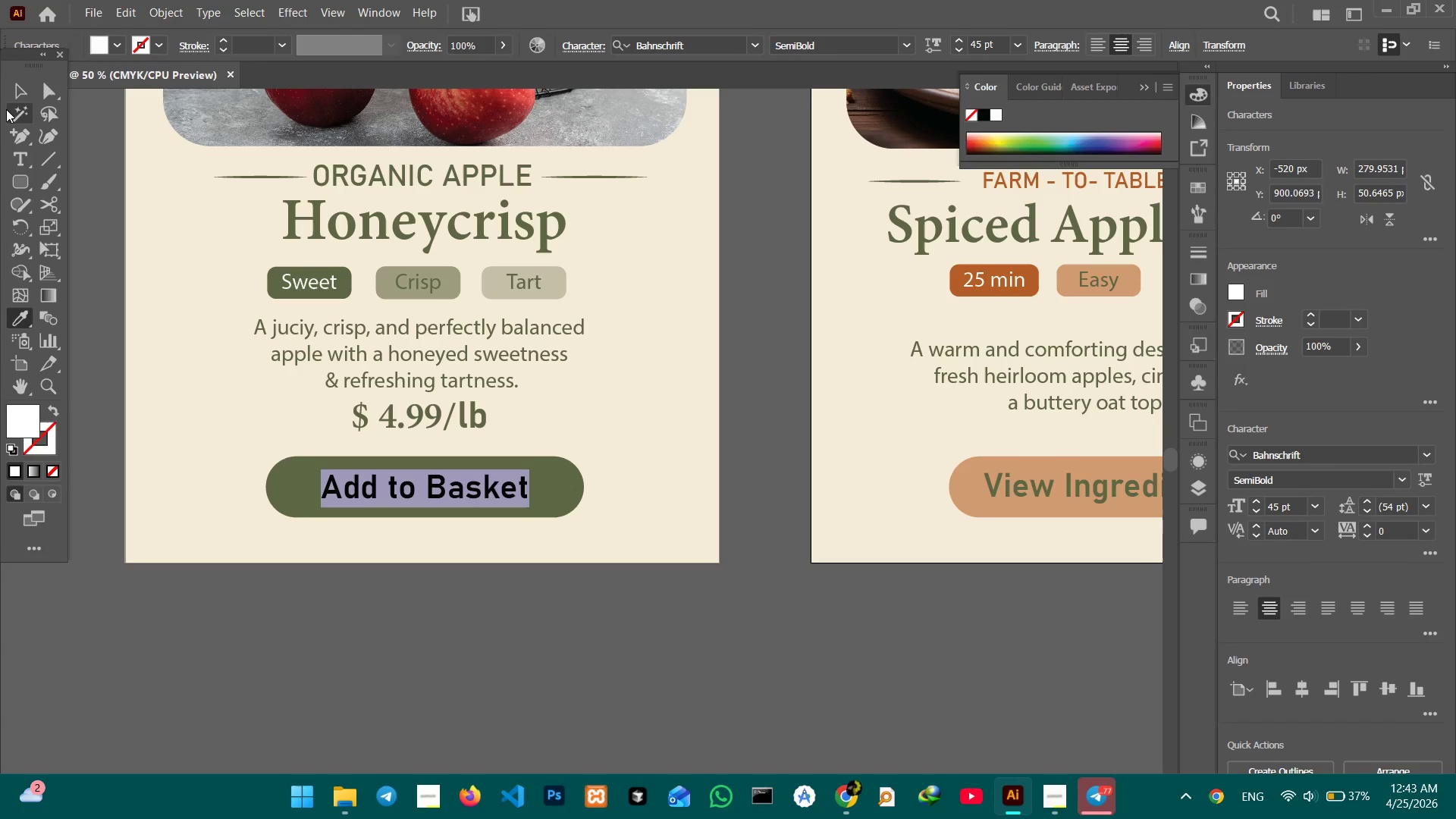 
left_click([8, 96])
 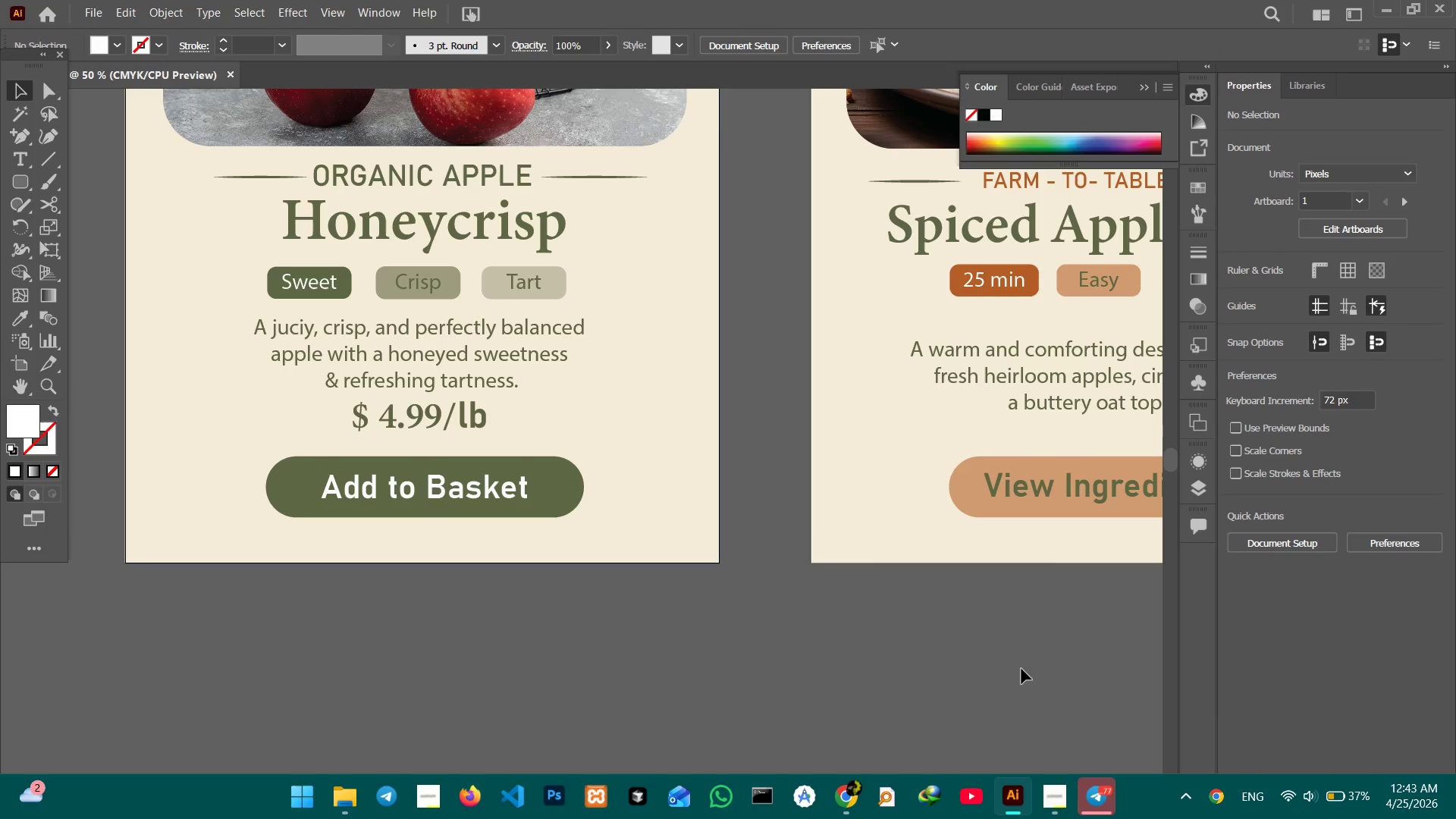 
hold_key(key=Space, duration=1.5)
 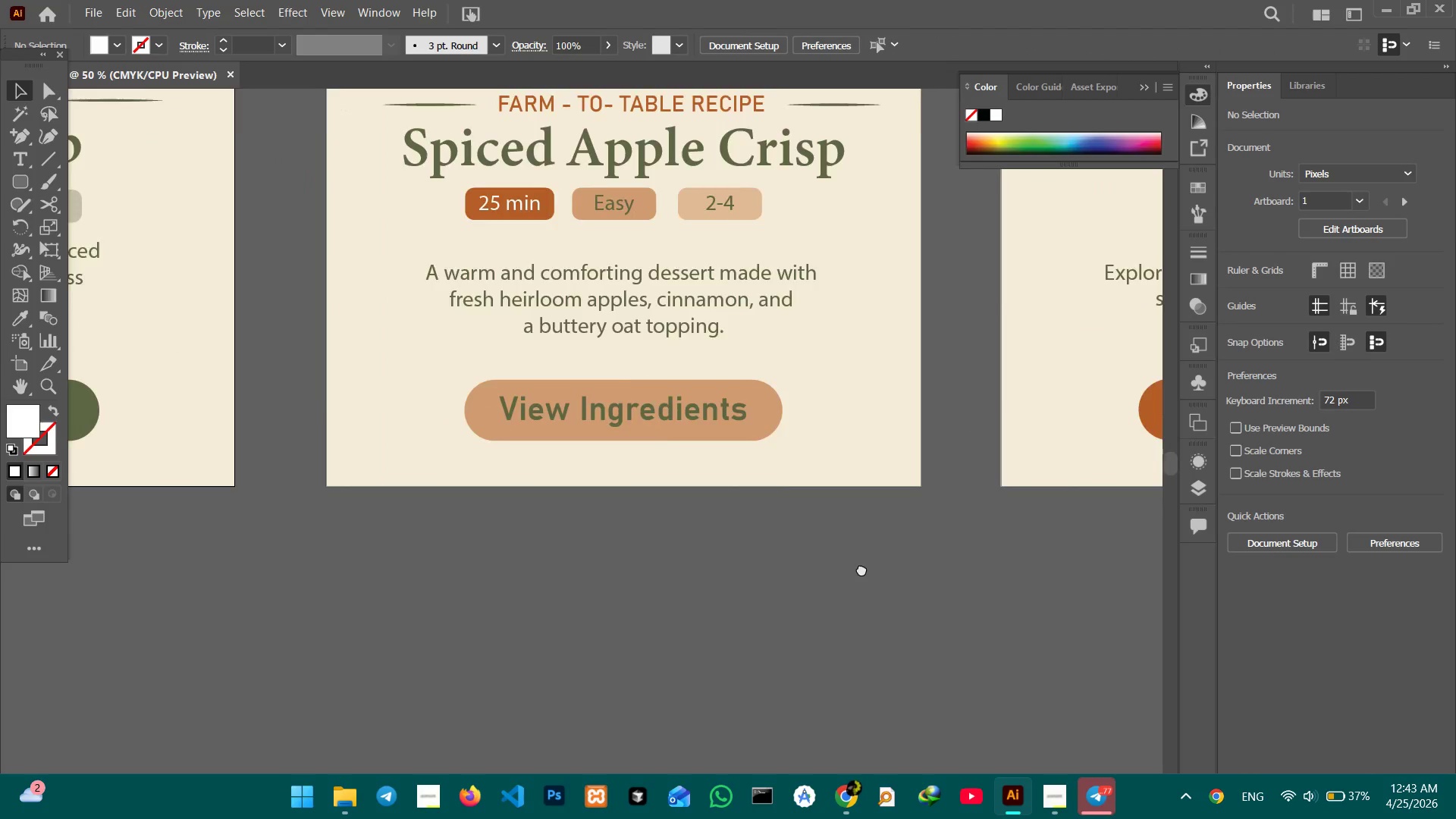 
left_click_drag(start_coordinate=[1109, 647], to_coordinate=[409, 616])
 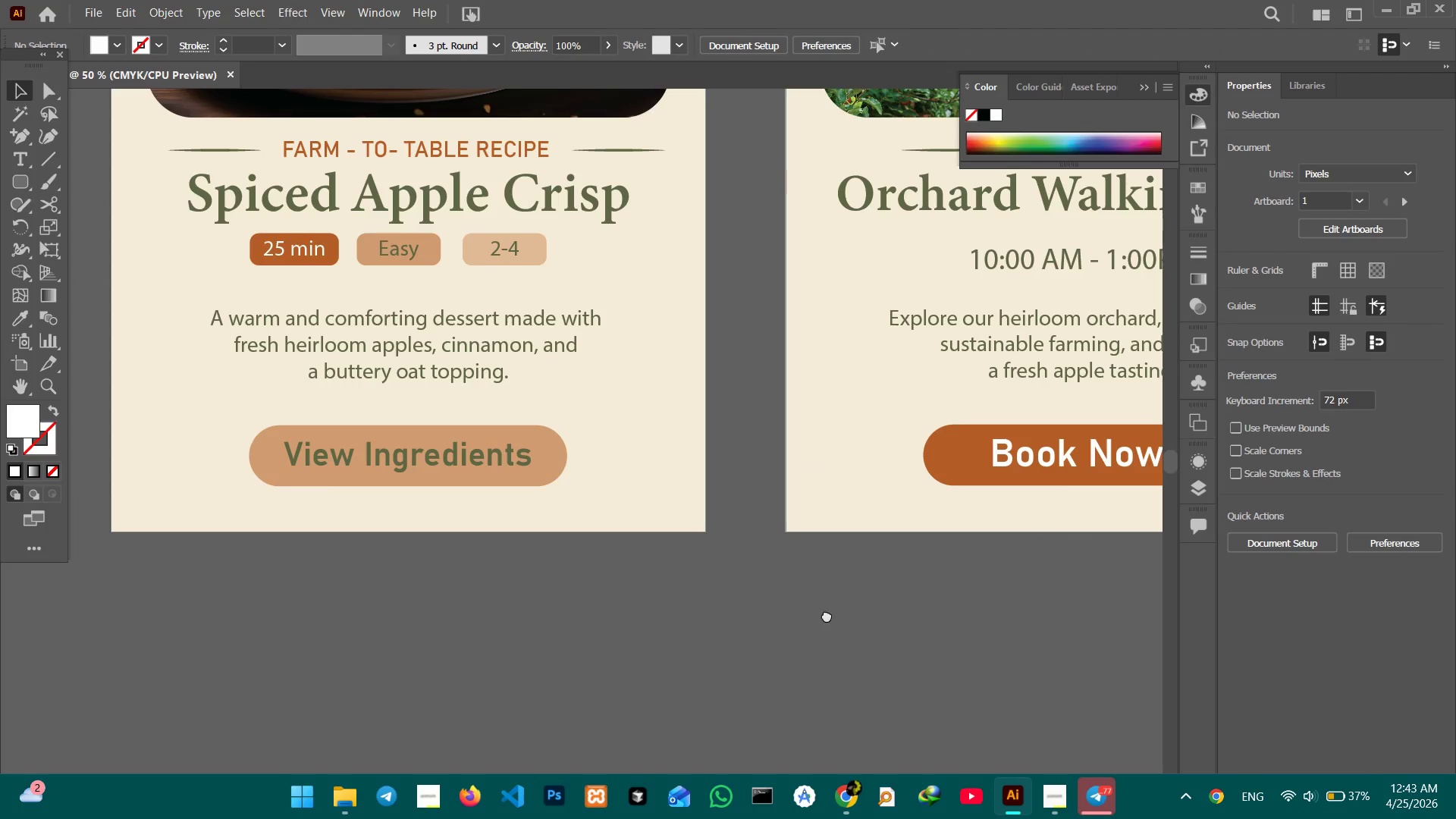 
left_click_drag(start_coordinate=[860, 623], to_coordinate=[1075, 577])
 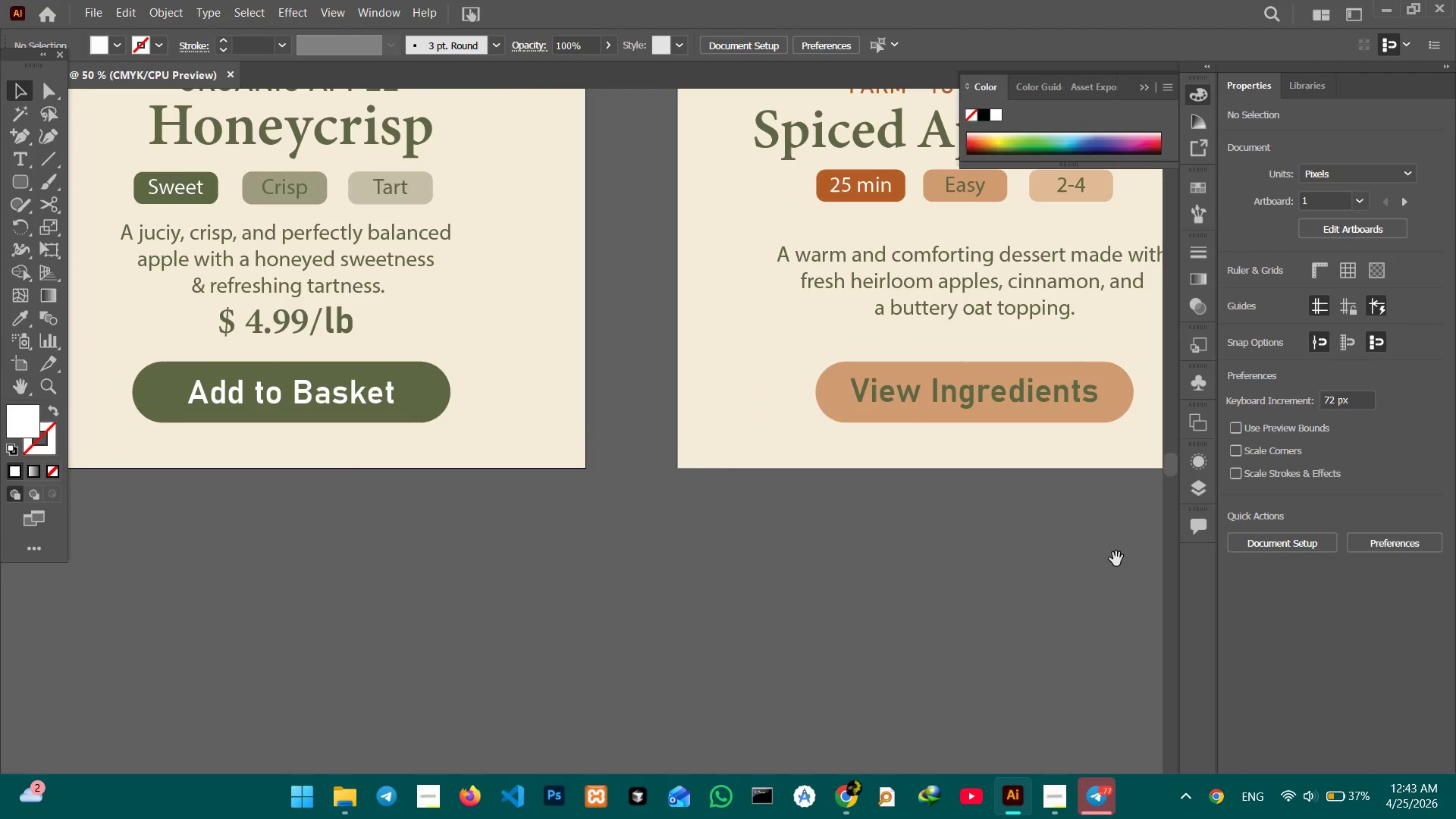 
hold_key(key=Space, duration=1.03)
 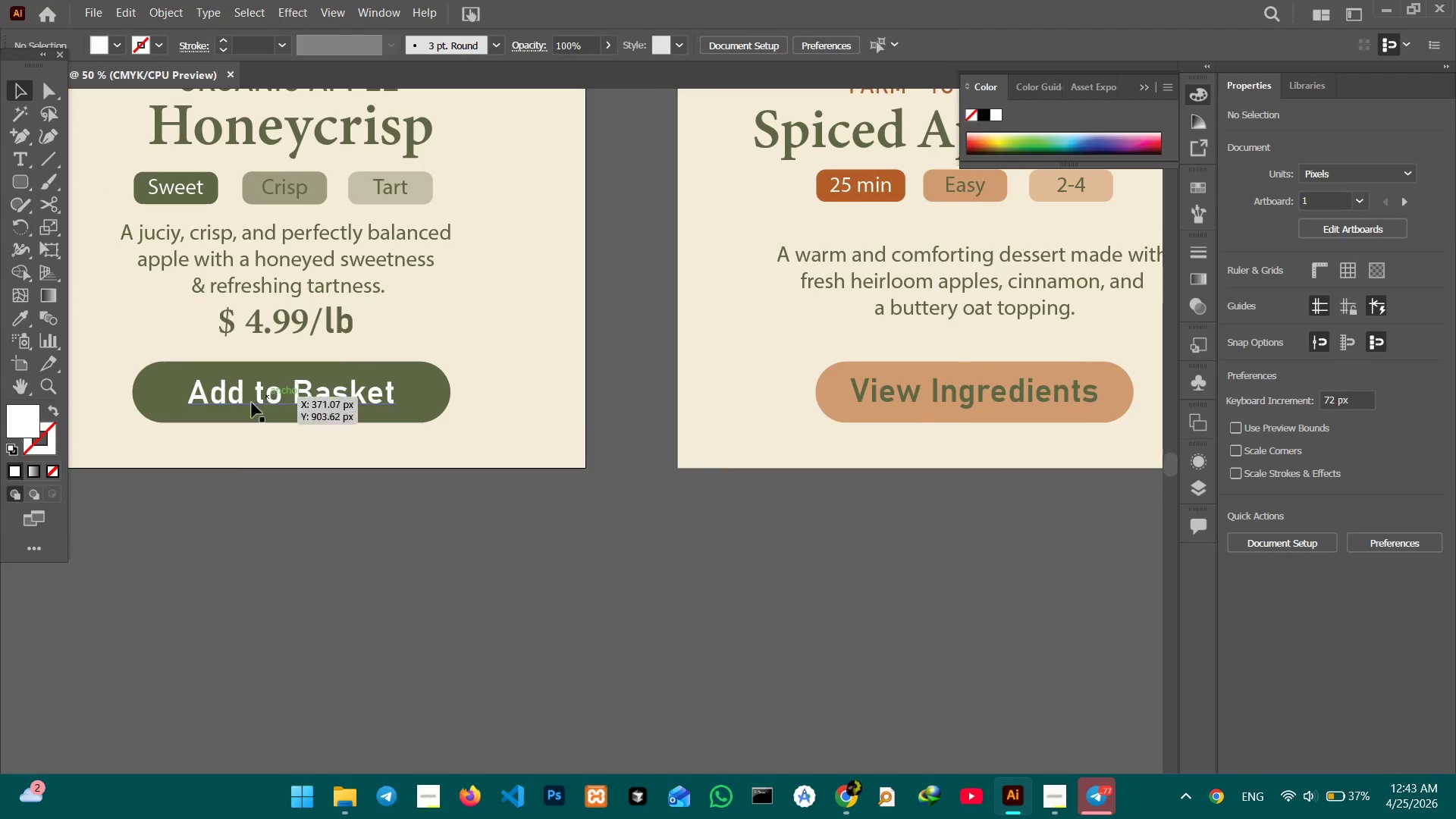 
left_click_drag(start_coordinate=[758, 569], to_coordinate=[1109, 551])
 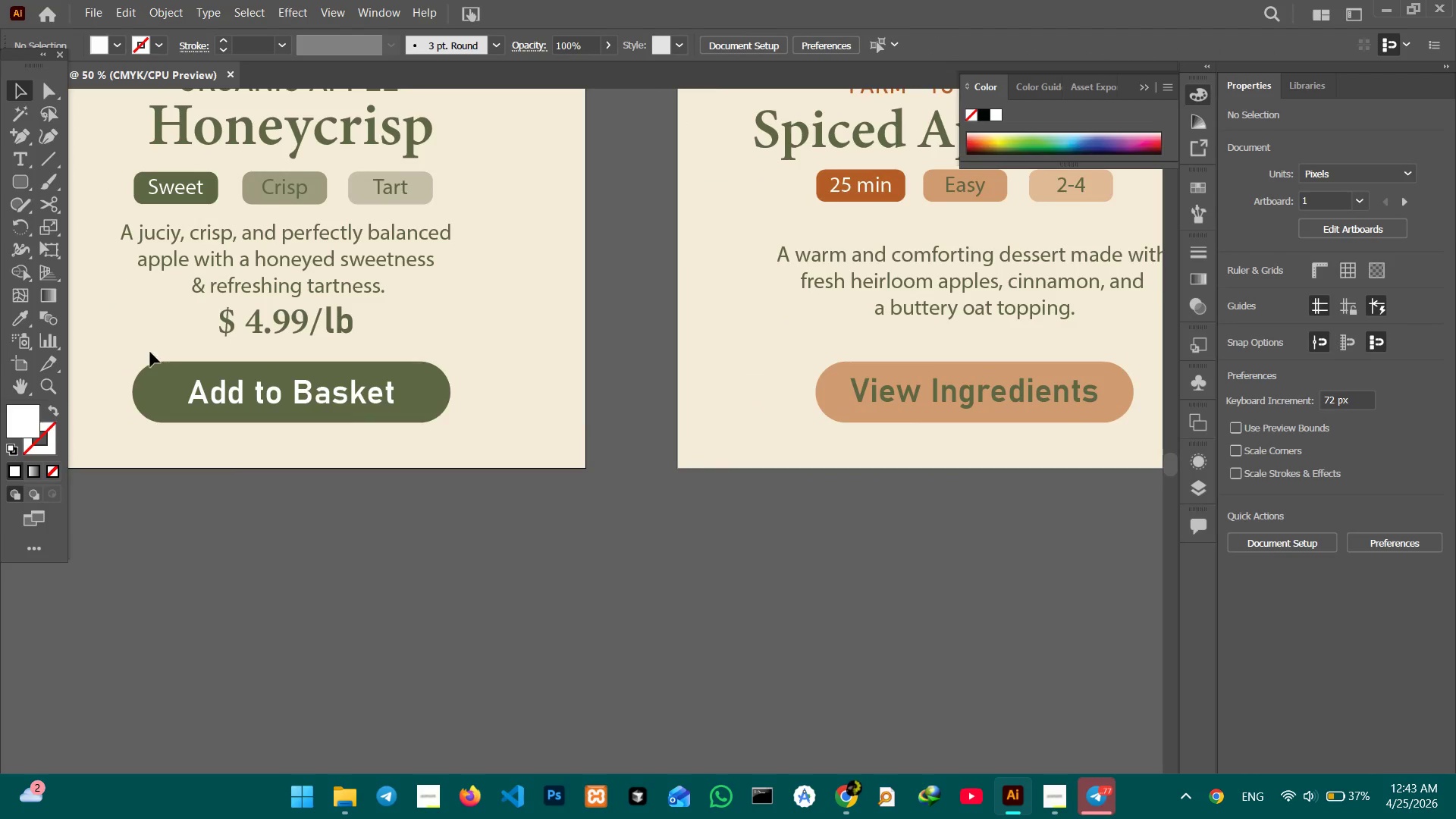 
left_click_drag(start_coordinate=[108, 359], to_coordinate=[416, 436])
 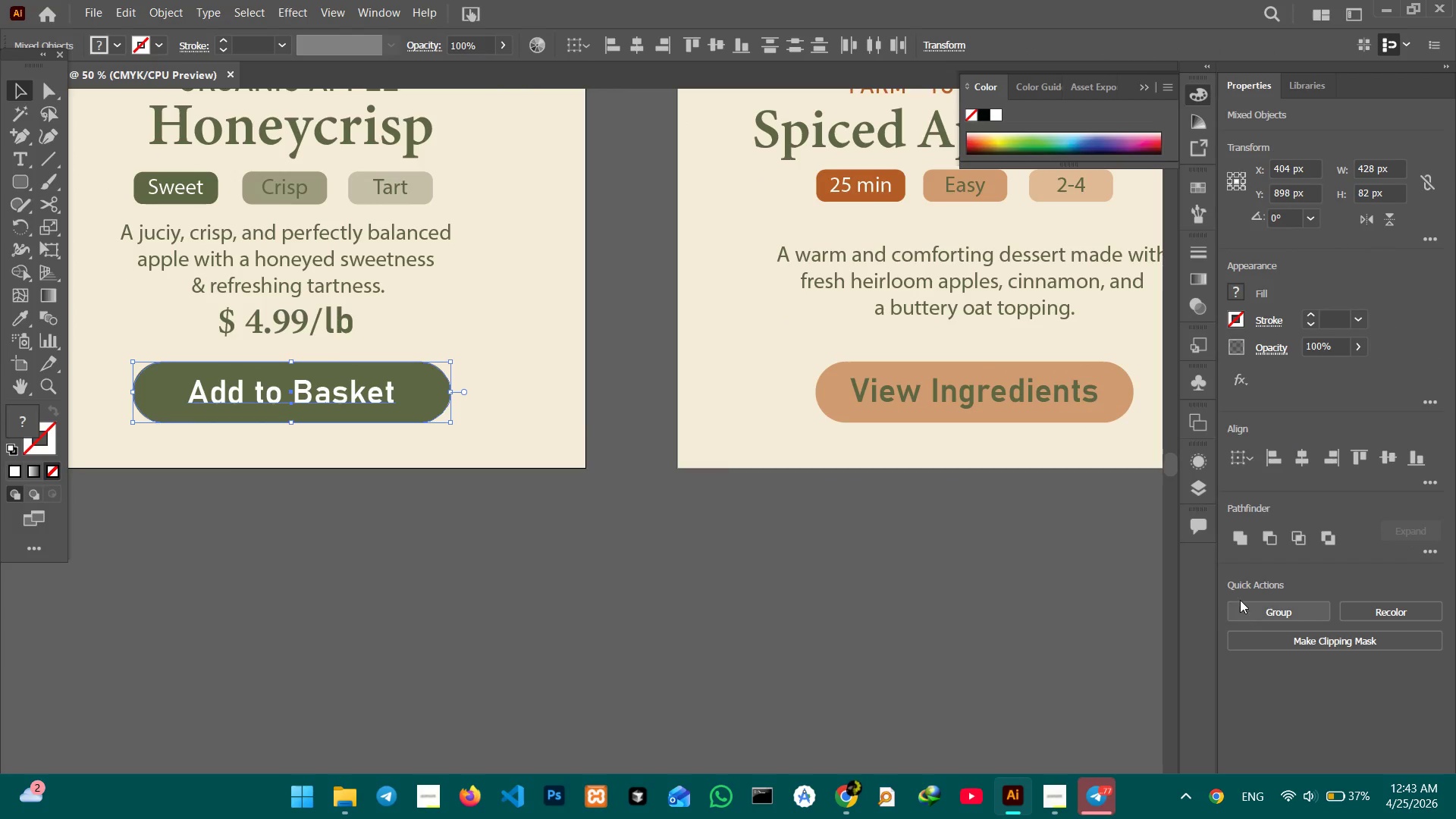 
left_click_drag(start_coordinate=[1241, 601], to_coordinate=[1244, 604])
 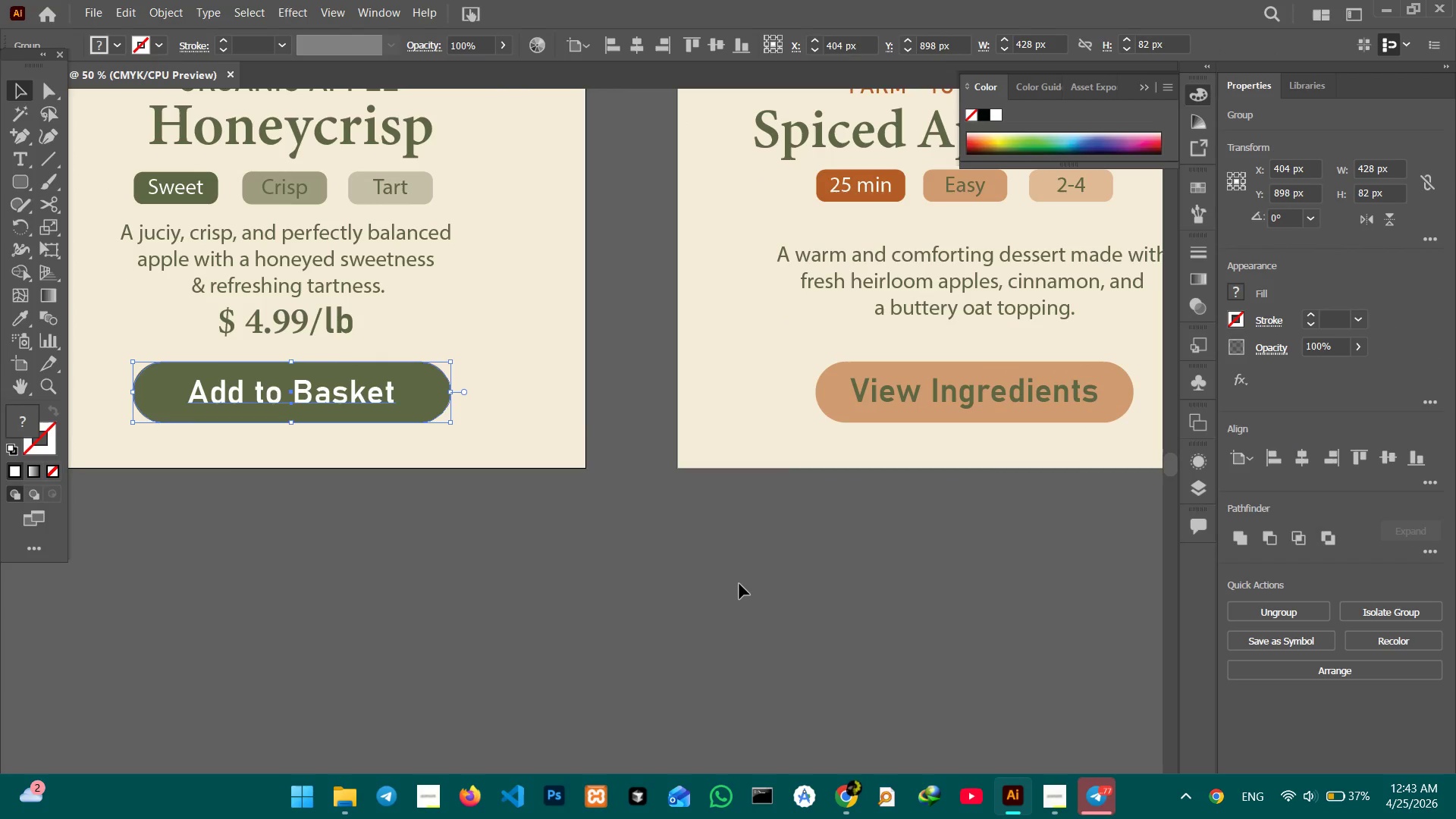 
left_click([739, 584])
 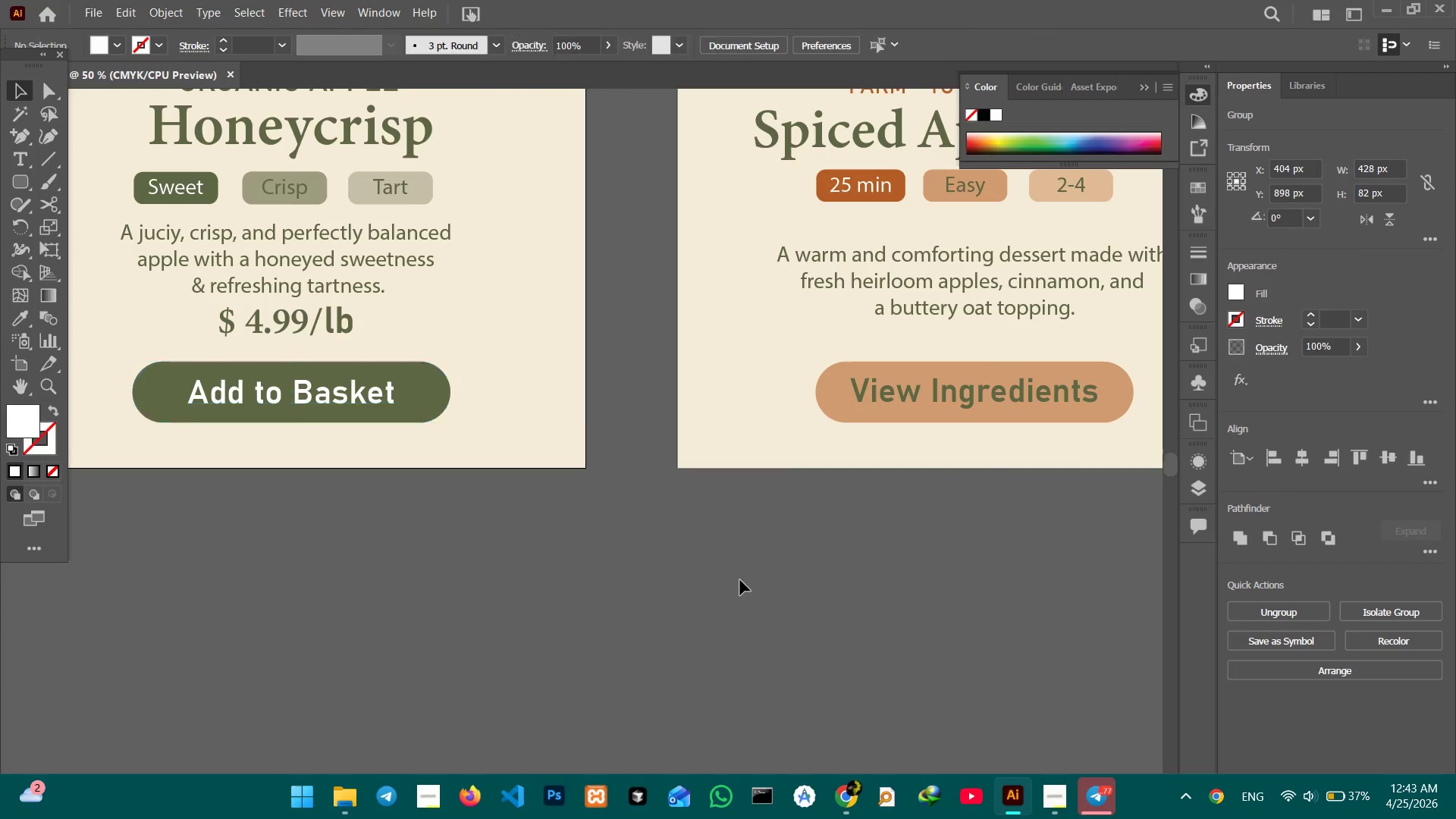 
key(Control+Minus)
 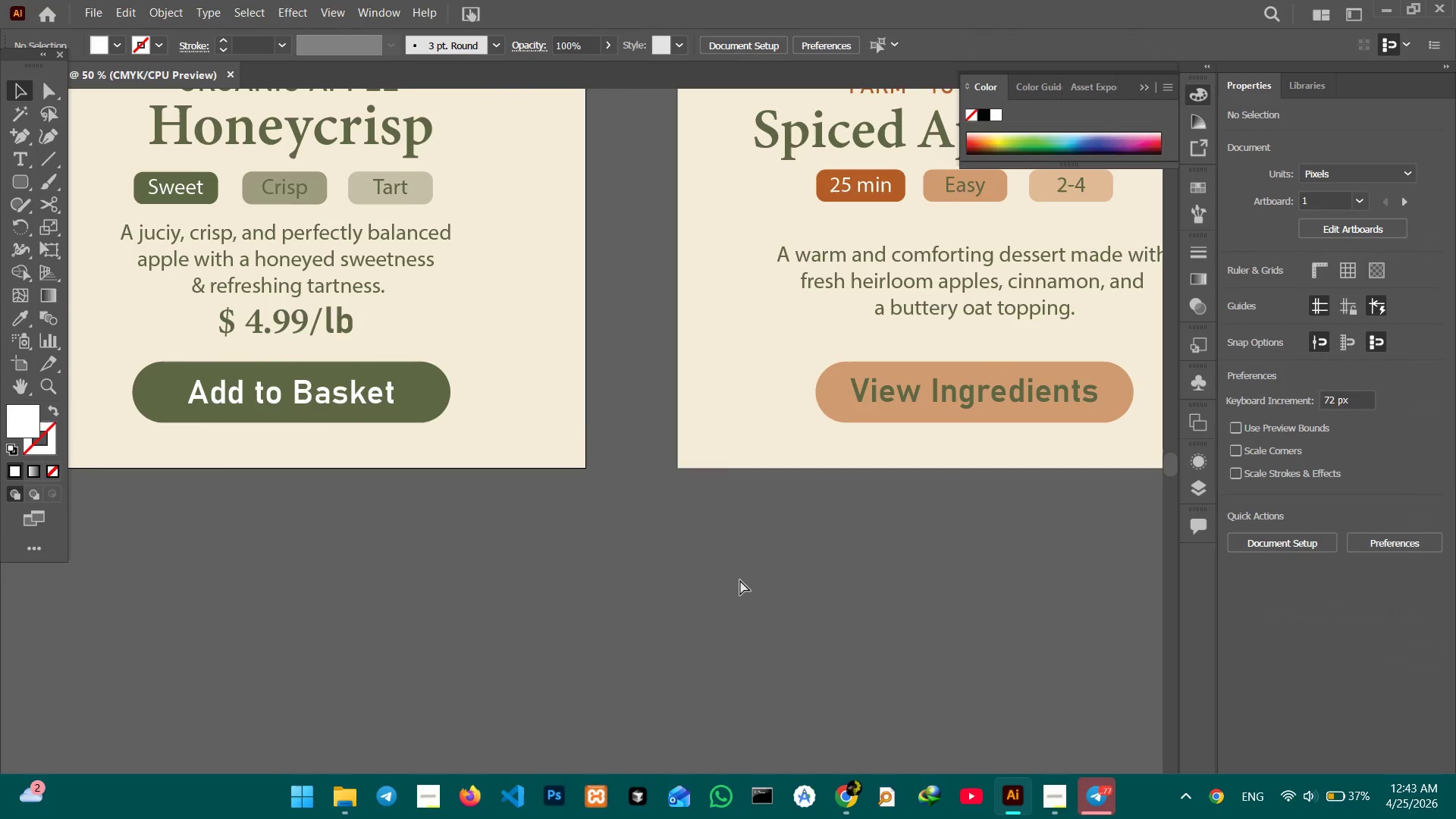 
key(Control+Minus)
 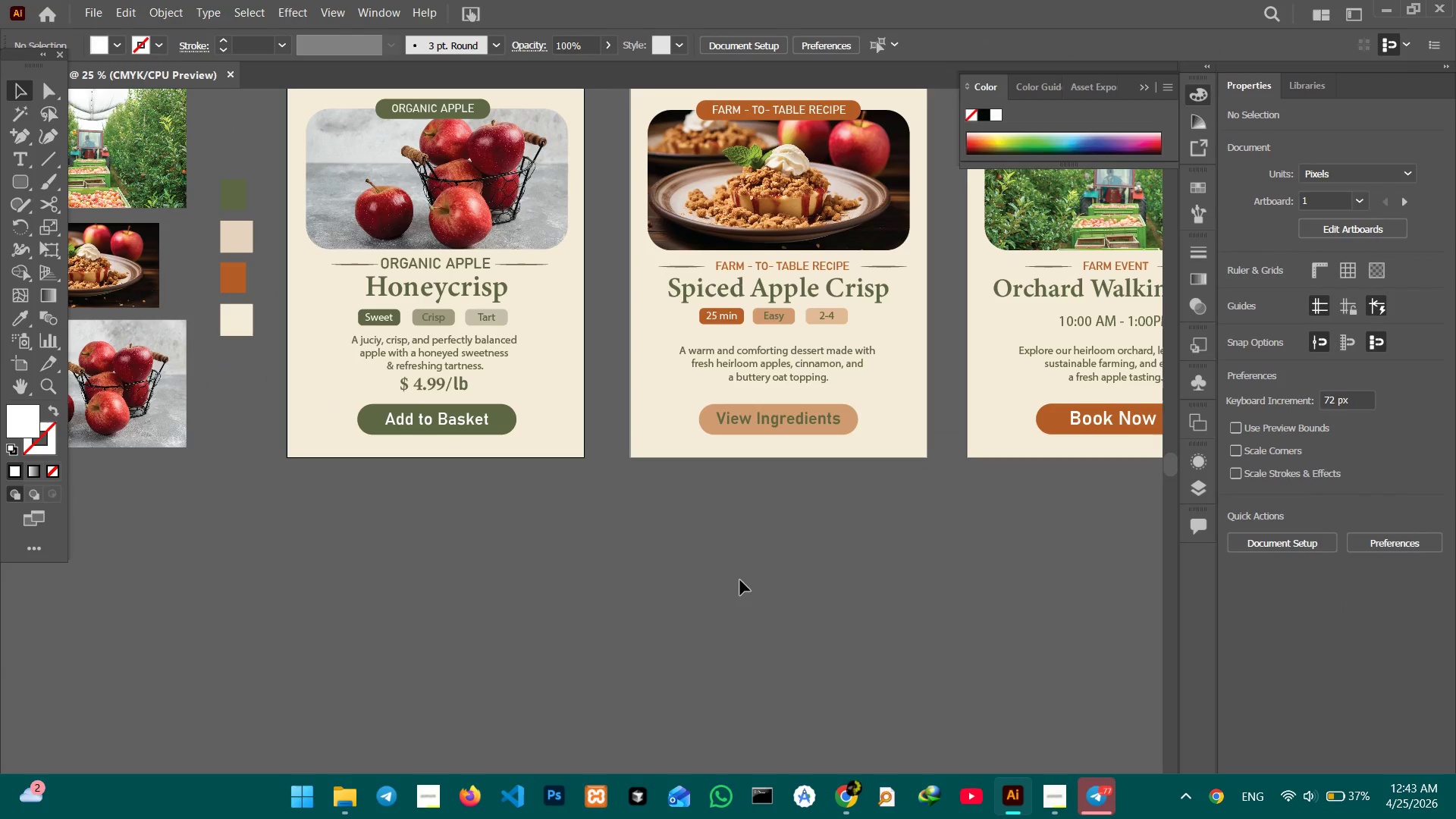 
hold_key(key=Space, duration=1.5)
 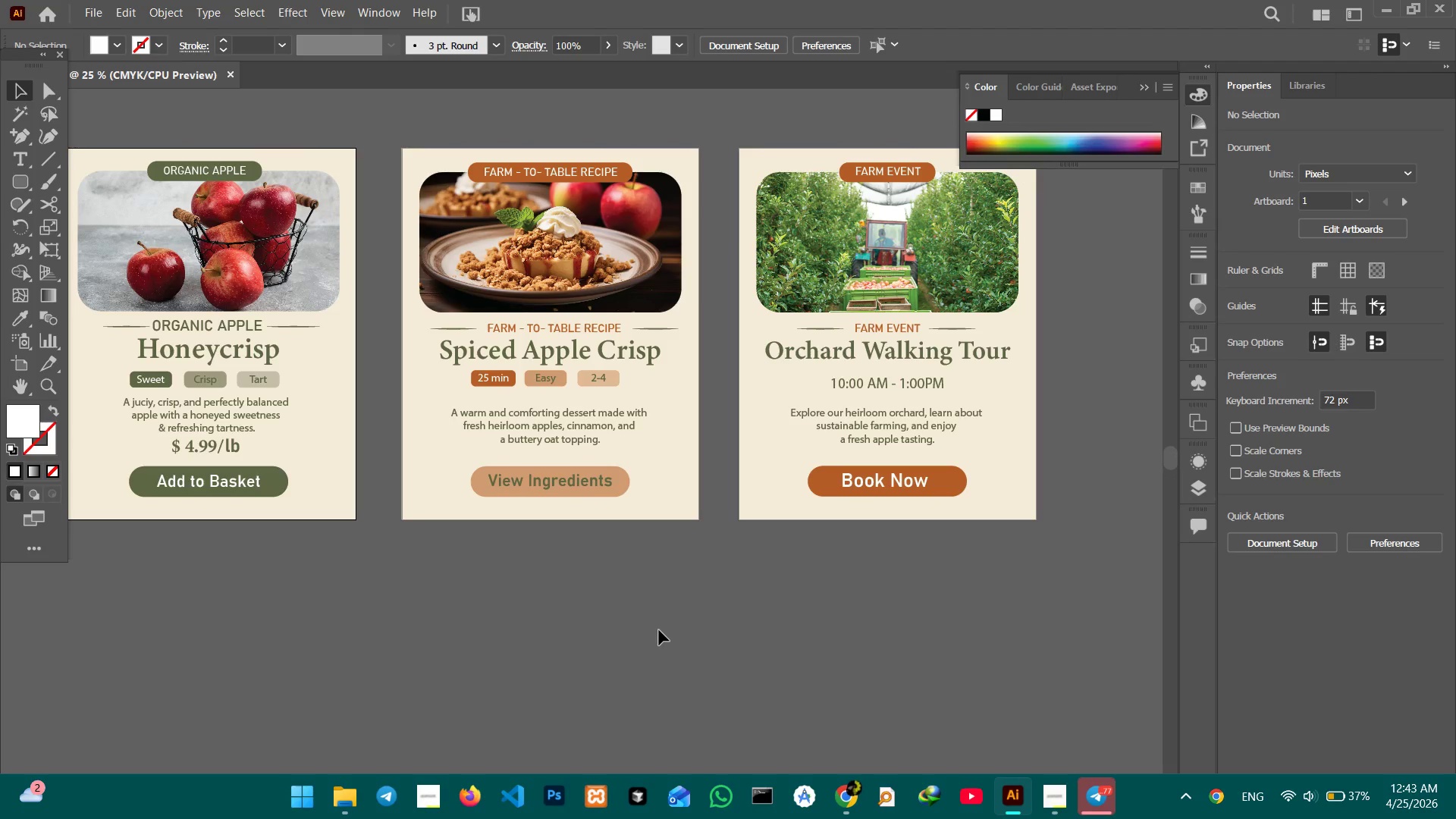 
left_click_drag(start_coordinate=[894, 571], to_coordinate=[666, 634])
 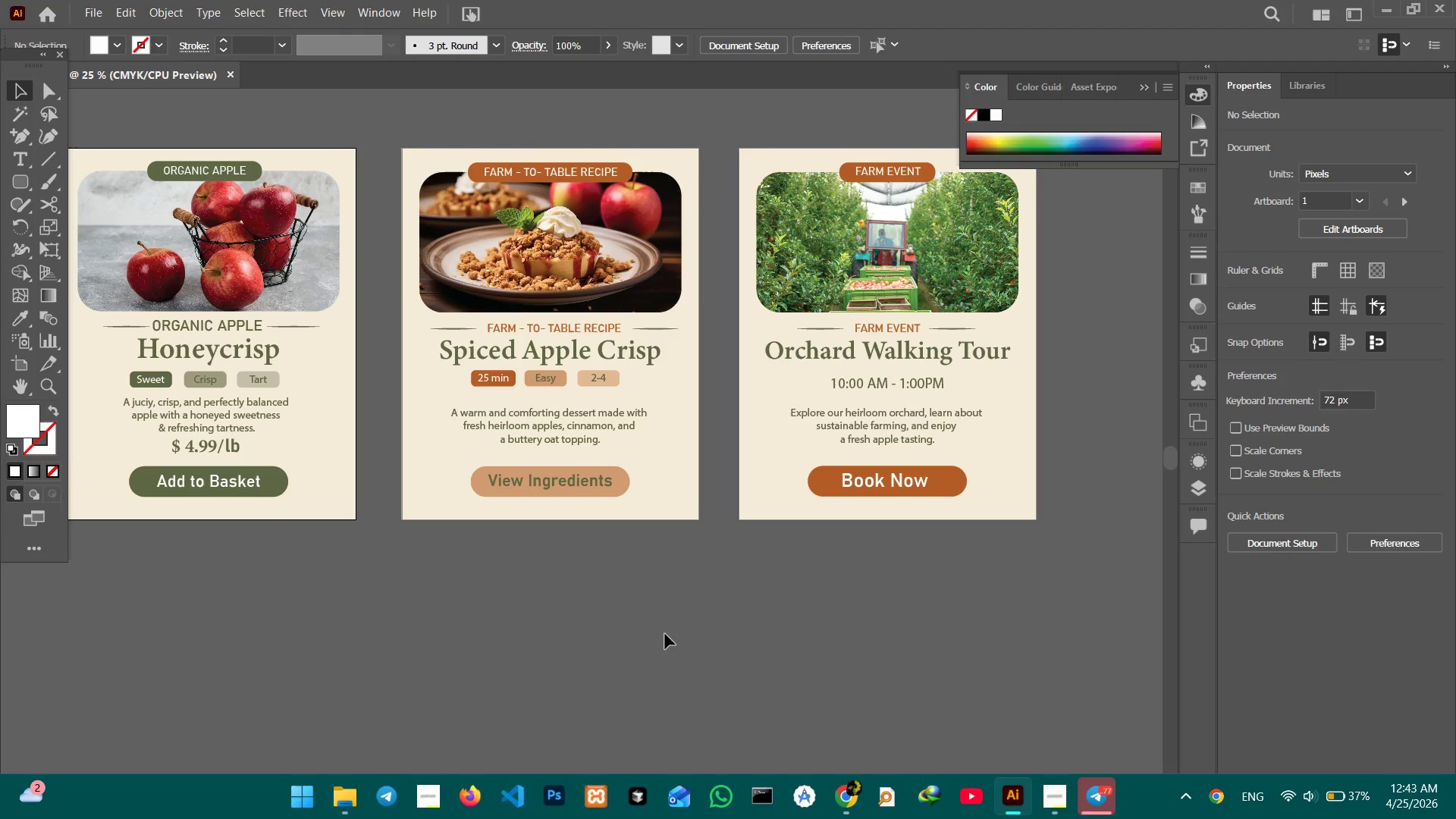 
left_click_drag(start_coordinate=[456, 376], to_coordinate=[620, 391])
 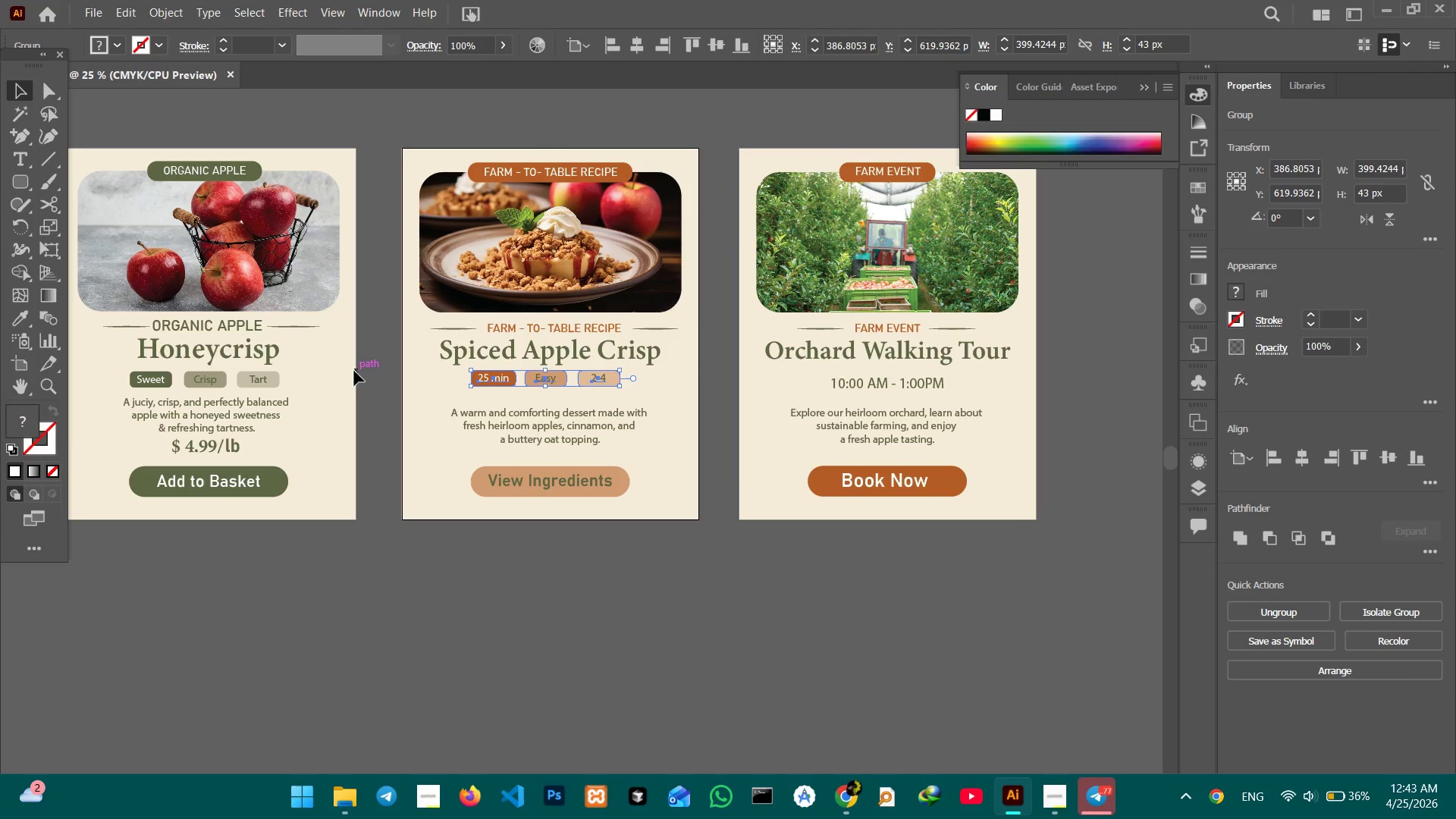 
left_click_drag(start_coordinate=[125, 371], to_coordinate=[285, 382])
 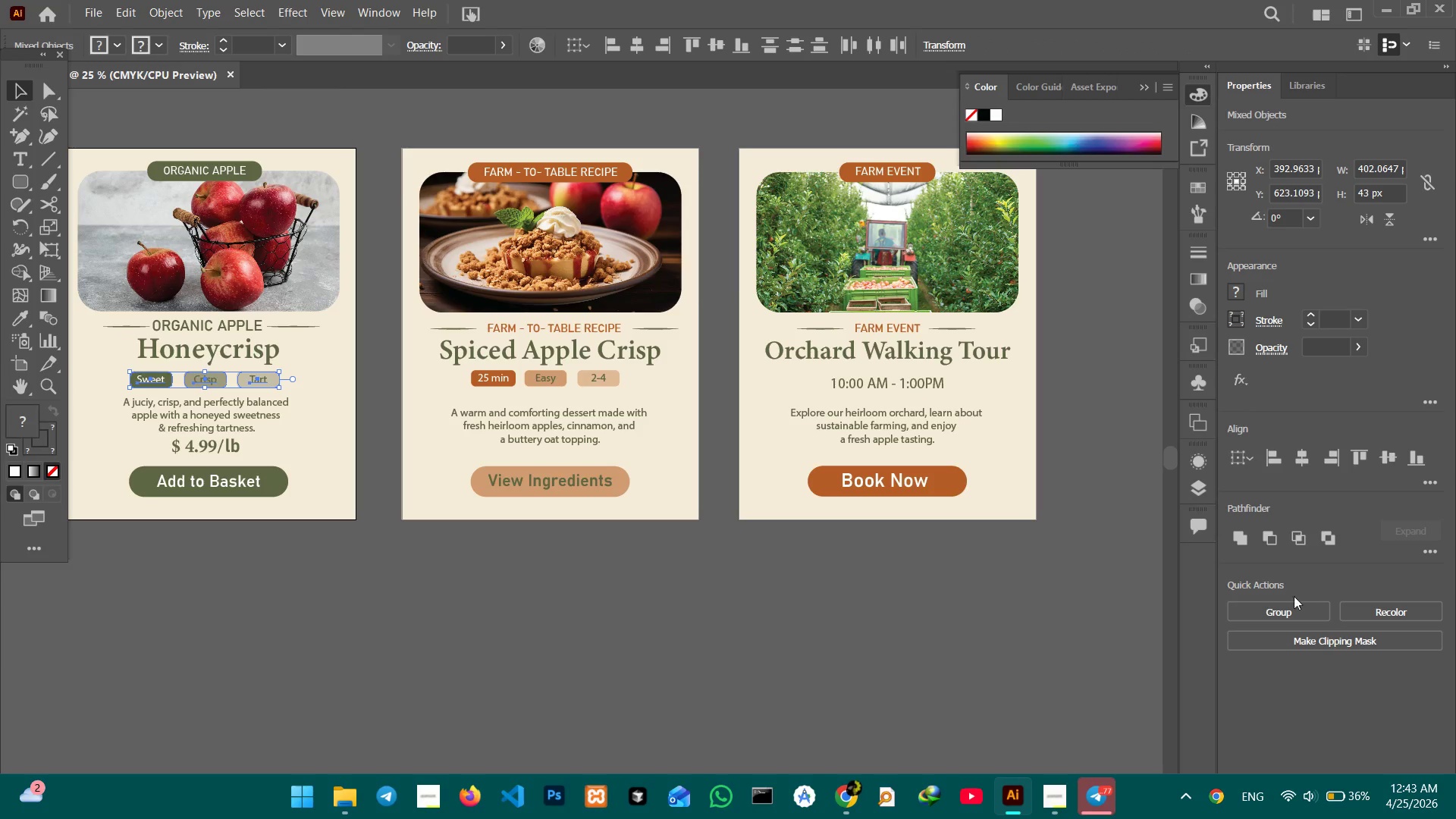 
left_click([1293, 607])
 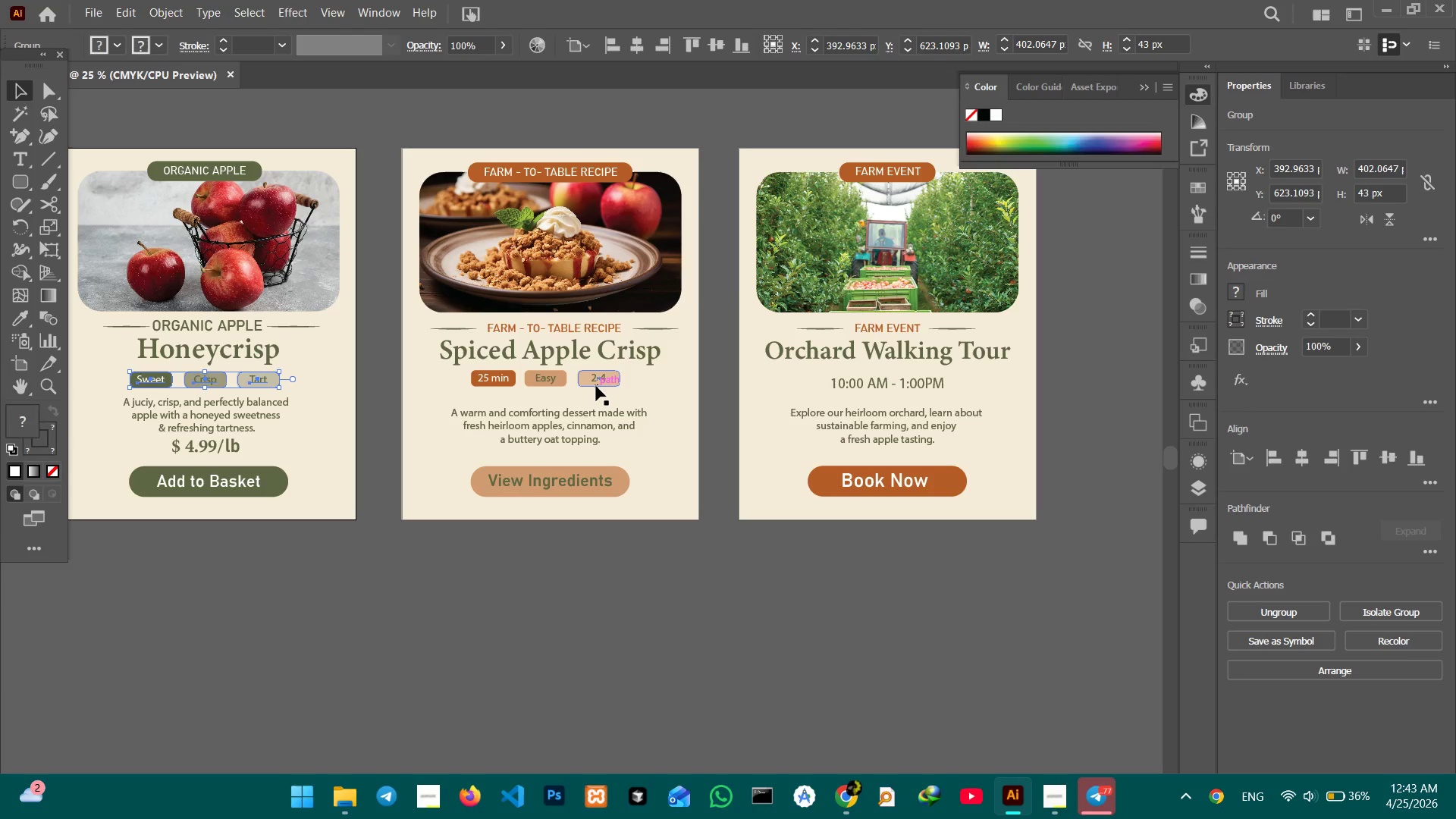 
hold_key(key=ShiftLeft, duration=0.84)
left_click([596, 386])
 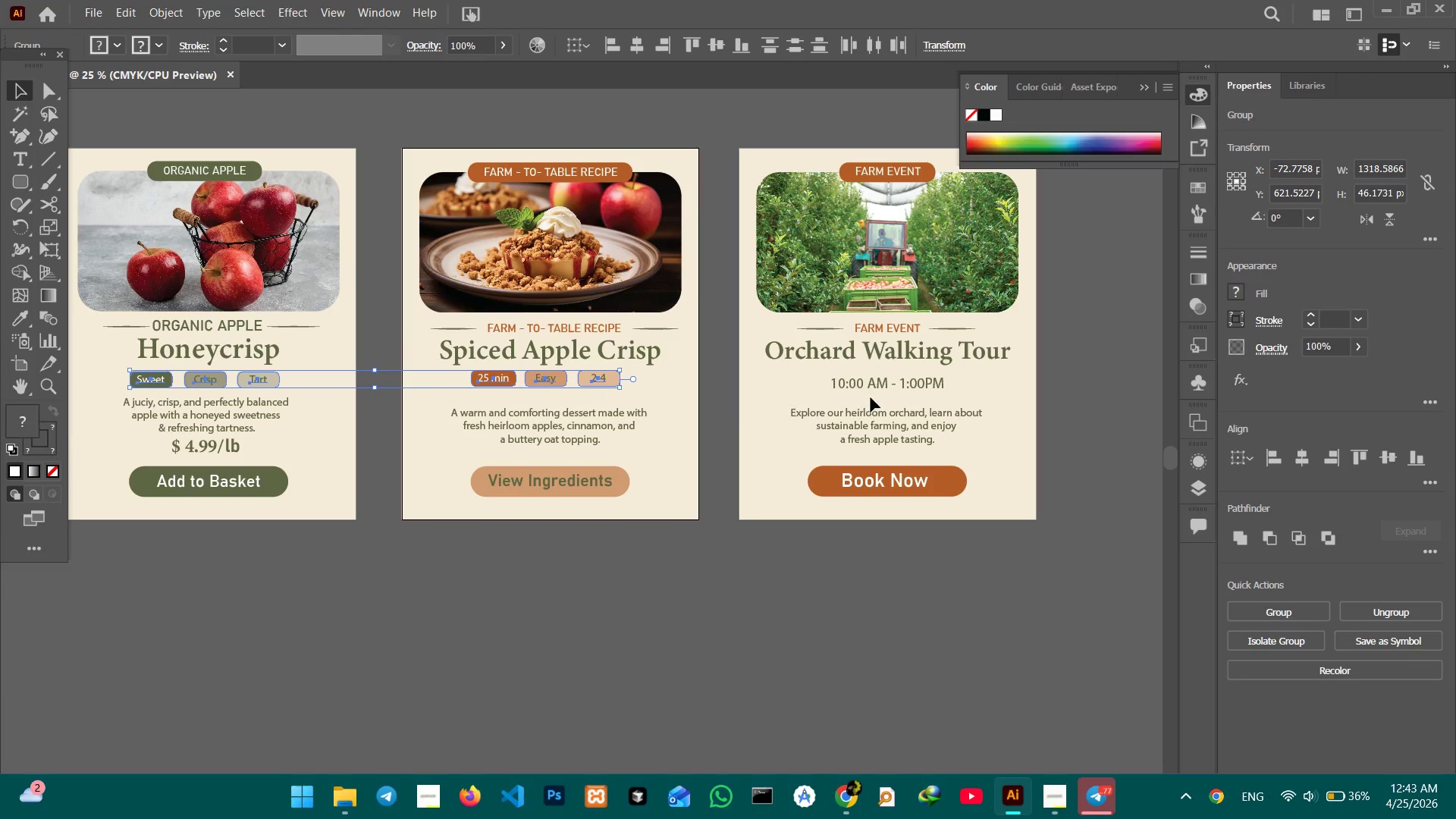 
hold_key(key=ShiftLeft, duration=0.73)
left_click([877, 383])
 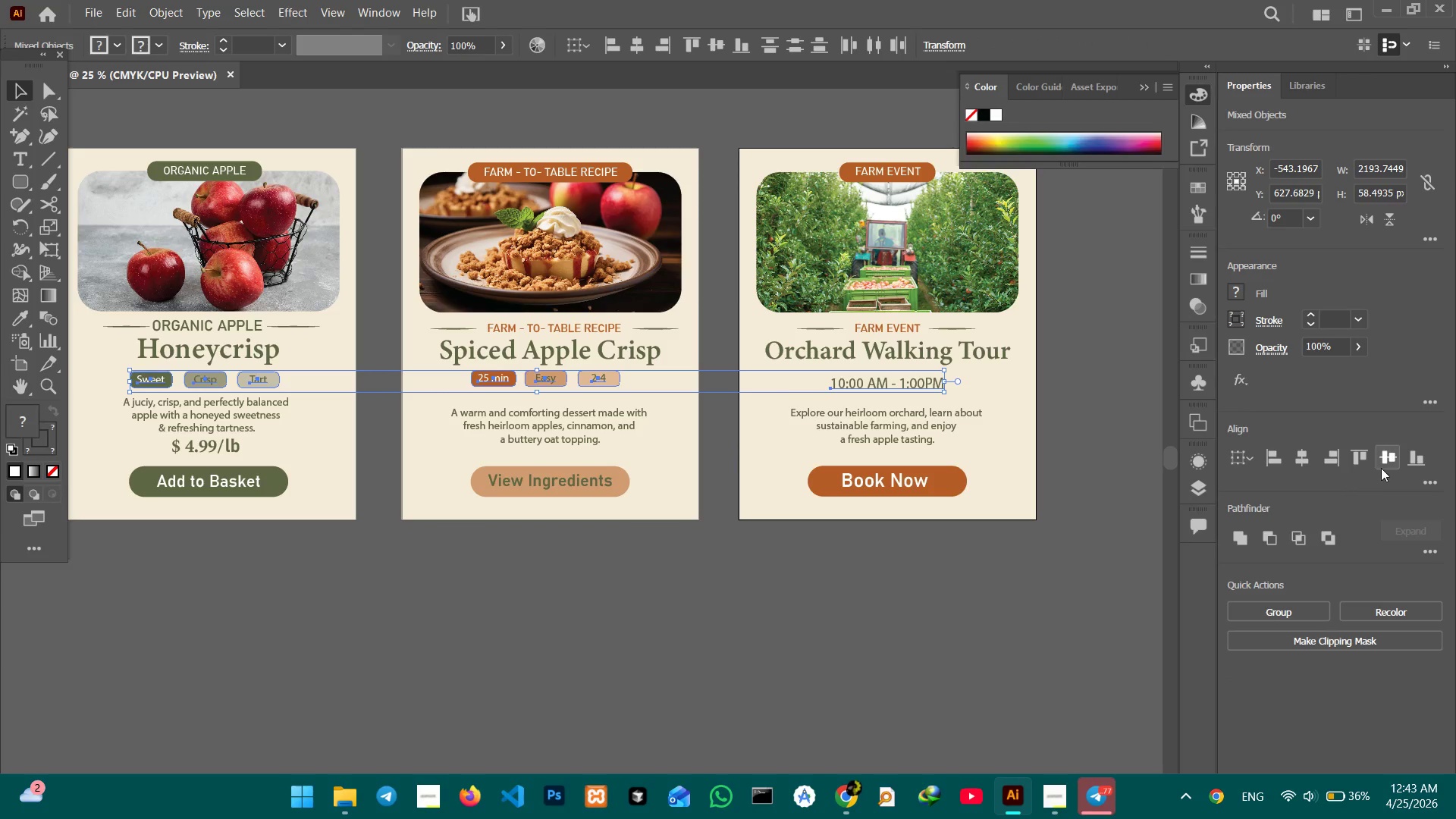 
left_click([1383, 462])
 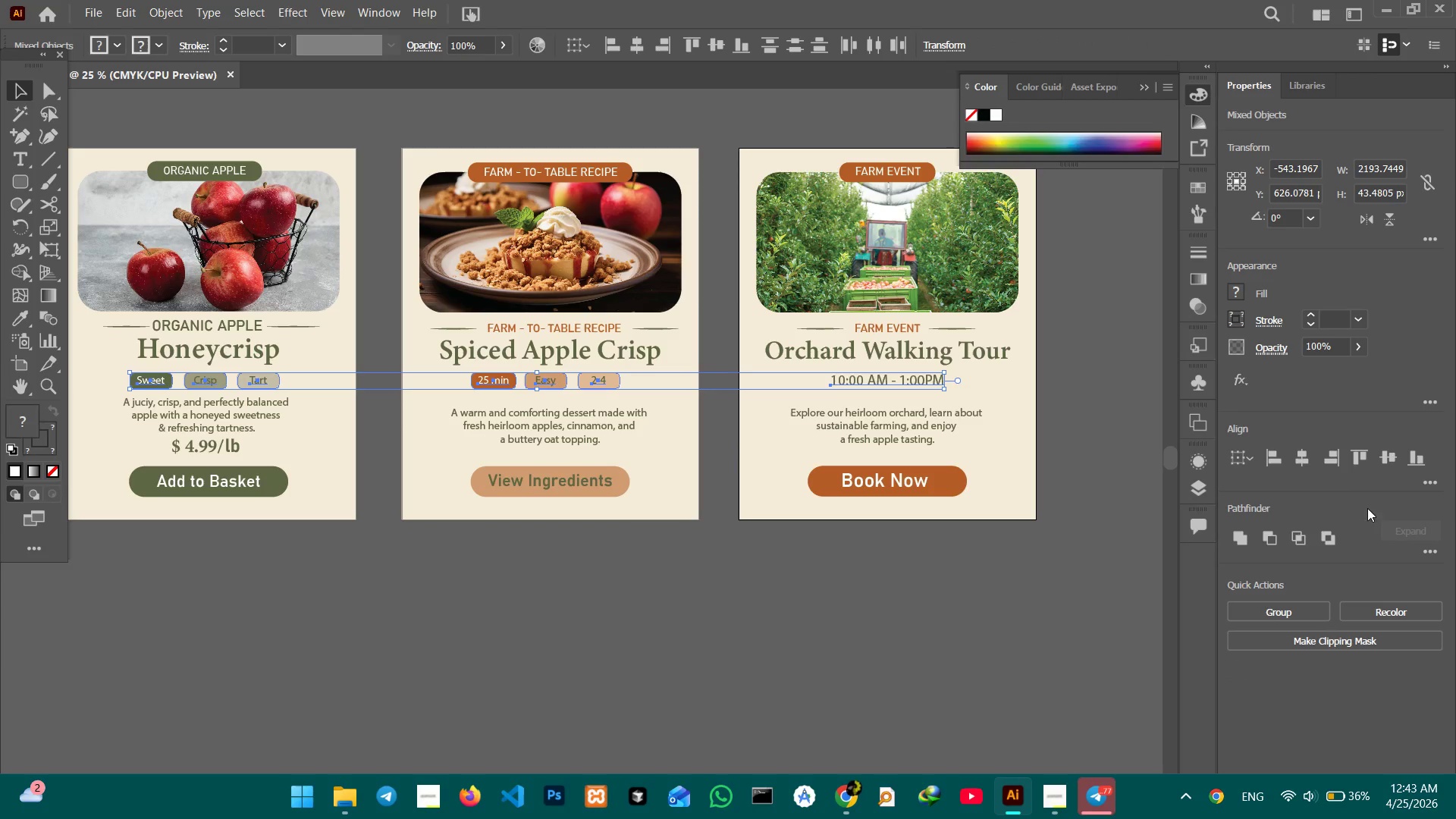 
left_click([627, 629])
 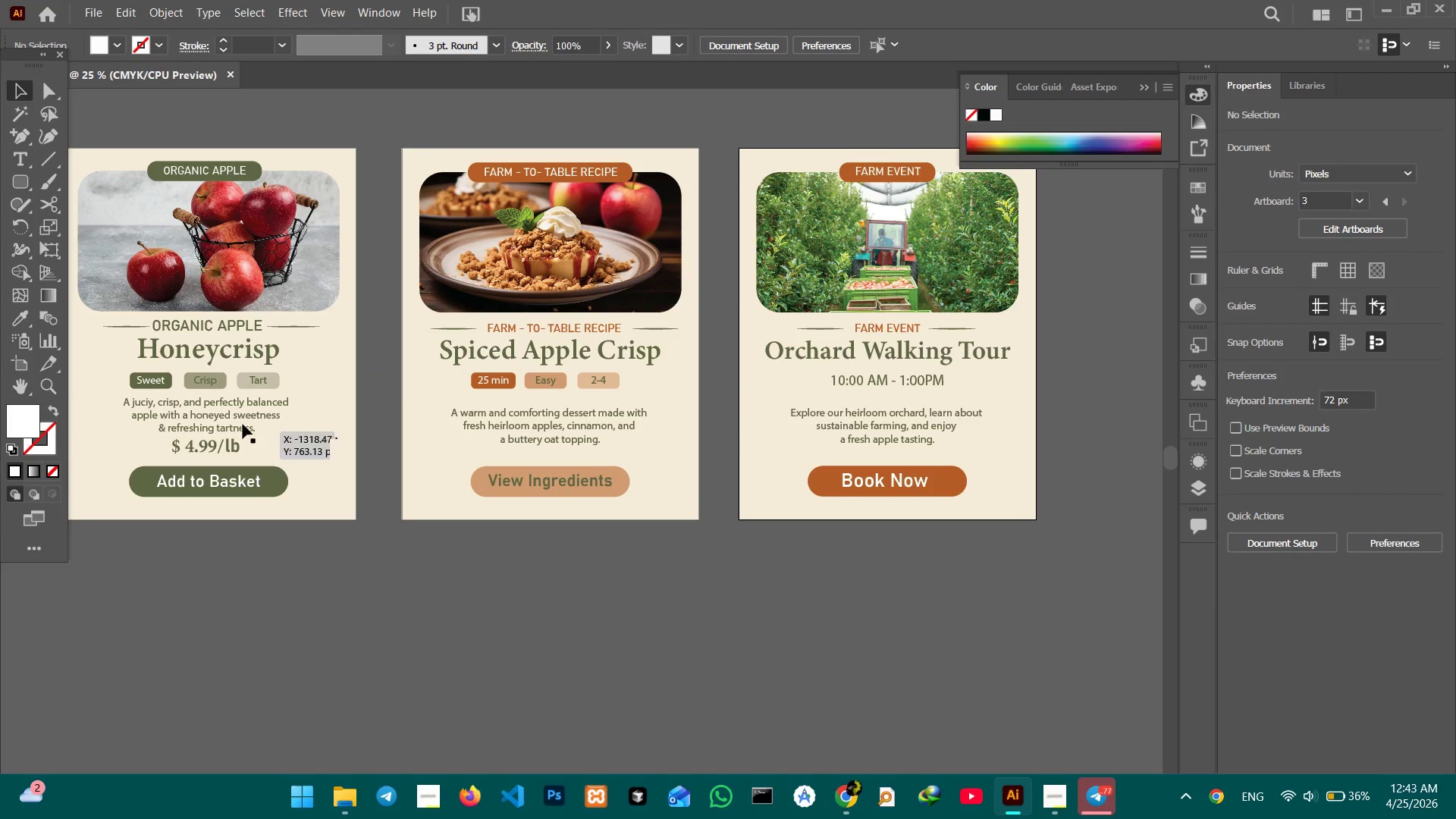 
left_click([238, 417])
 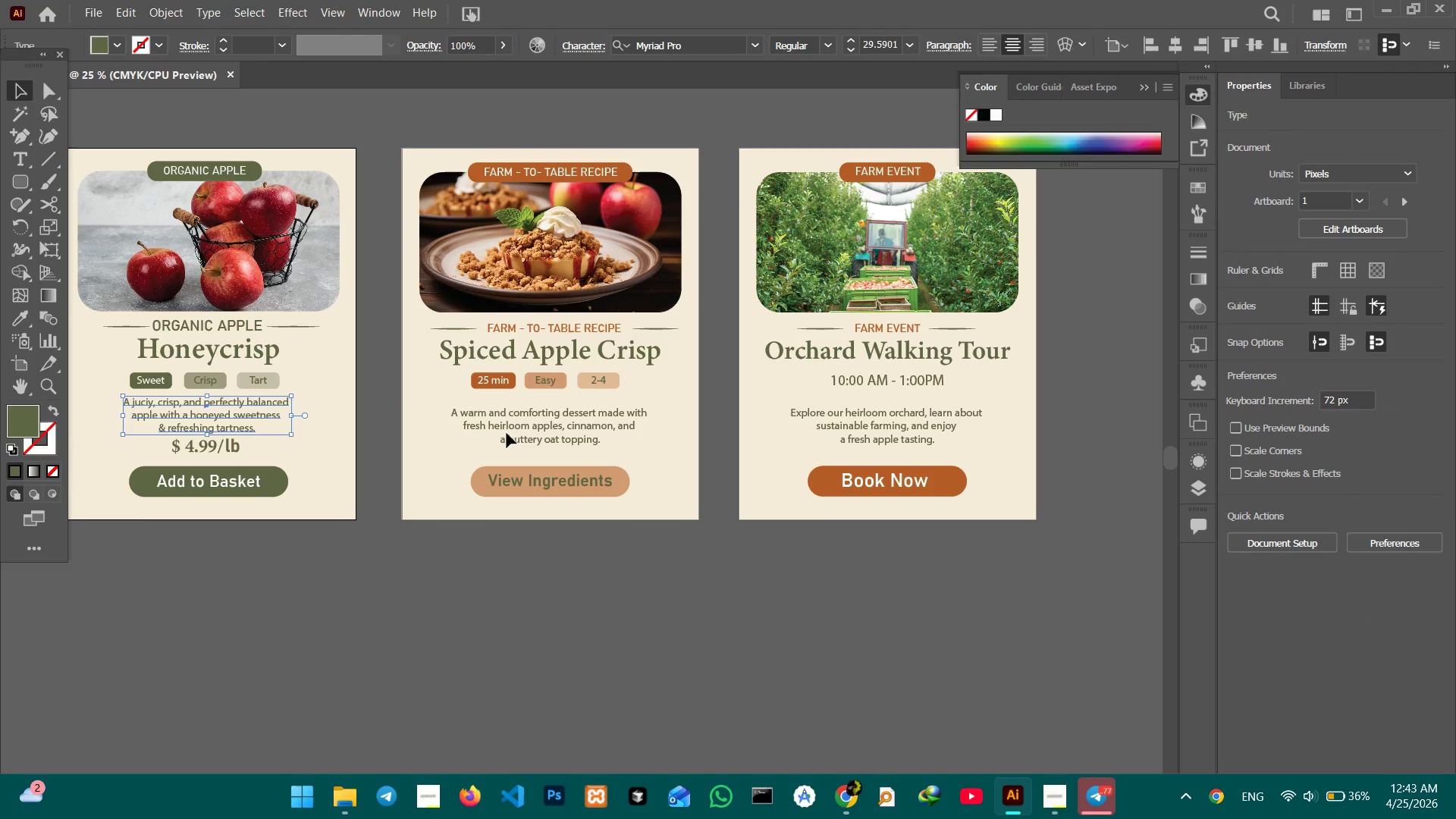 
hold_key(key=ShiftLeft, duration=1.72)
double_click([526, 433])
 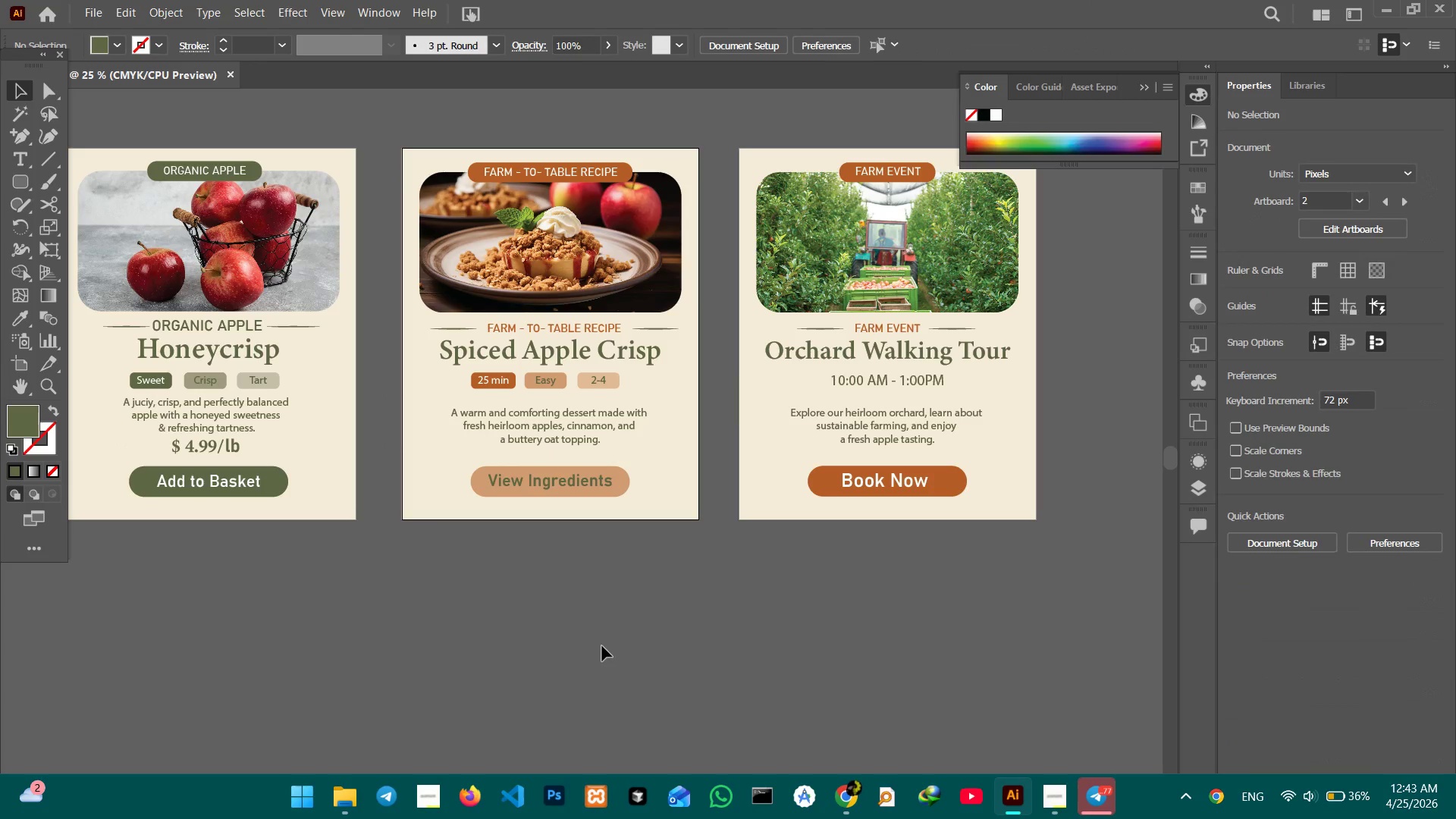 
left_click([560, 445])
 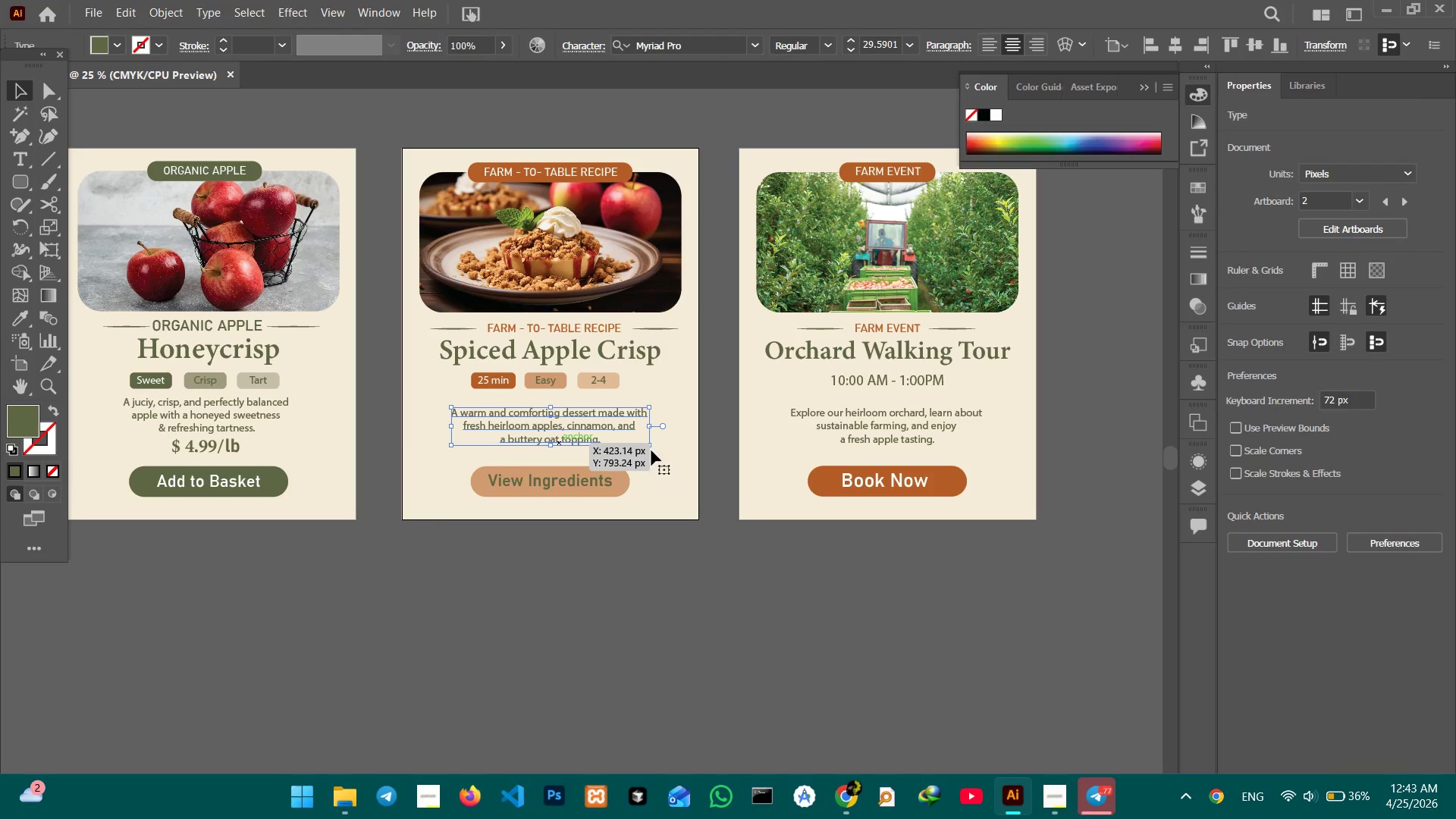 
hold_key(key=ShiftLeft, duration=0.66)
left_click([848, 435])
 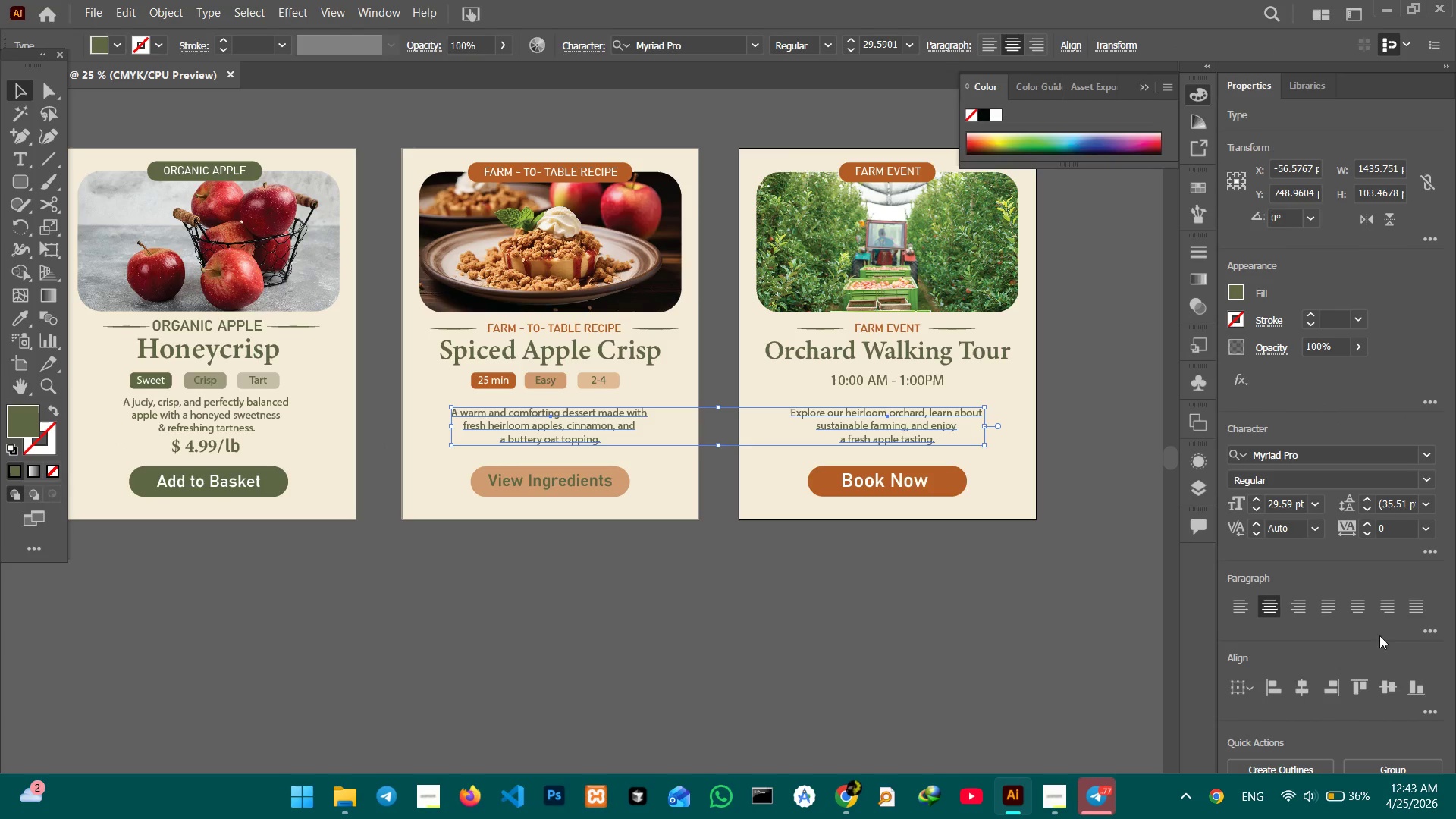 
left_click([1385, 676])
 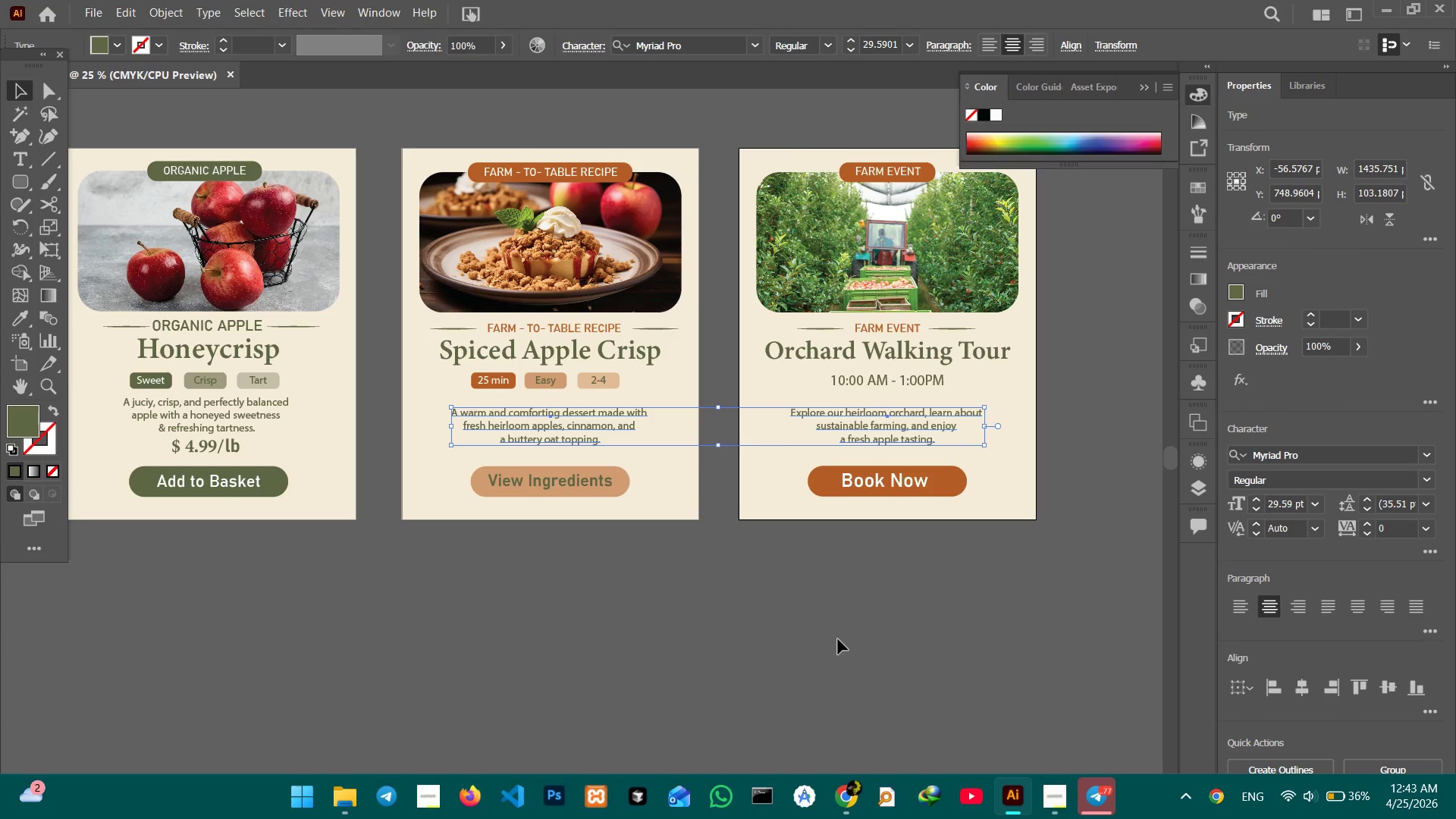 
left_click([689, 642])
 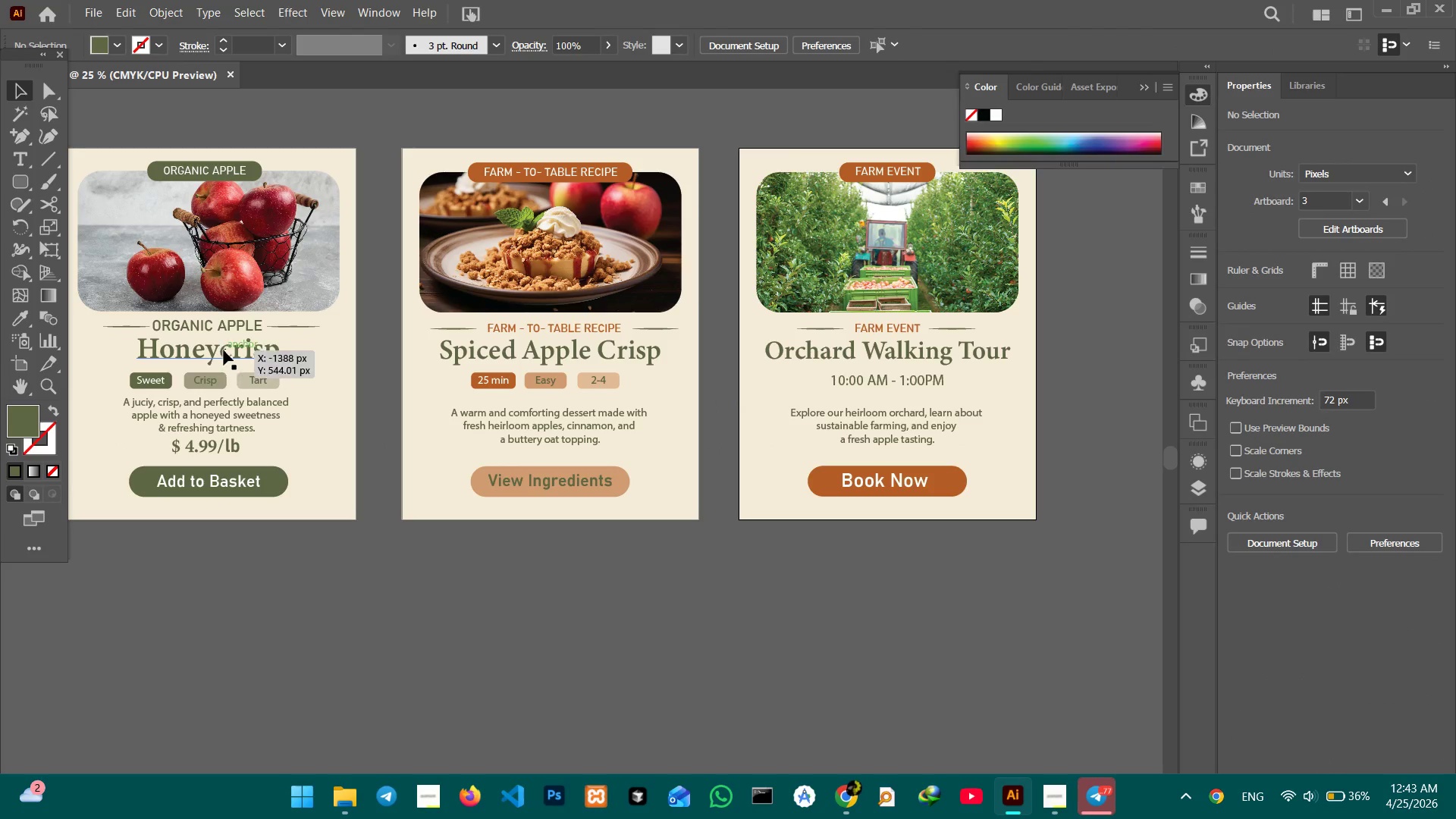 
hold_key(key=ShiftLeft, duration=1.55)
left_click([962, 359])
 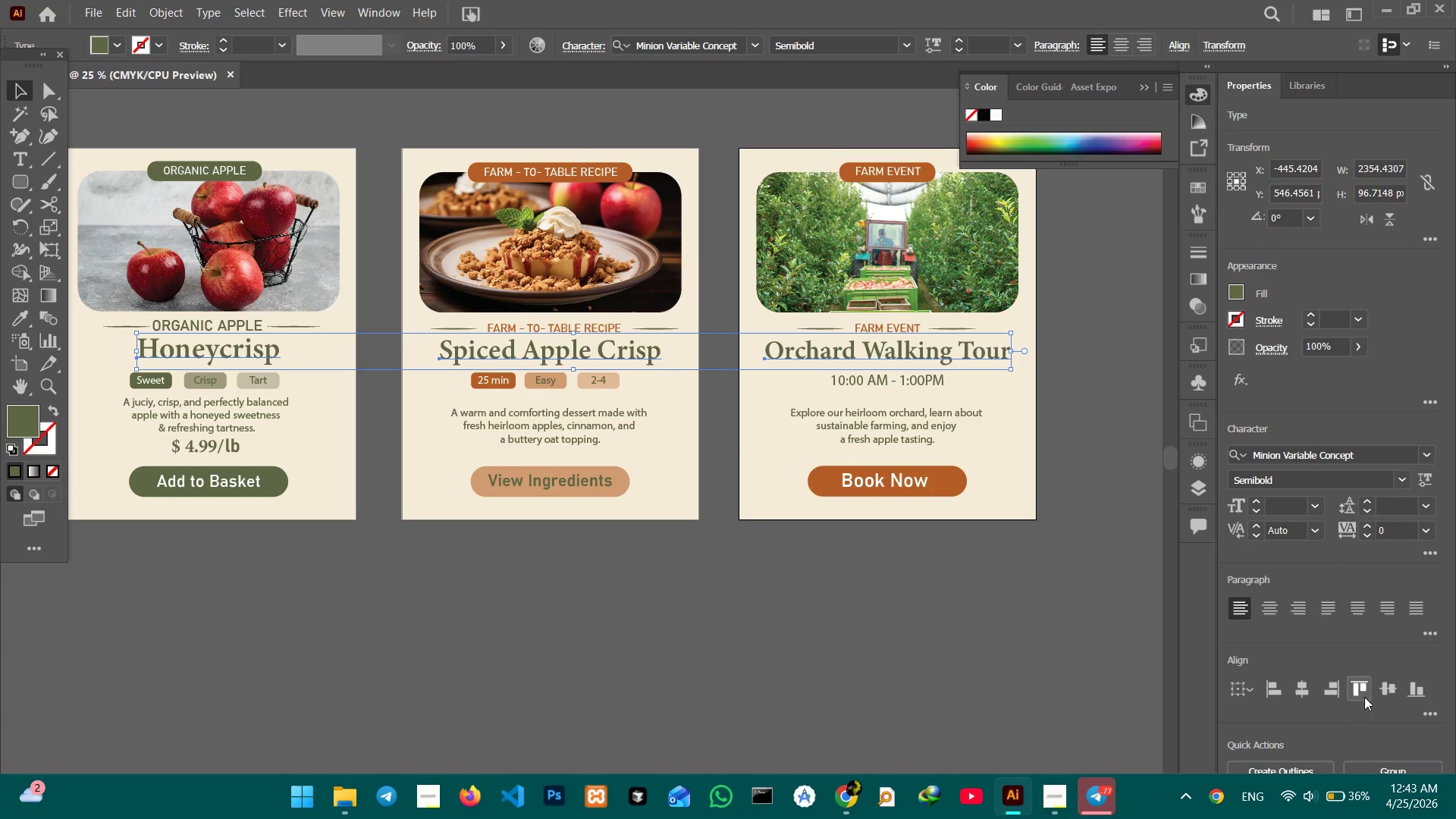 
left_click([1380, 694])
 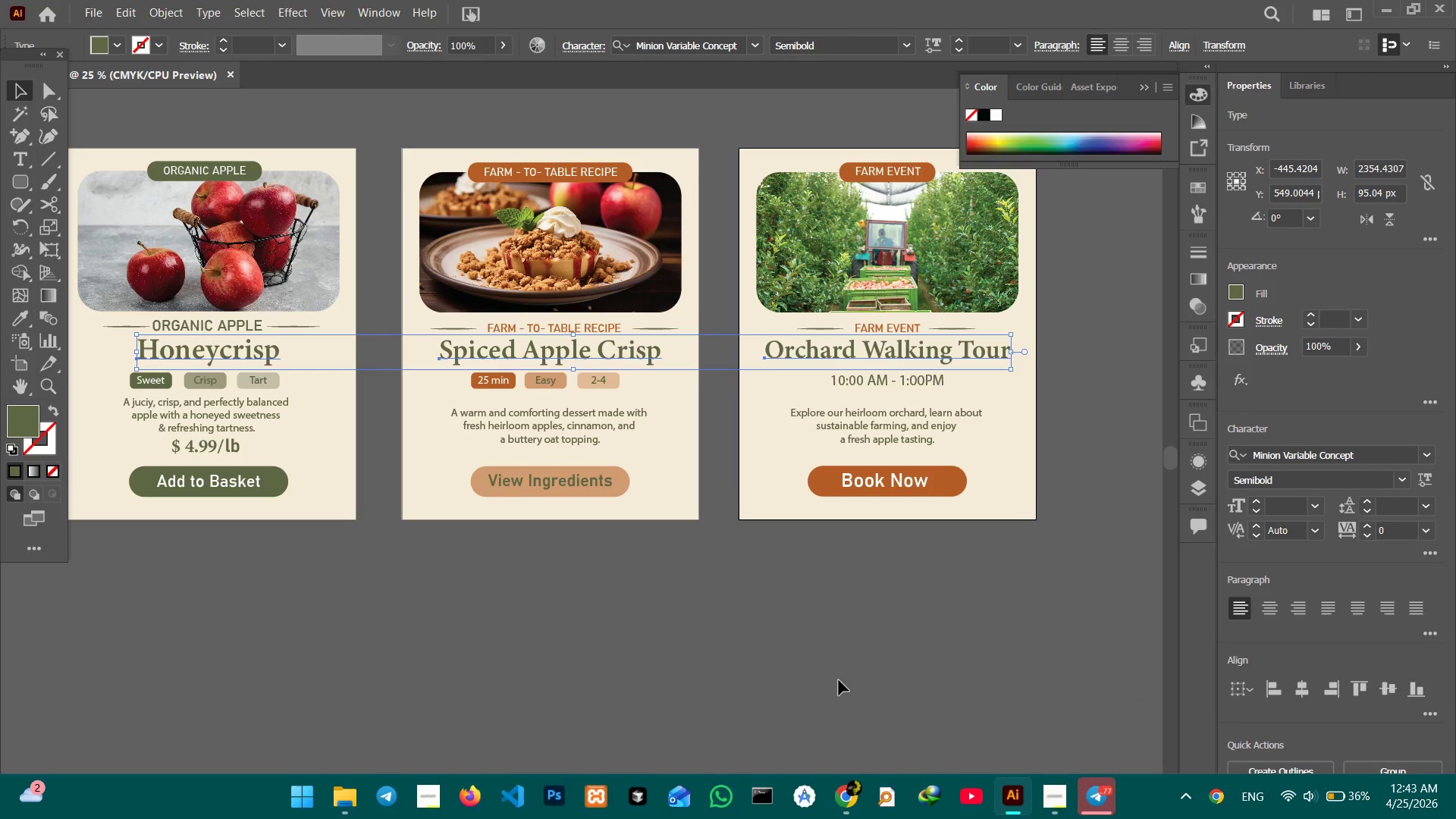 
left_click([632, 667])
 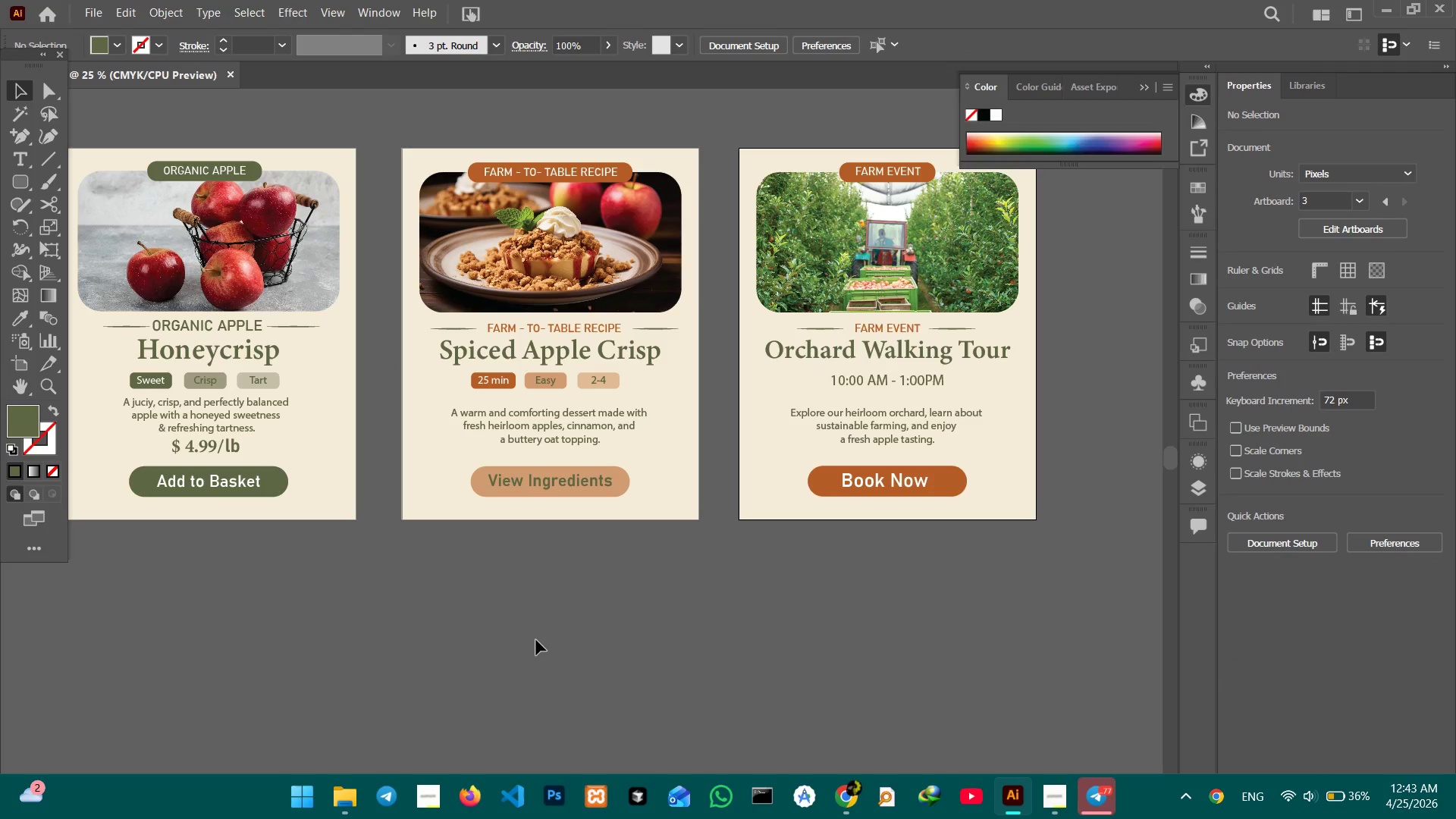 
hold_key(key=Space, duration=0.88)
 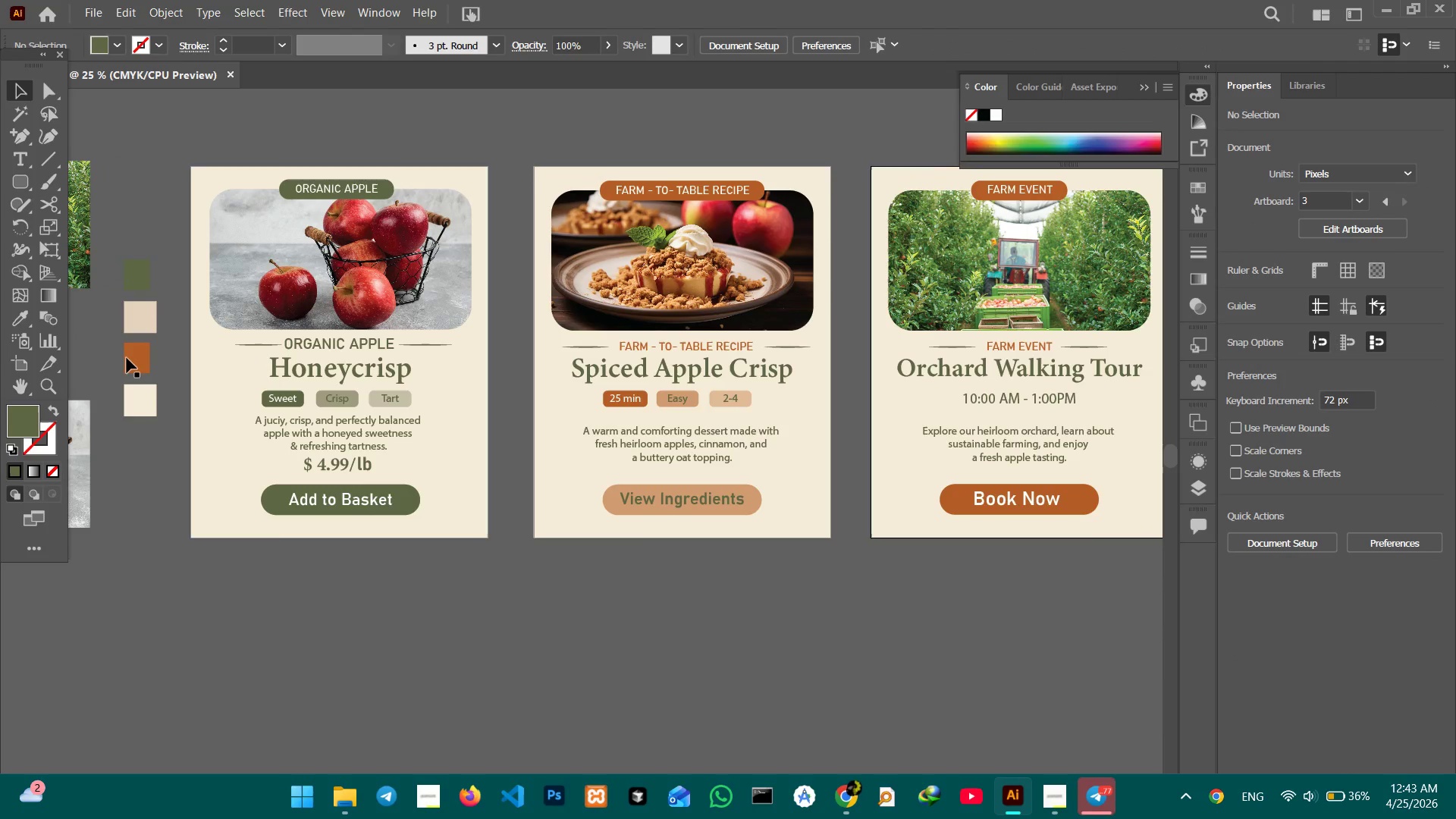 
left_click_drag(start_coordinate=[494, 645], to_coordinate=[626, 663])
 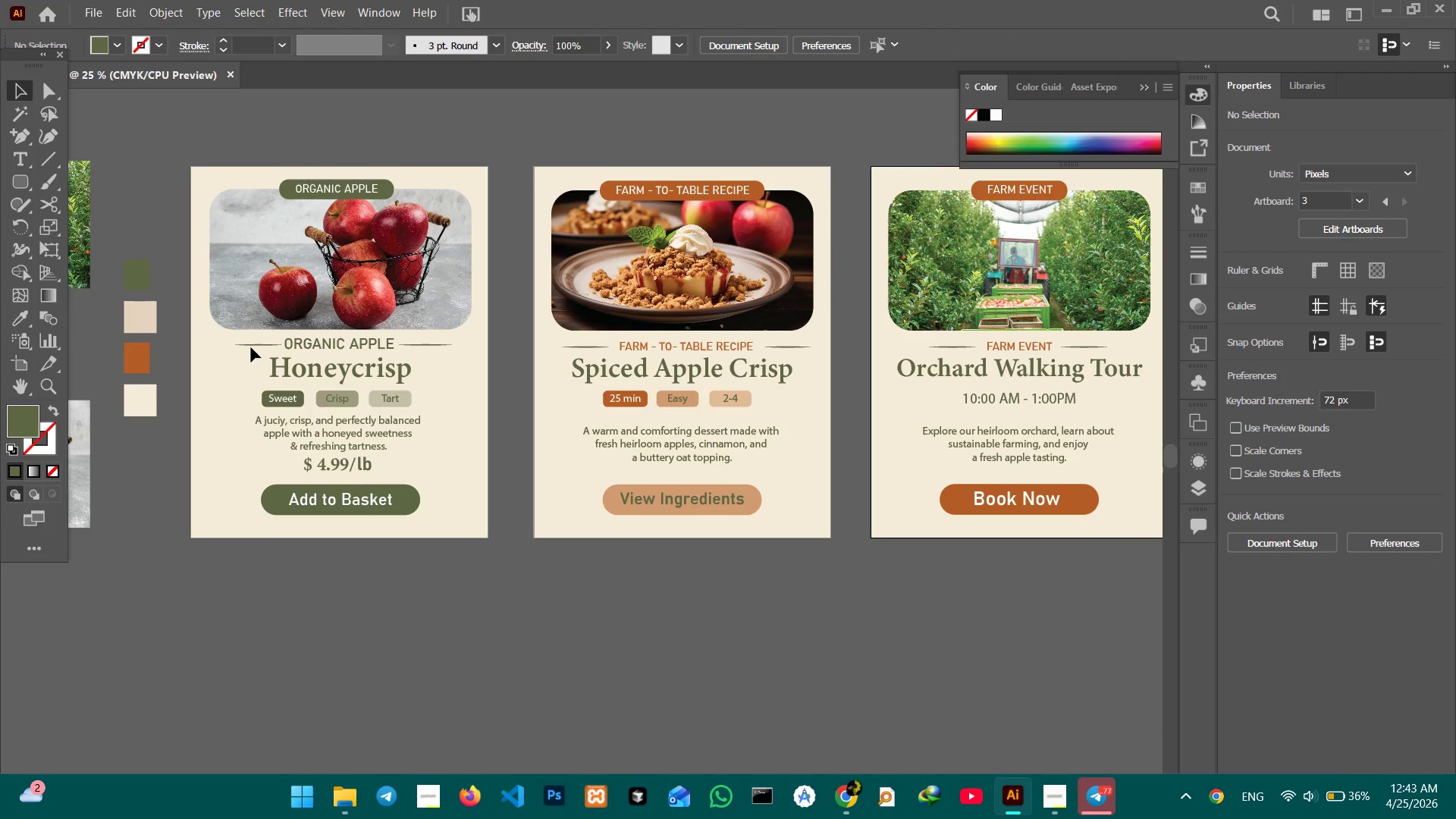 
left_click([251, 346])
 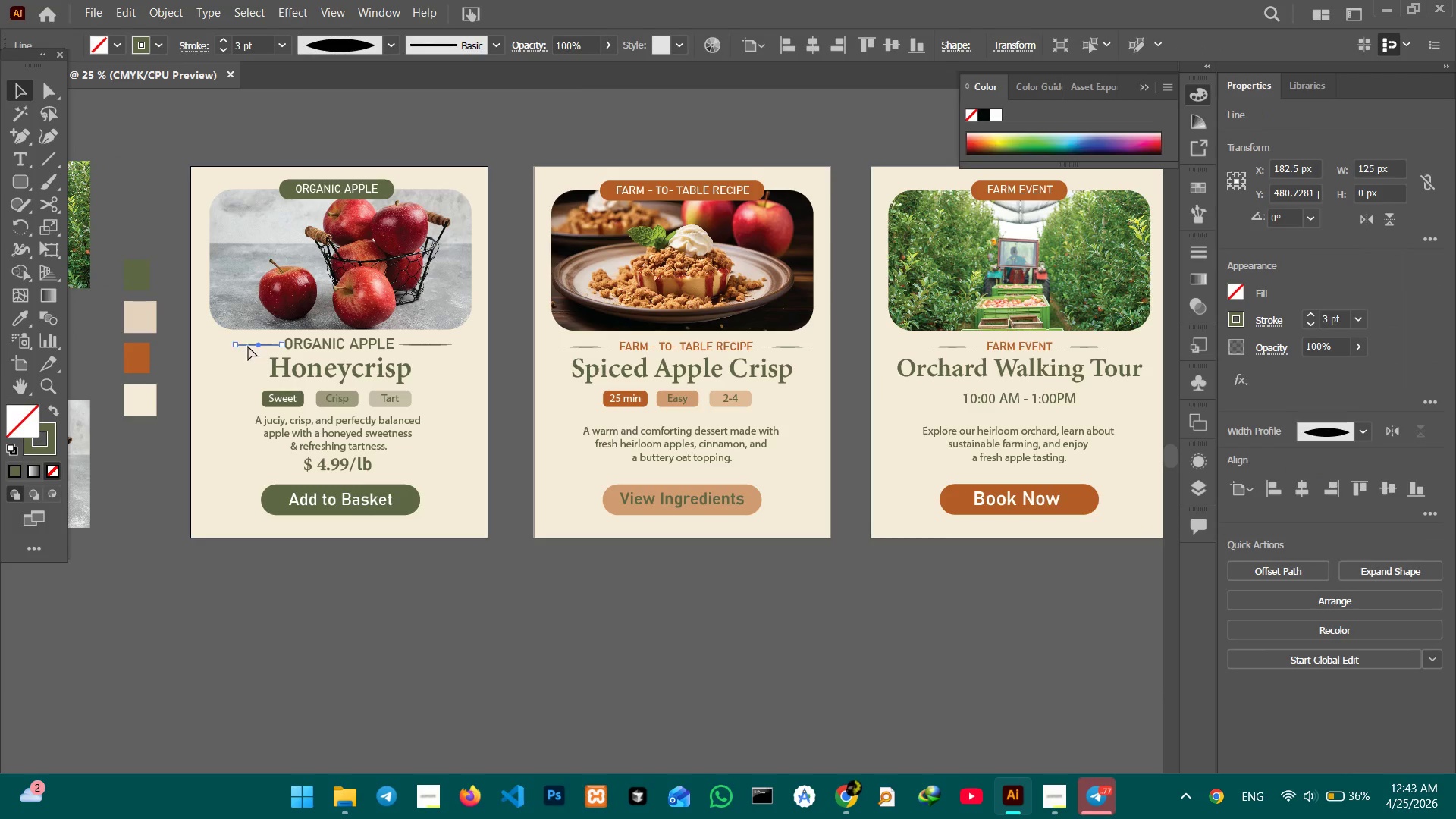 
key(Control+Equal)
 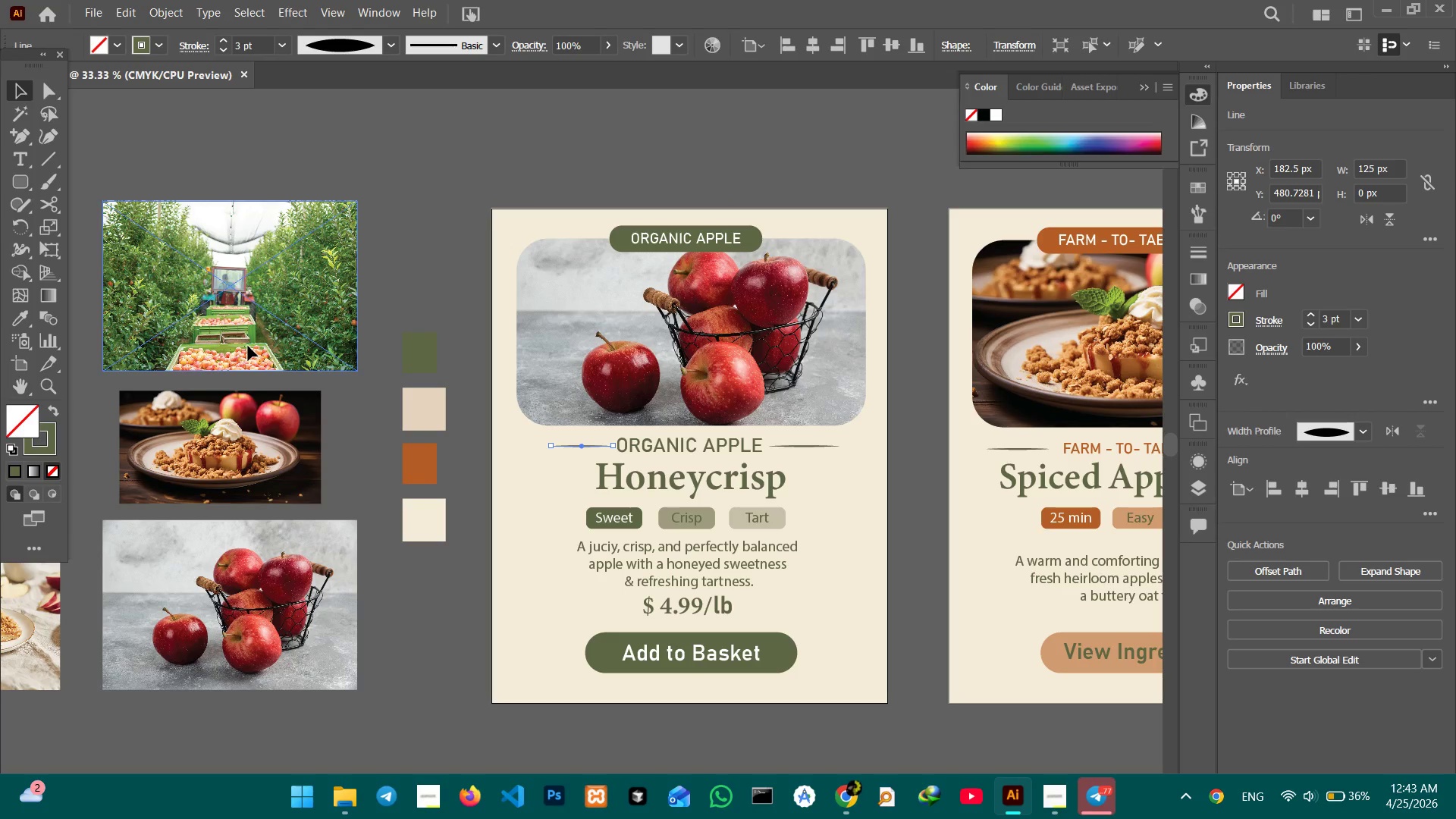 
hold_key(key=Space, duration=1.42)
 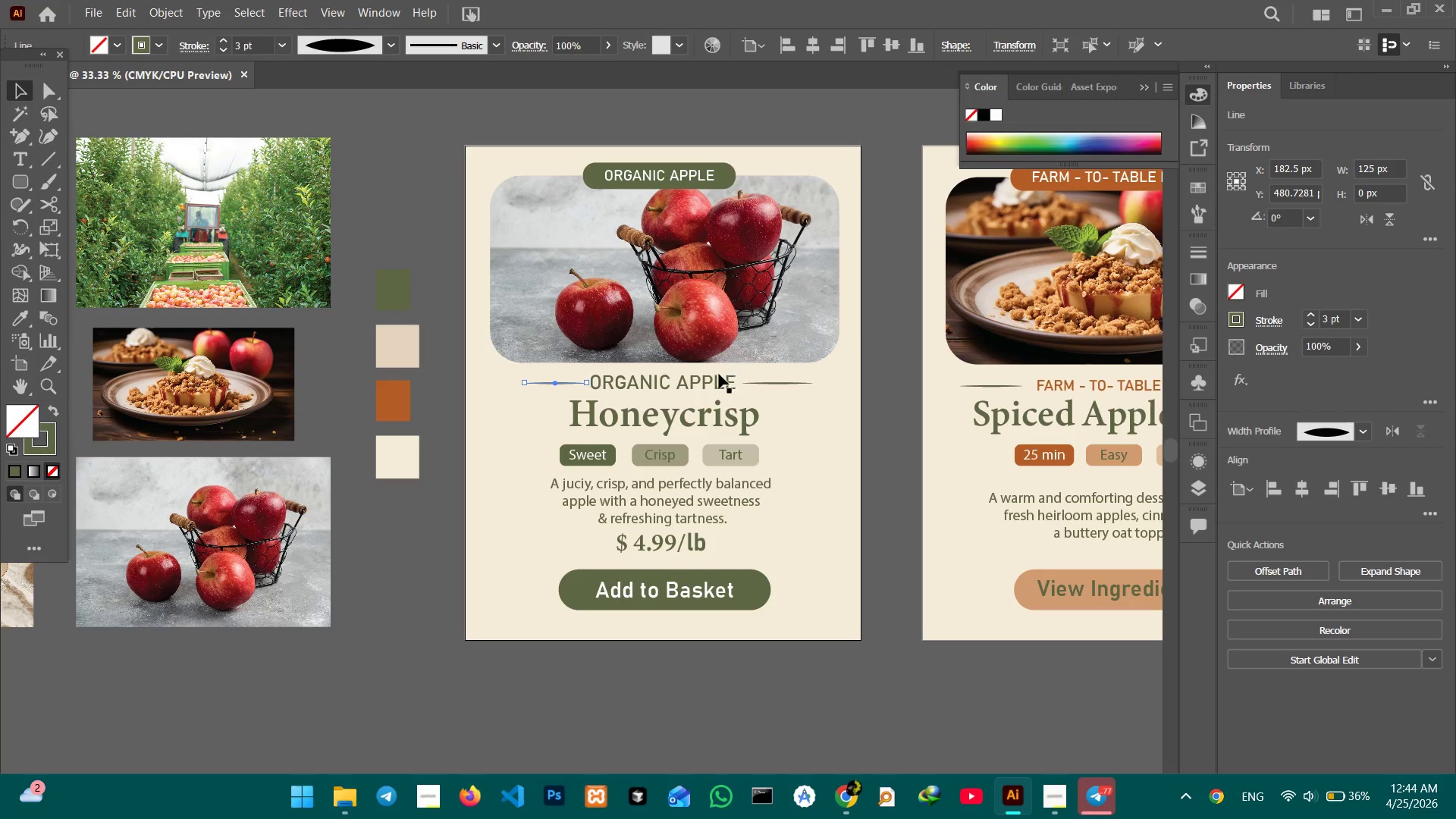 
left_click_drag(start_coordinate=[519, 460], to_coordinate=[492, 397])
 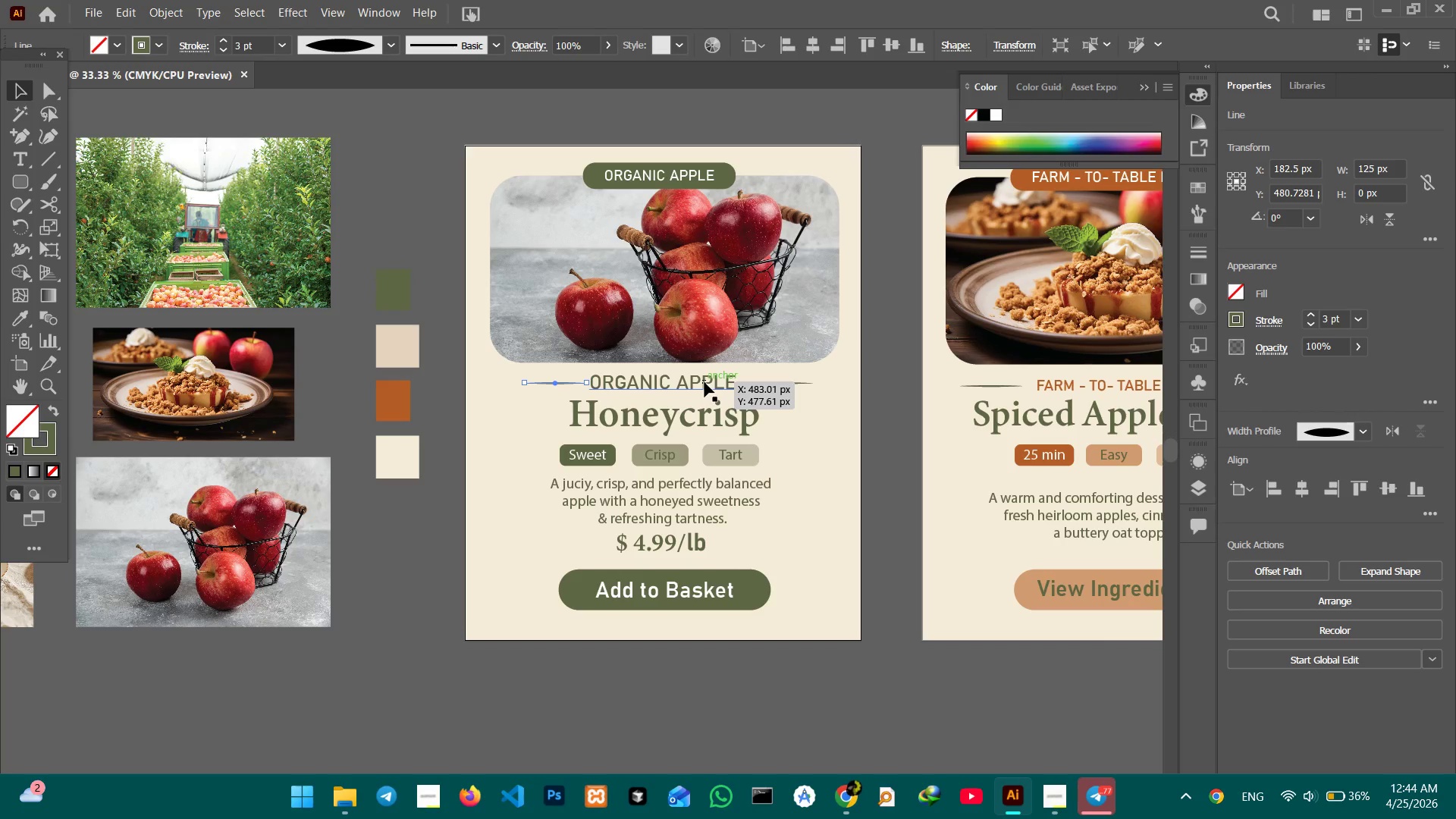 
left_click([704, 383])
 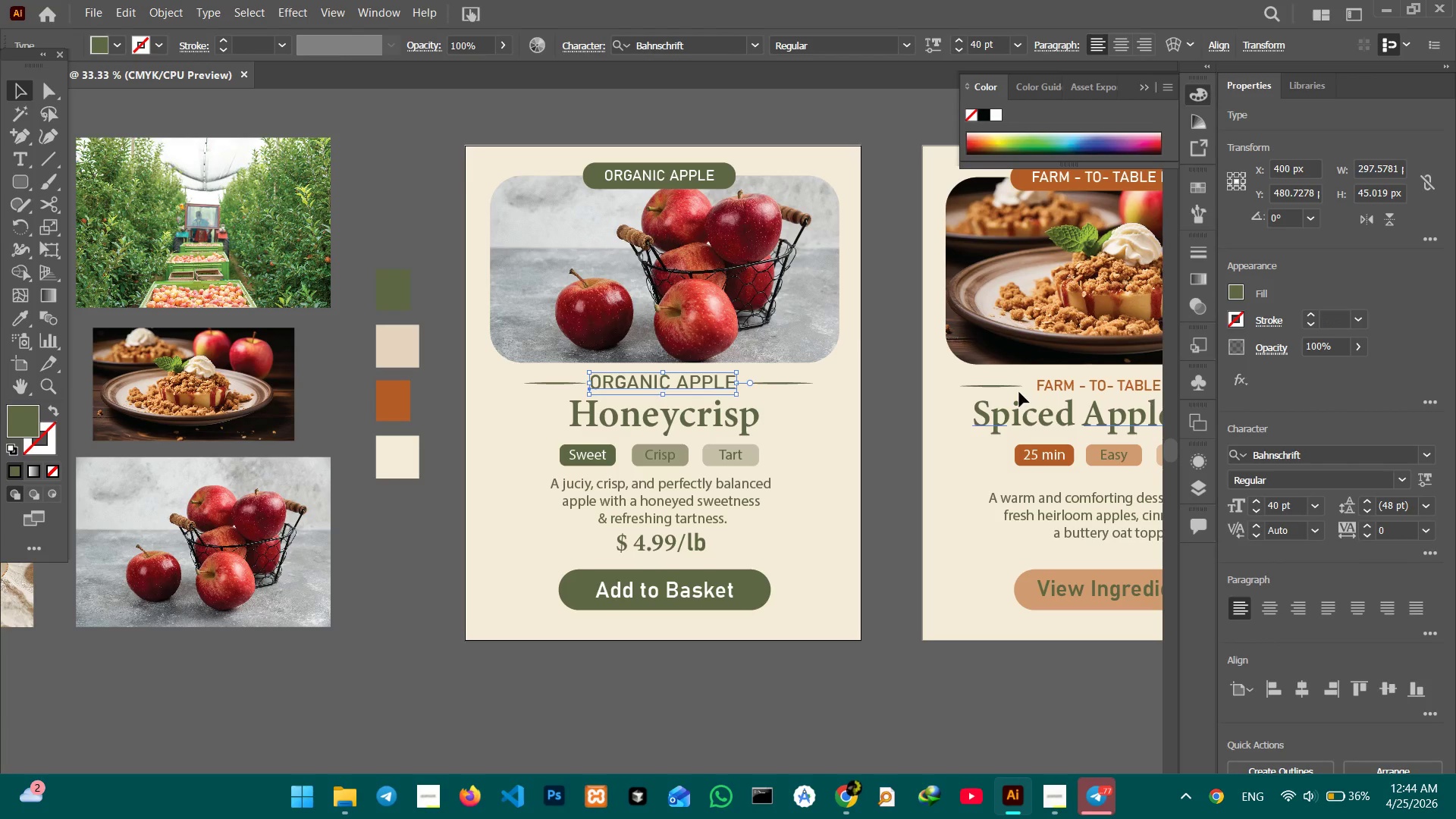 
left_click([1049, 382])
 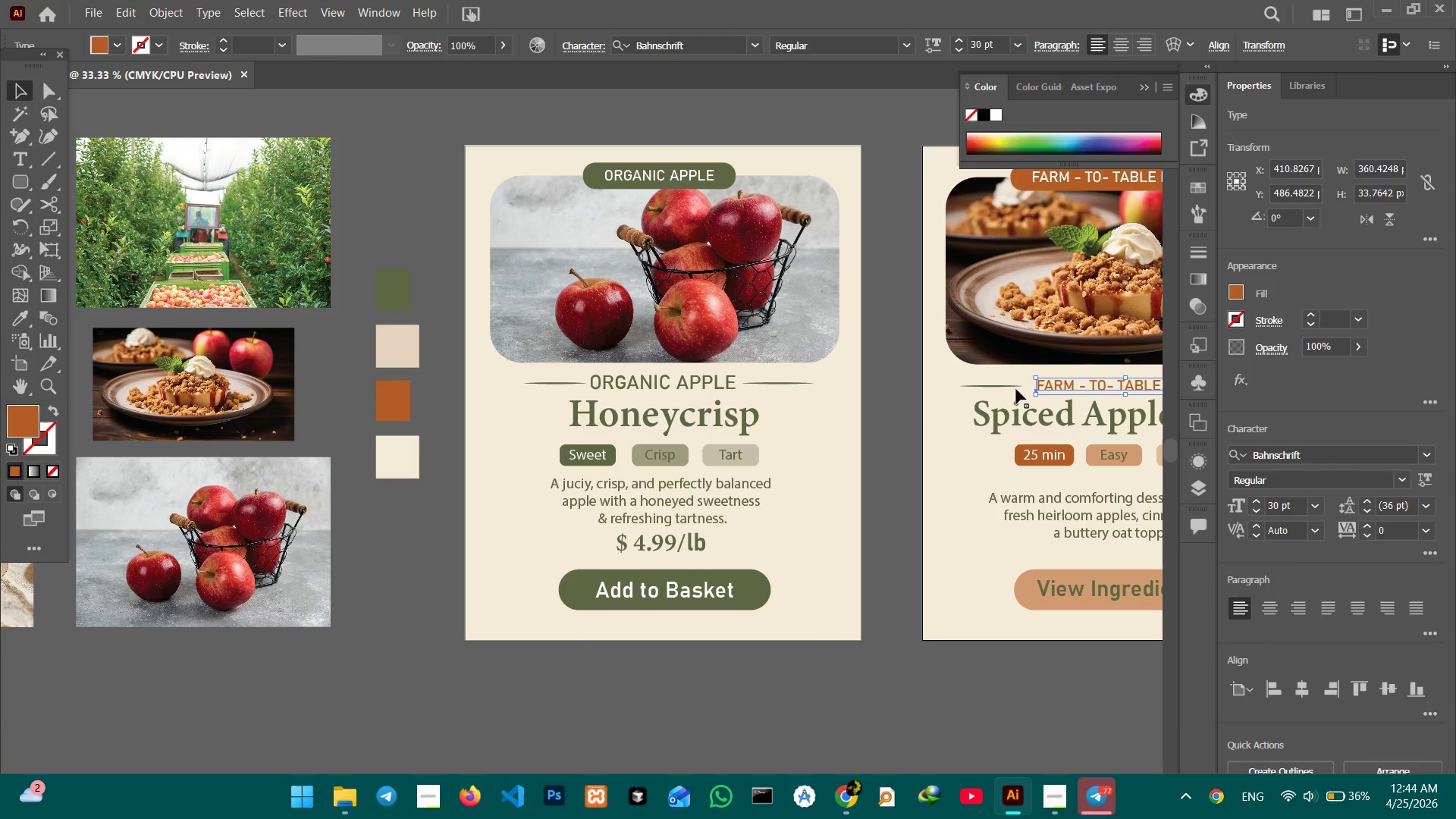 
hold_key(key=Space, duration=1.09)
 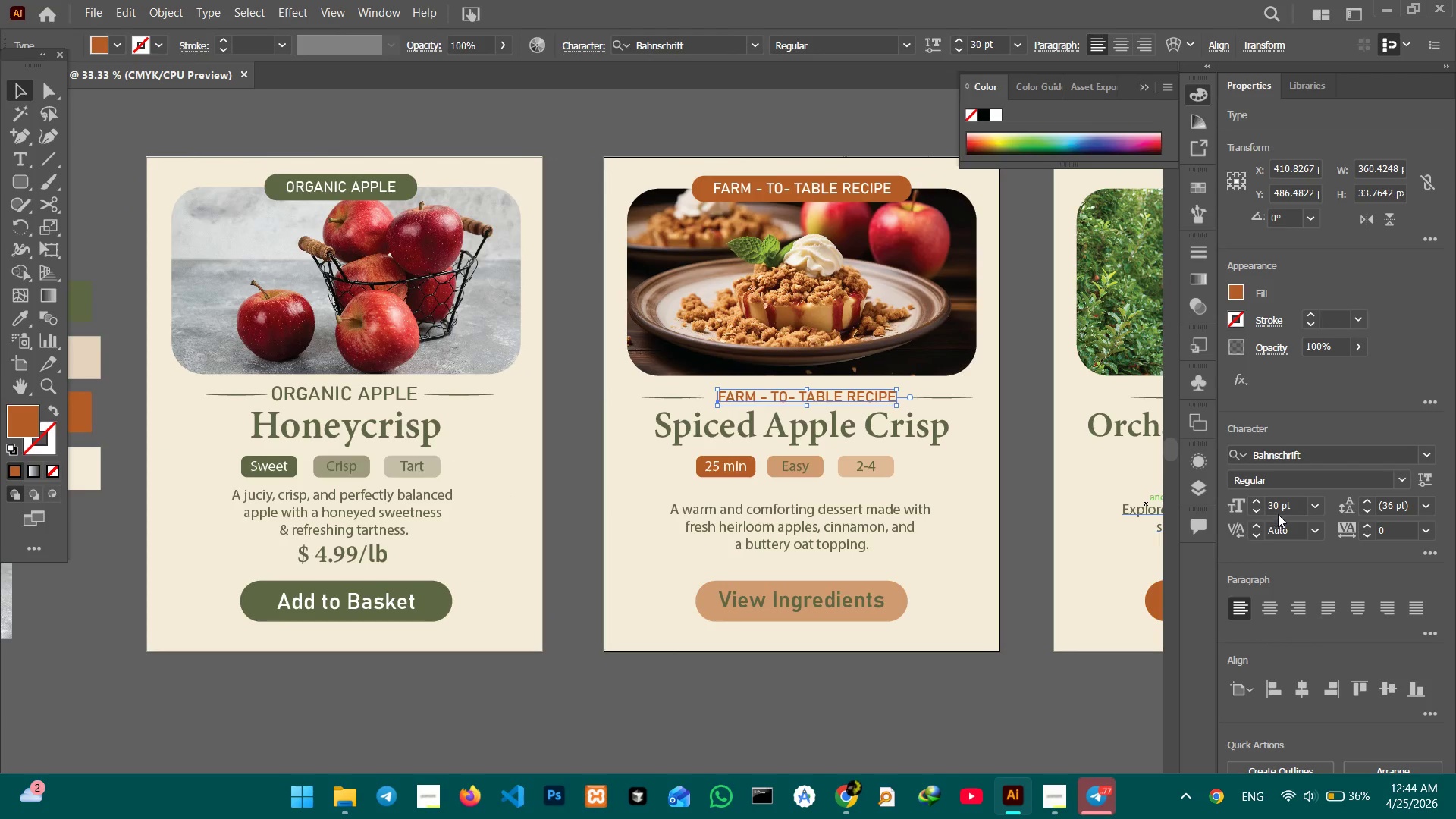 
left_click_drag(start_coordinate=[827, 476], to_coordinate=[505, 488])
 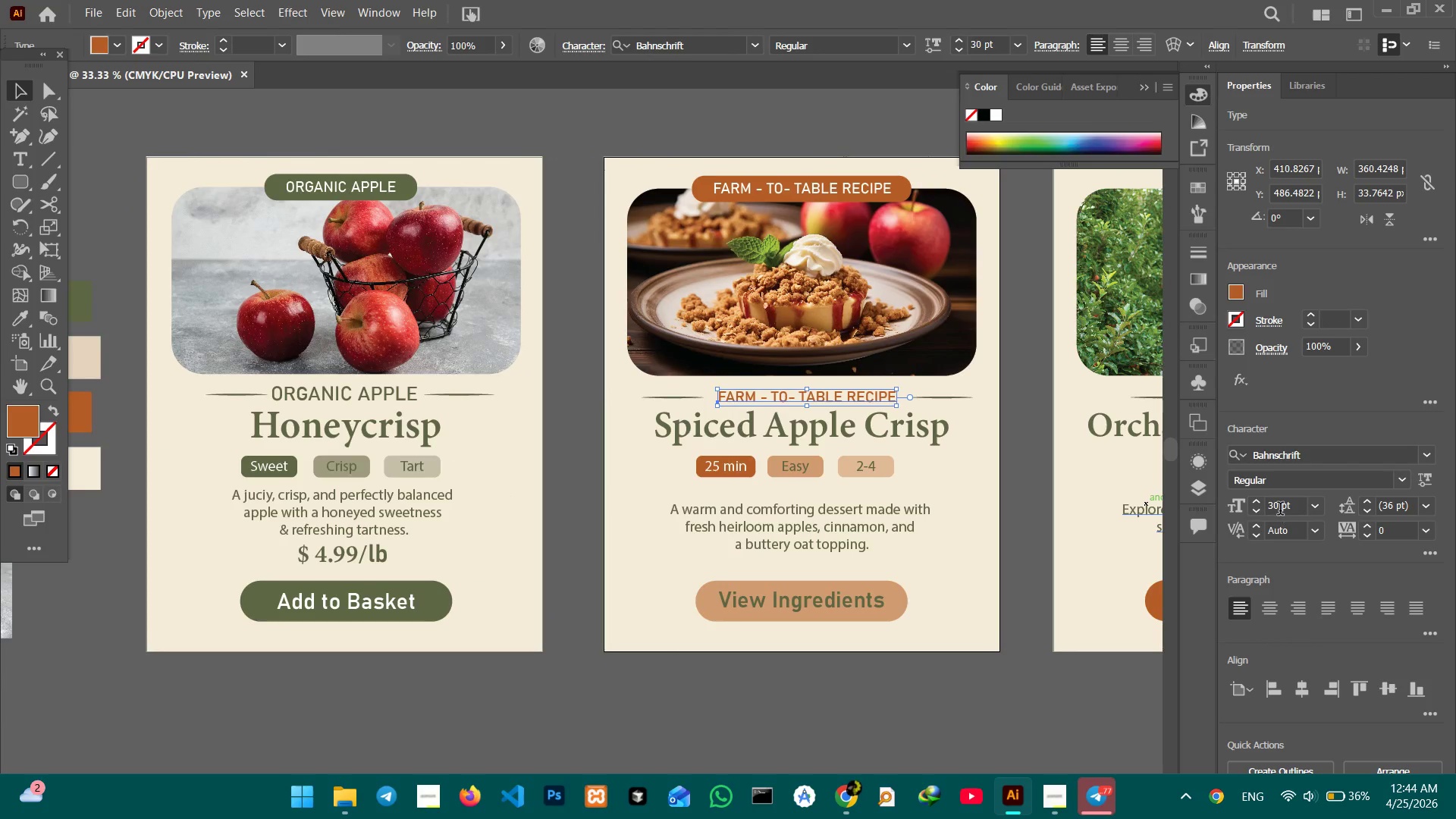 
left_click_drag(start_coordinate=[1280, 510], to_coordinate=[1263, 510])
 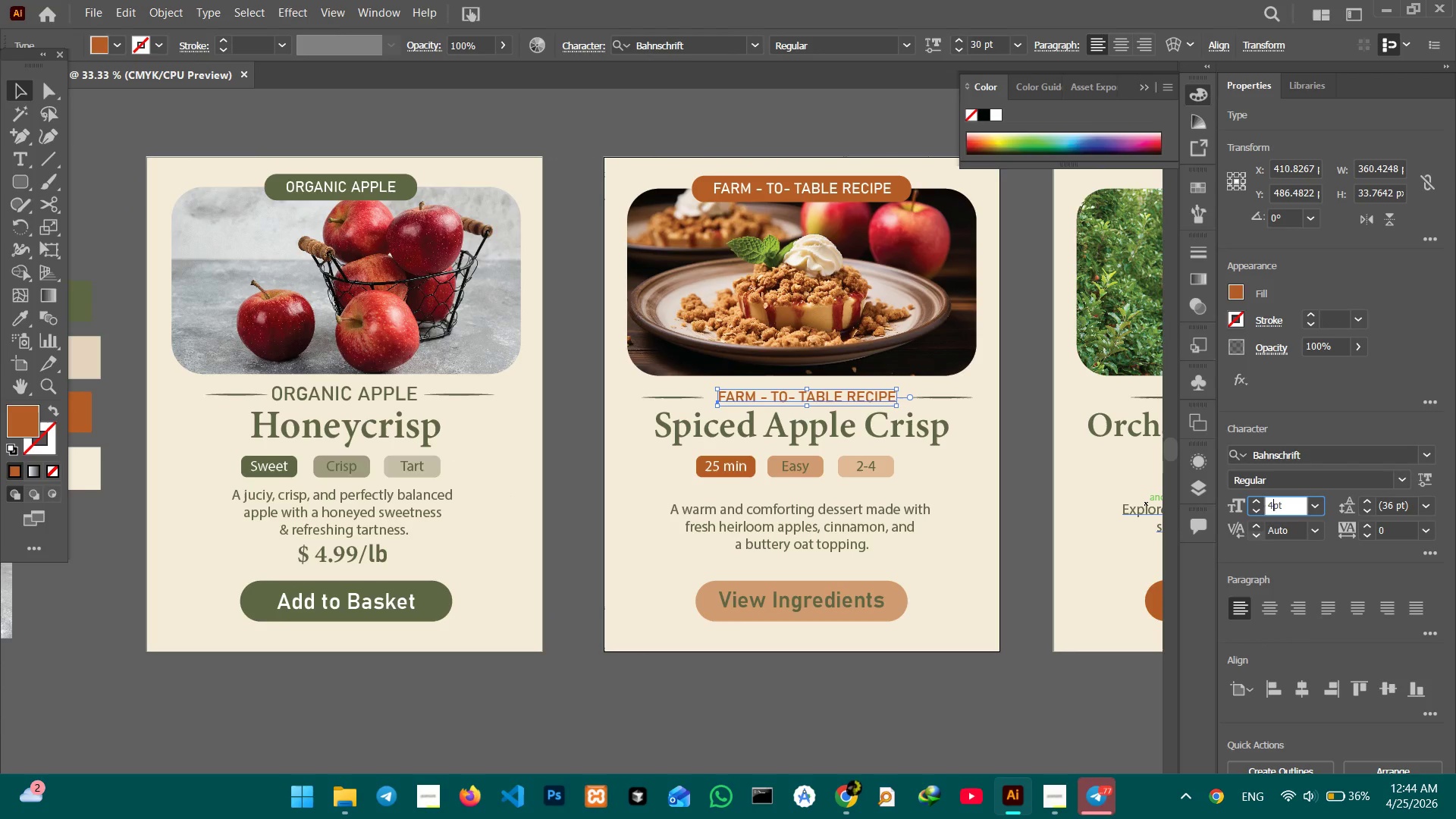 
key(Numpad4)
 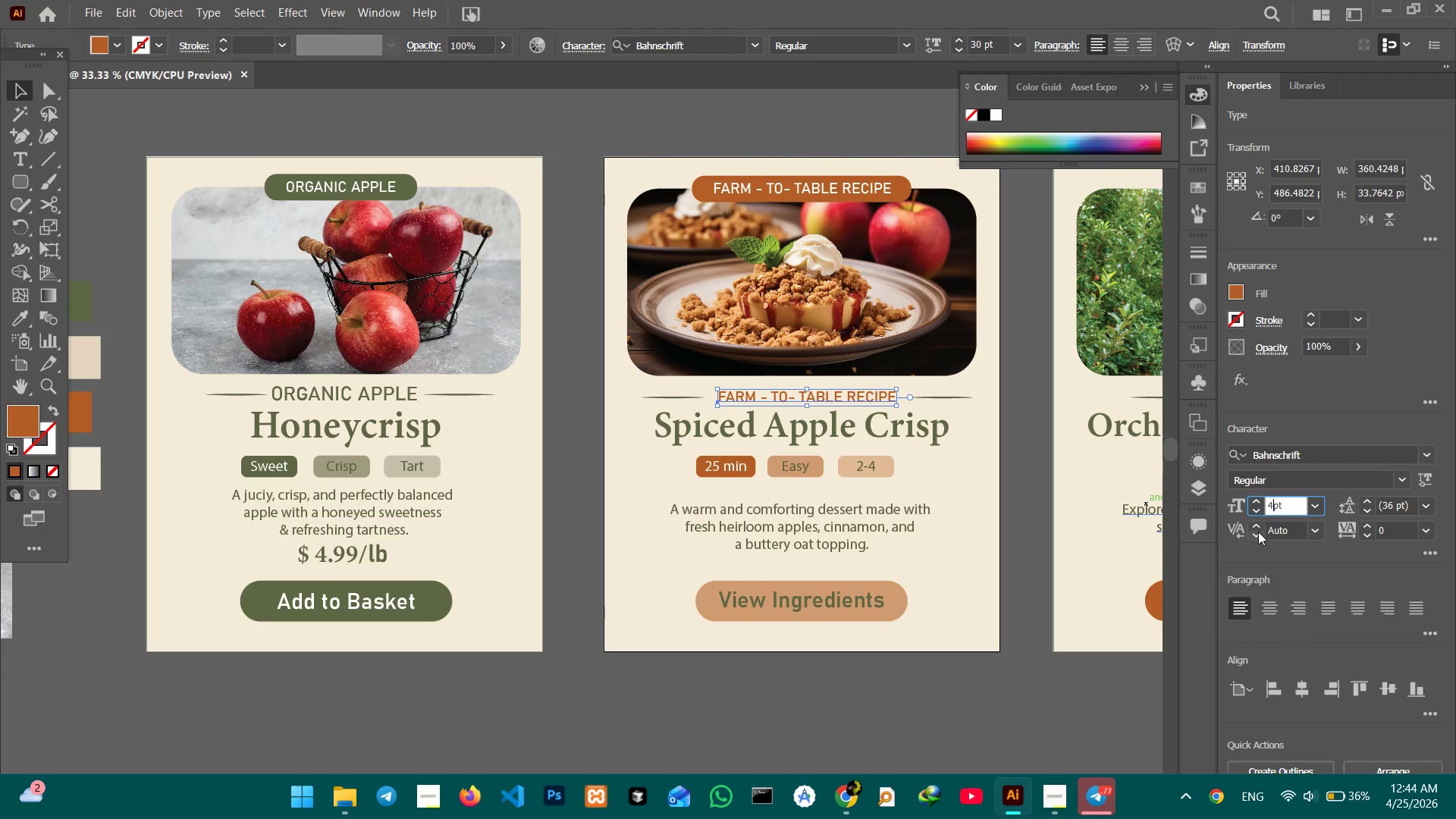 
key(Numpad0)
 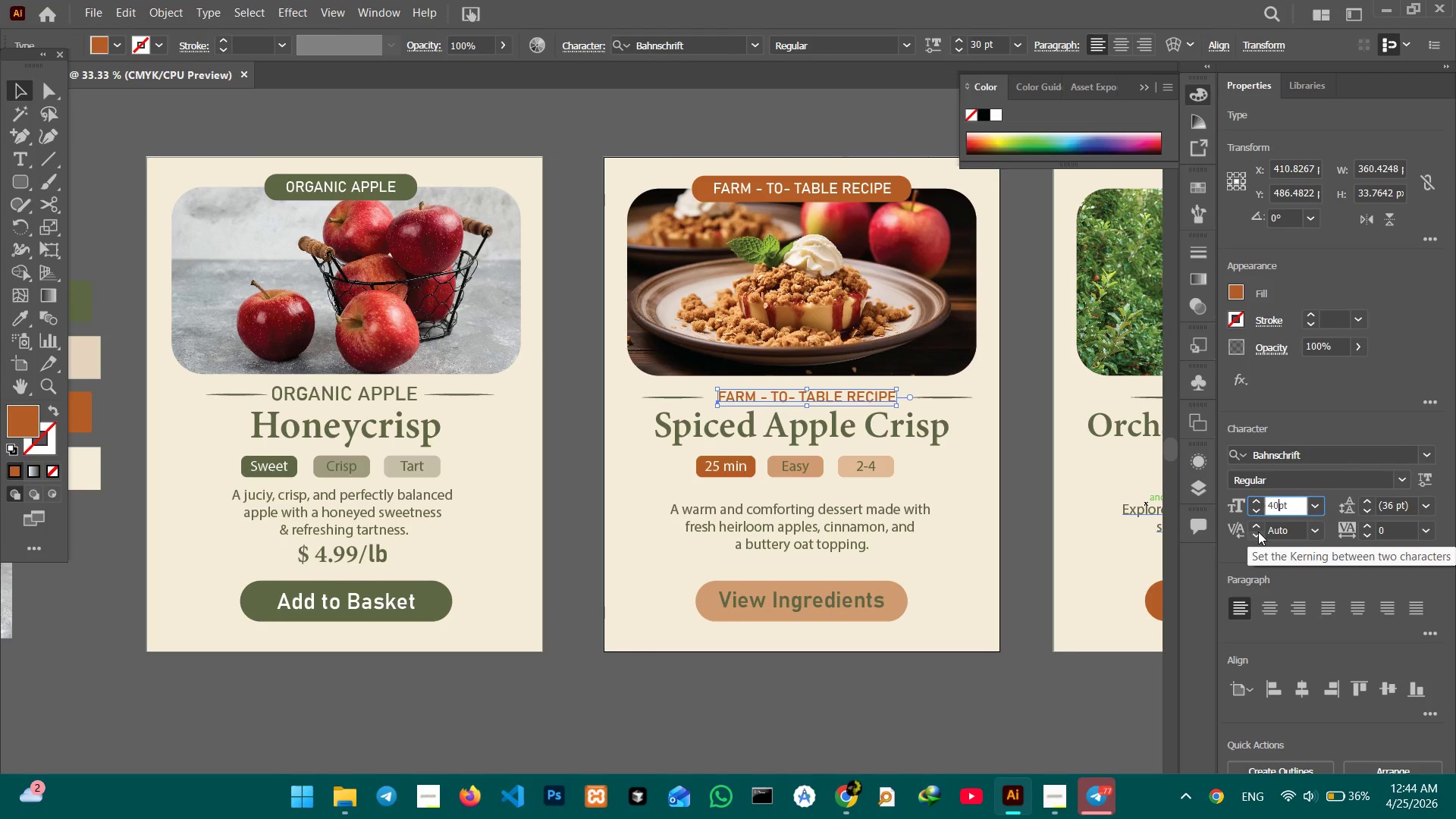 
key(Enter)
 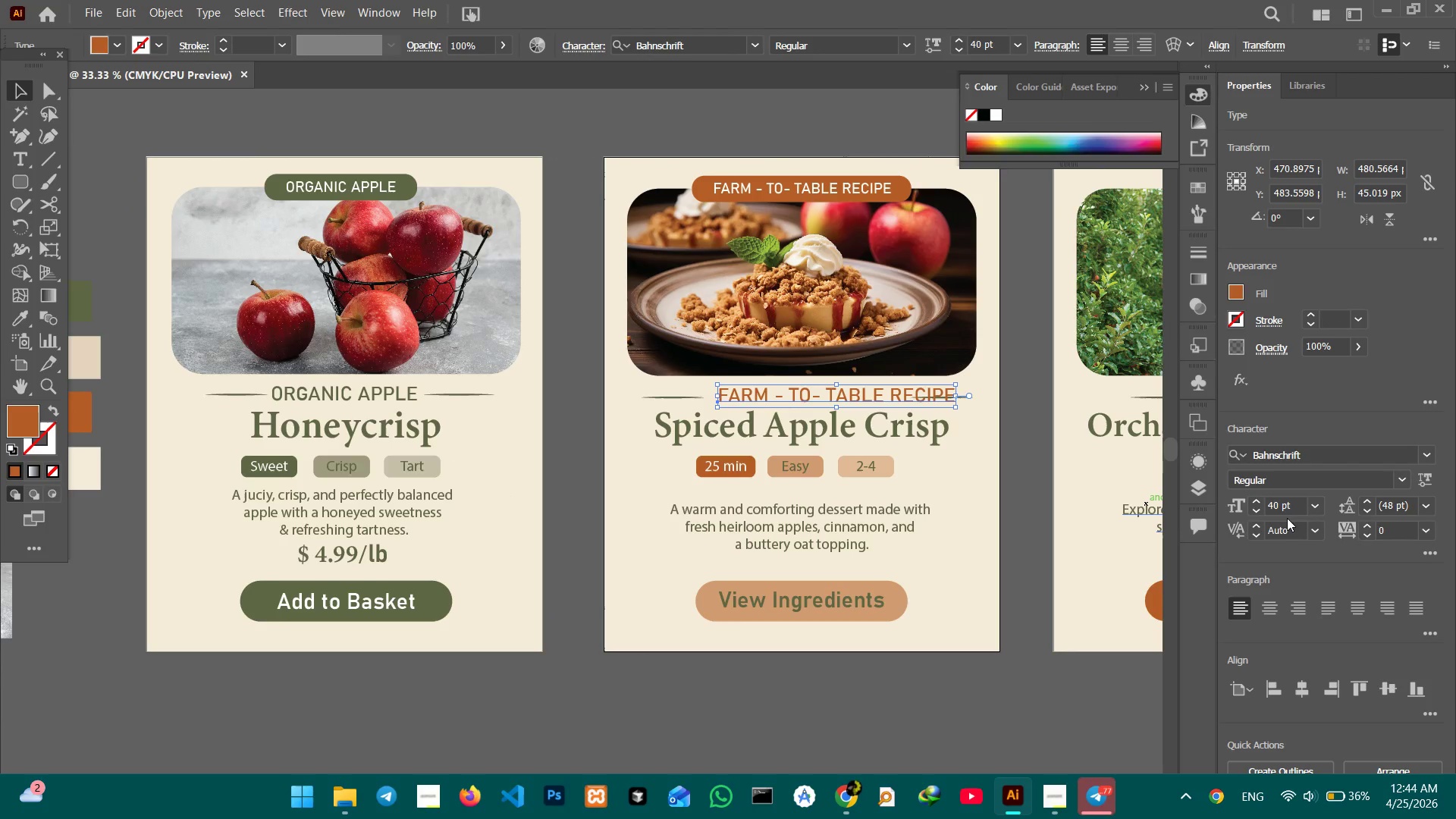 
left_click_drag(start_coordinate=[1280, 511], to_coordinate=[1254, 510])
 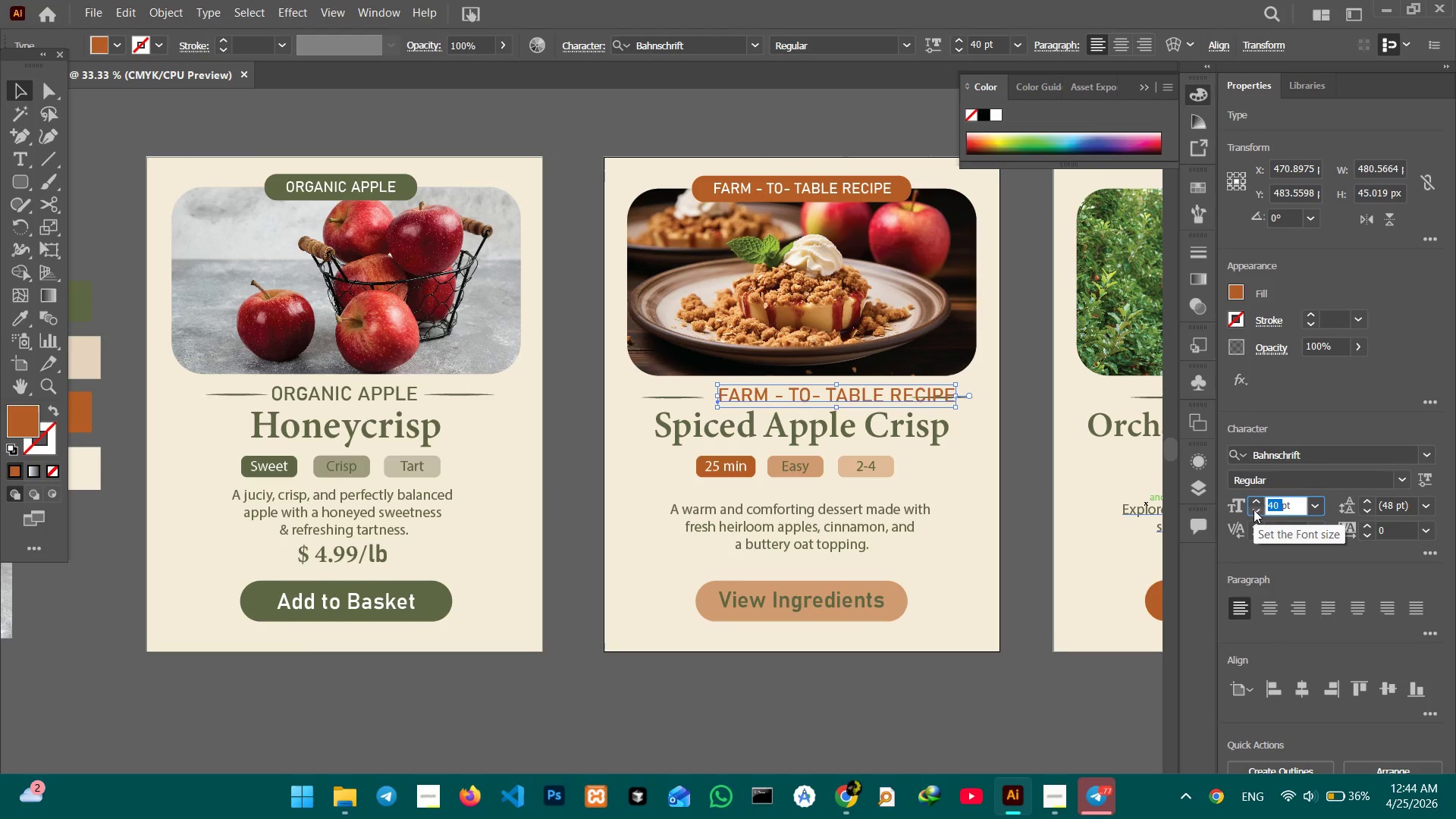 
key(Numpad3)
 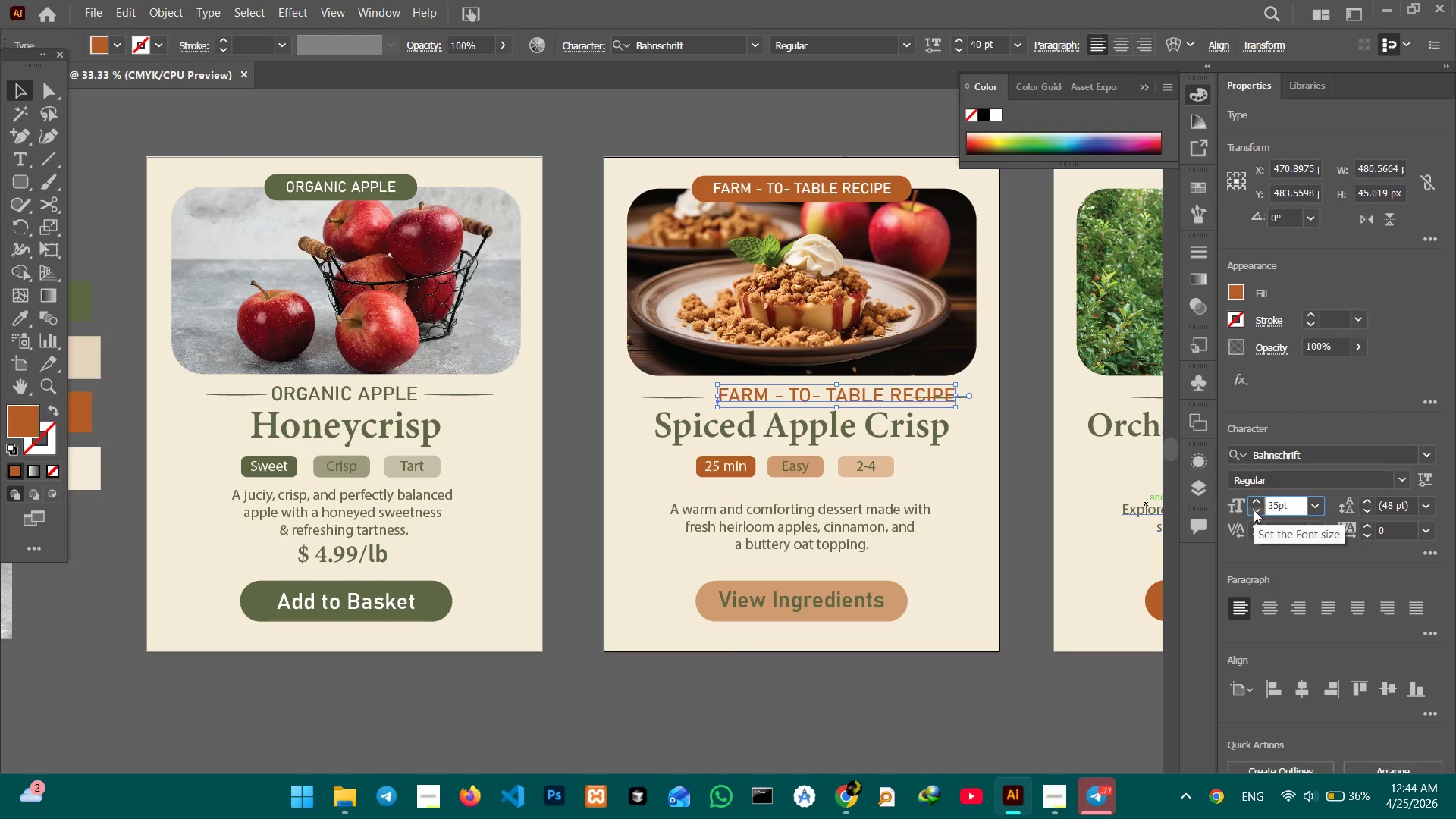 
key(Numpad5)
 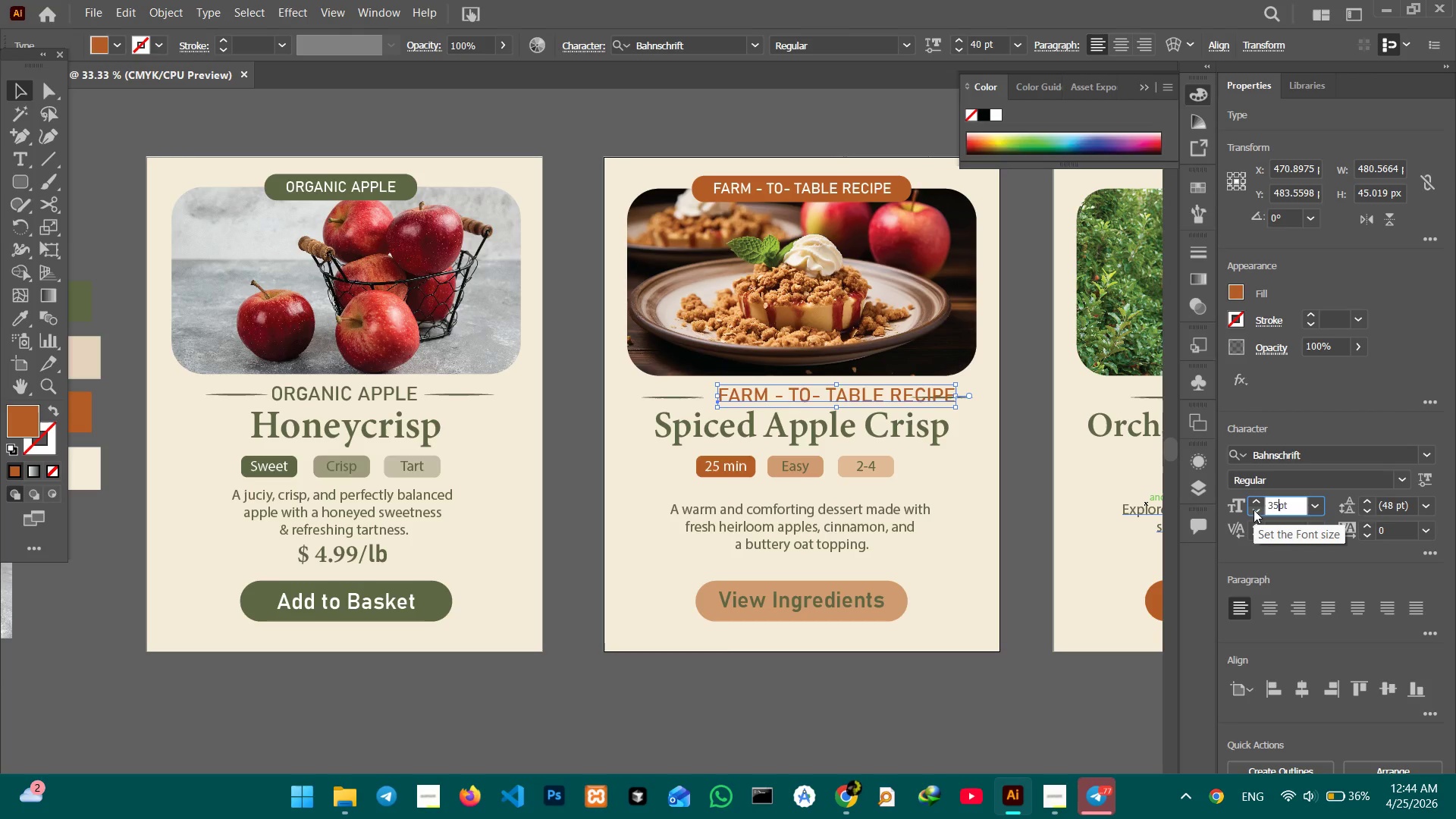 
key(Enter)
 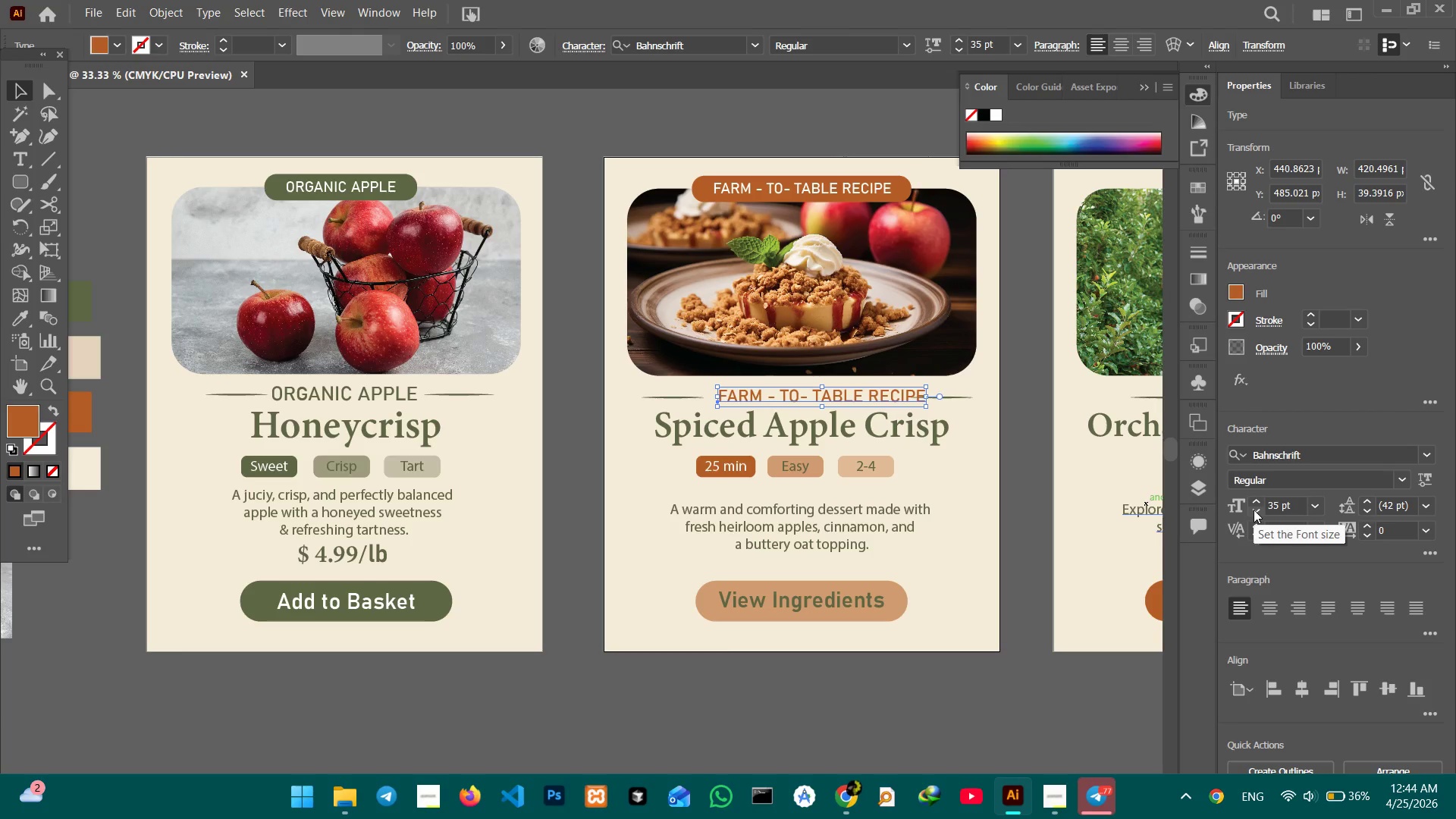 
hold_key(key=Space, duration=1.31)
 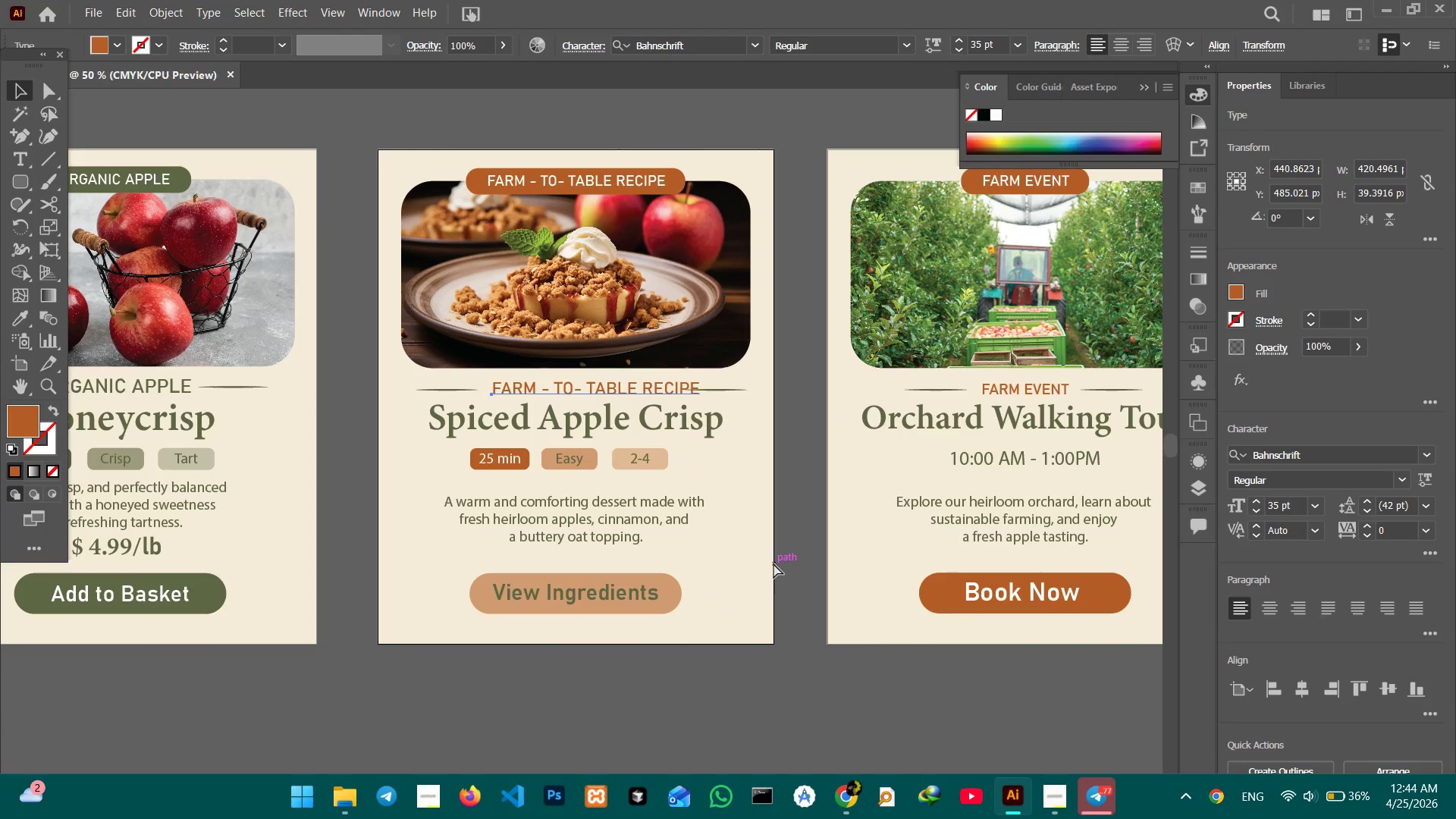 
left_click_drag(start_coordinate=[1001, 573], to_coordinate=[775, 564])
 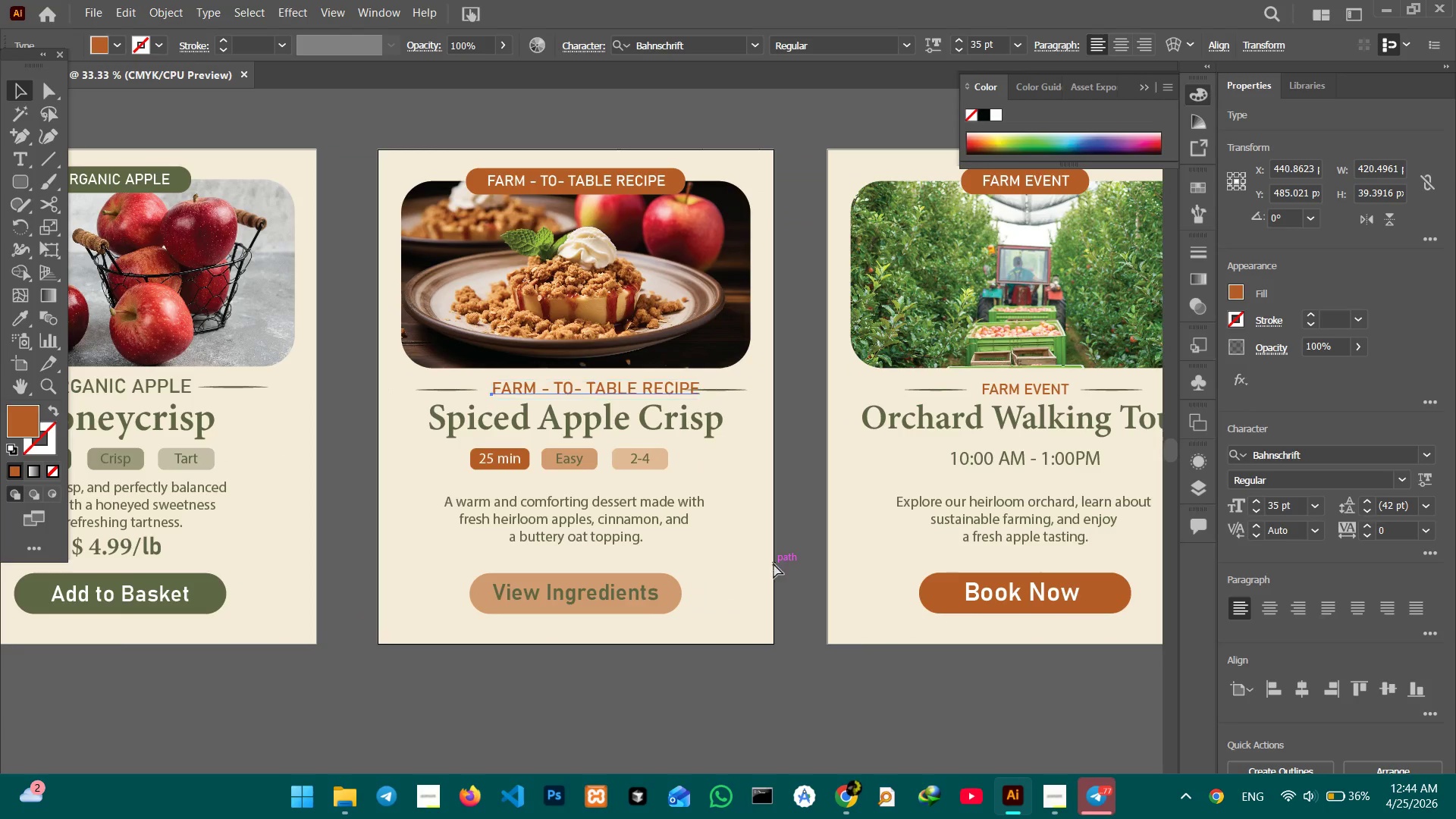 
key(Control+Equal)
 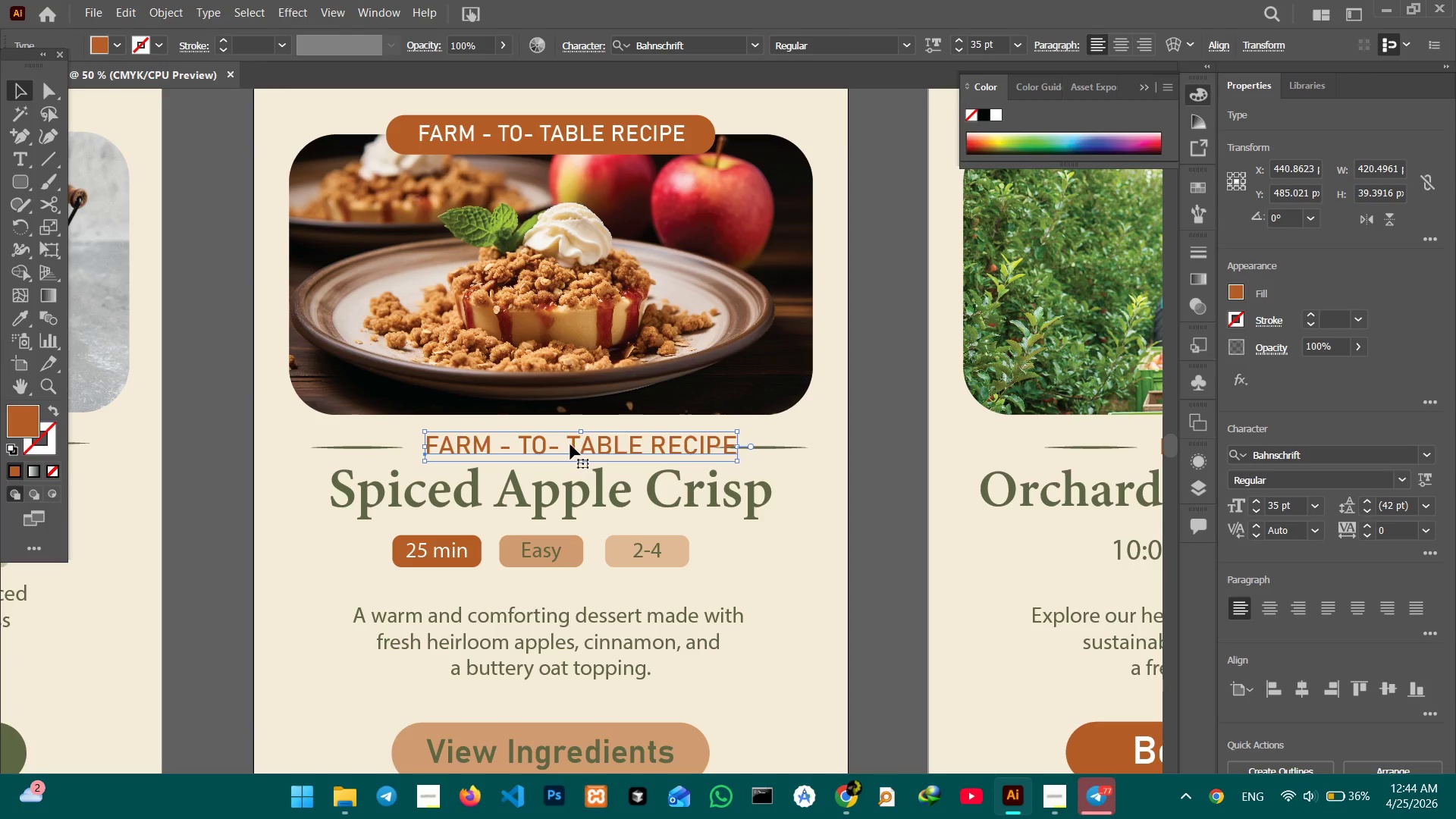 
left_click_drag(start_coordinate=[574, 445], to_coordinate=[554, 443])
 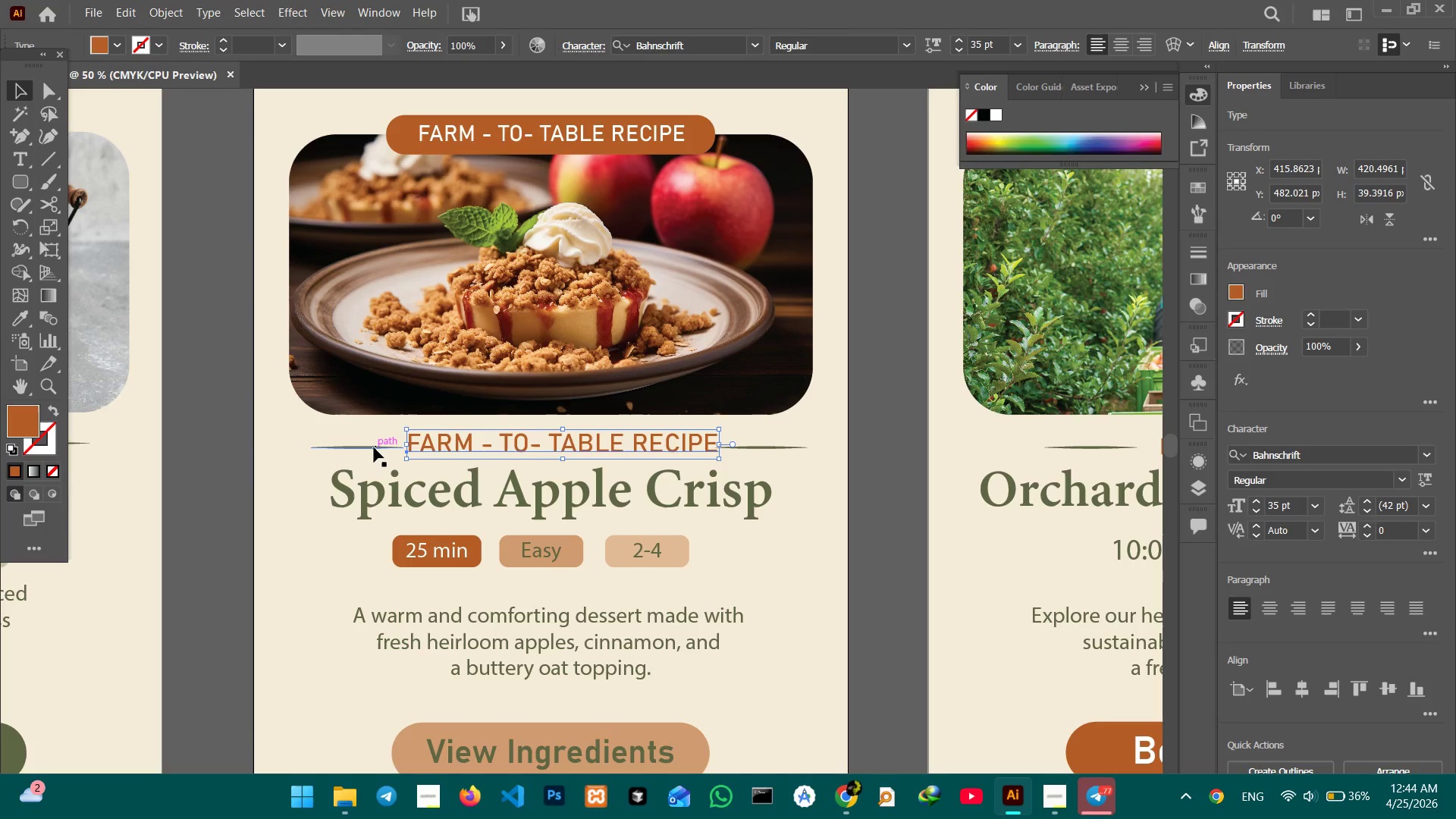 
left_click_drag(start_coordinate=[374, 447], to_coordinate=[356, 446])
 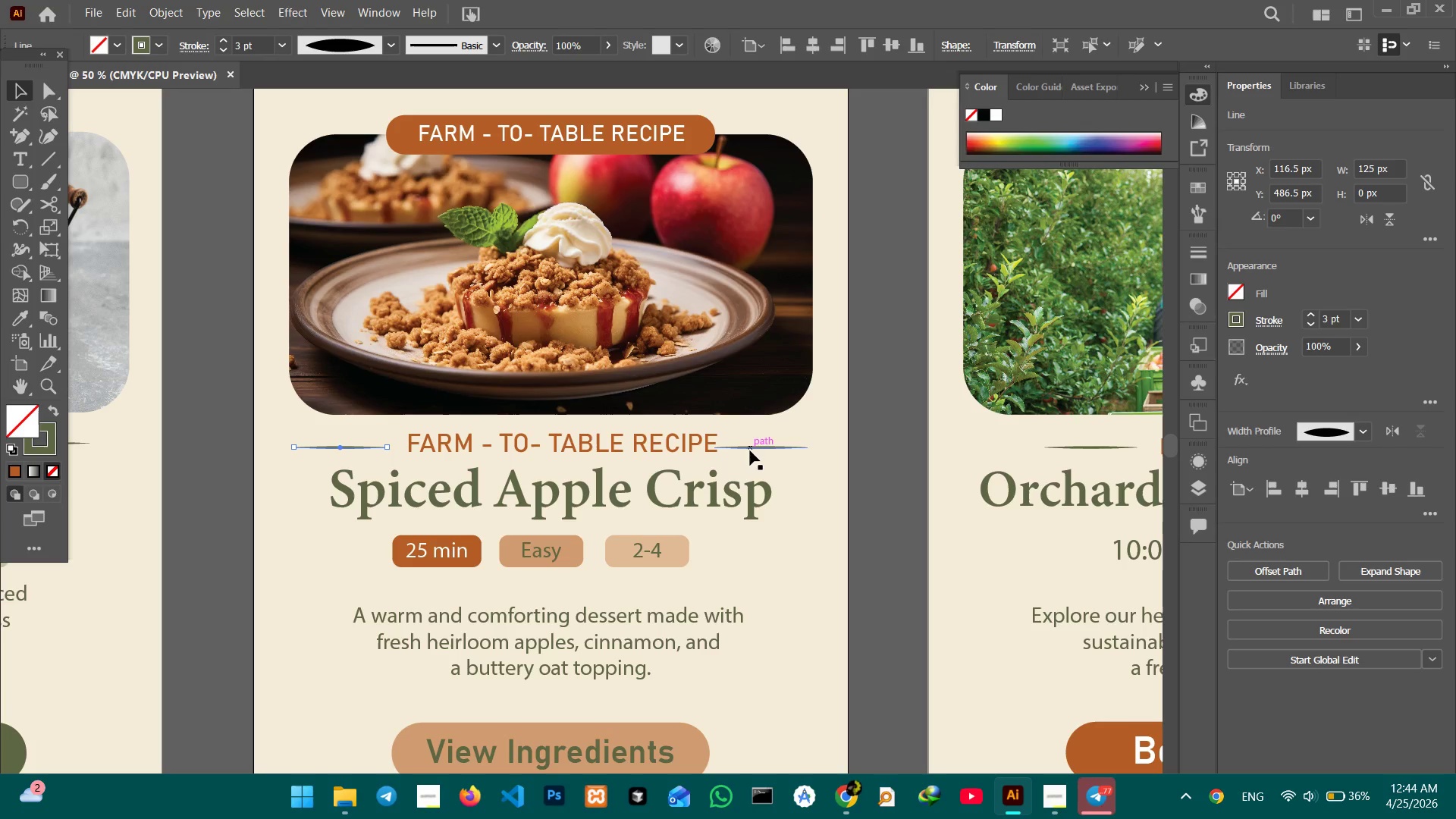 
left_click_drag(start_coordinate=[751, 450], to_coordinate=[758, 450])
 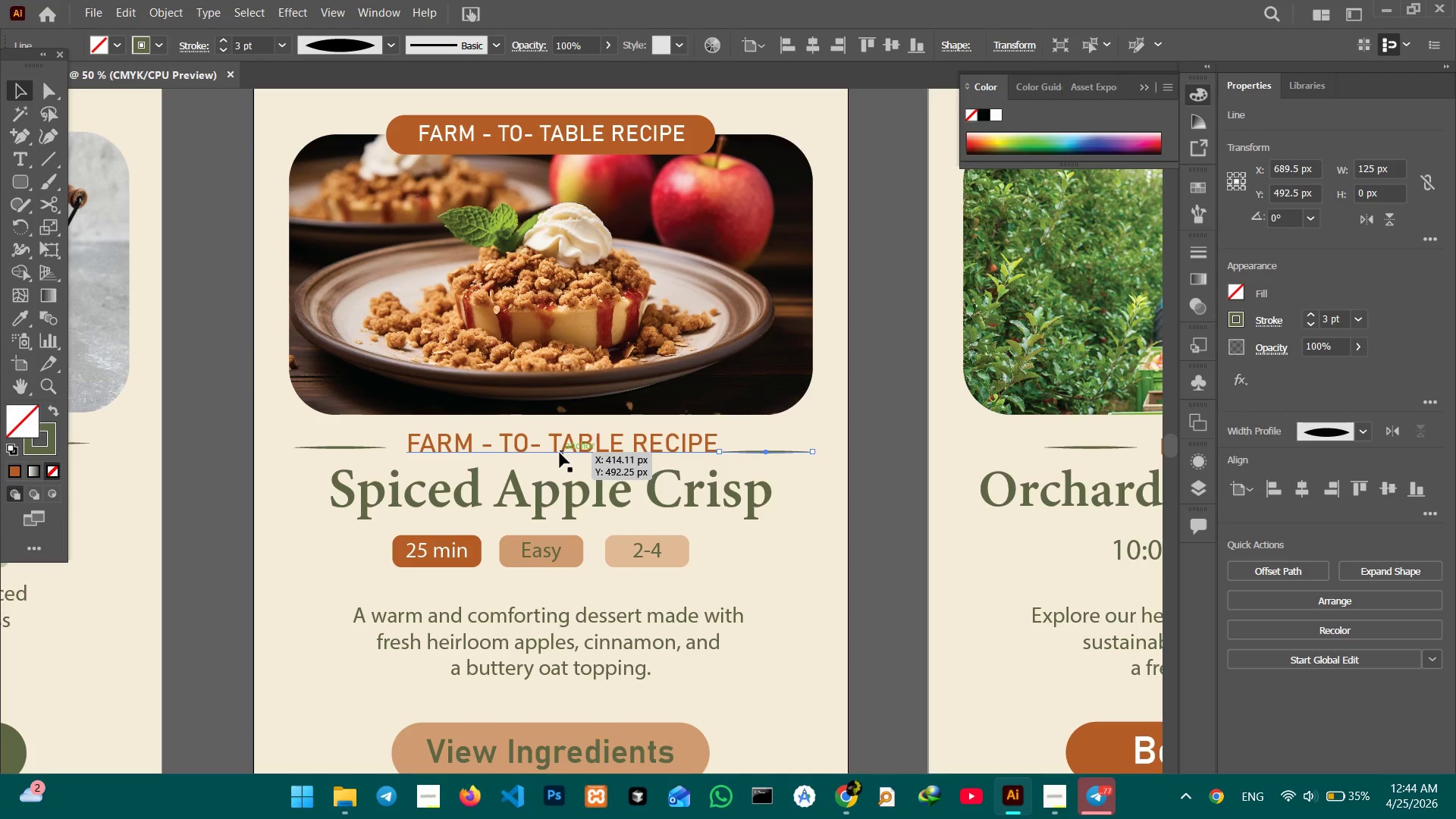 
left_click_drag(start_coordinate=[559, 453], to_coordinate=[547, 453])
 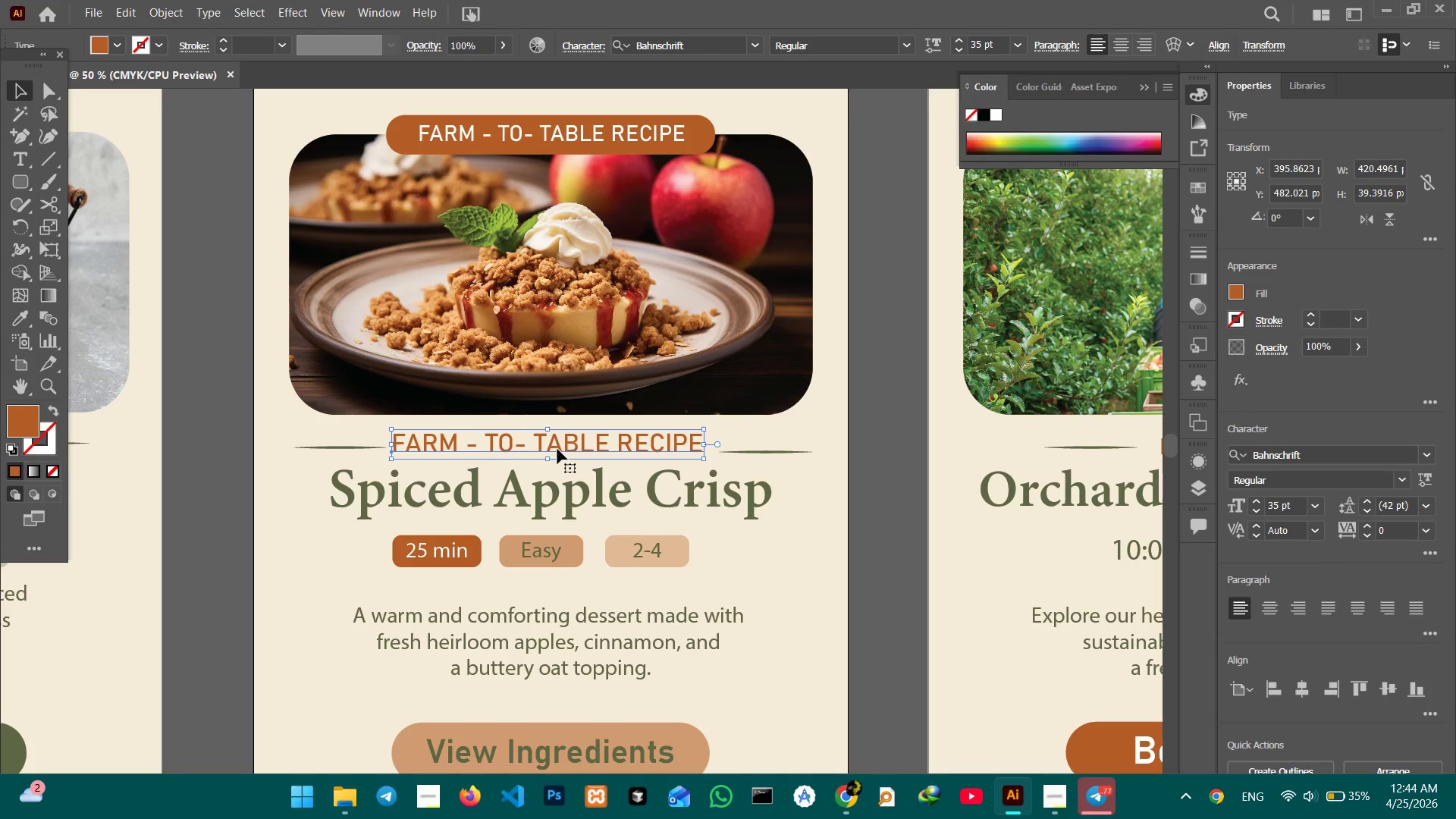 
left_click_drag(start_coordinate=[559, 449], to_coordinate=[563, 449])
 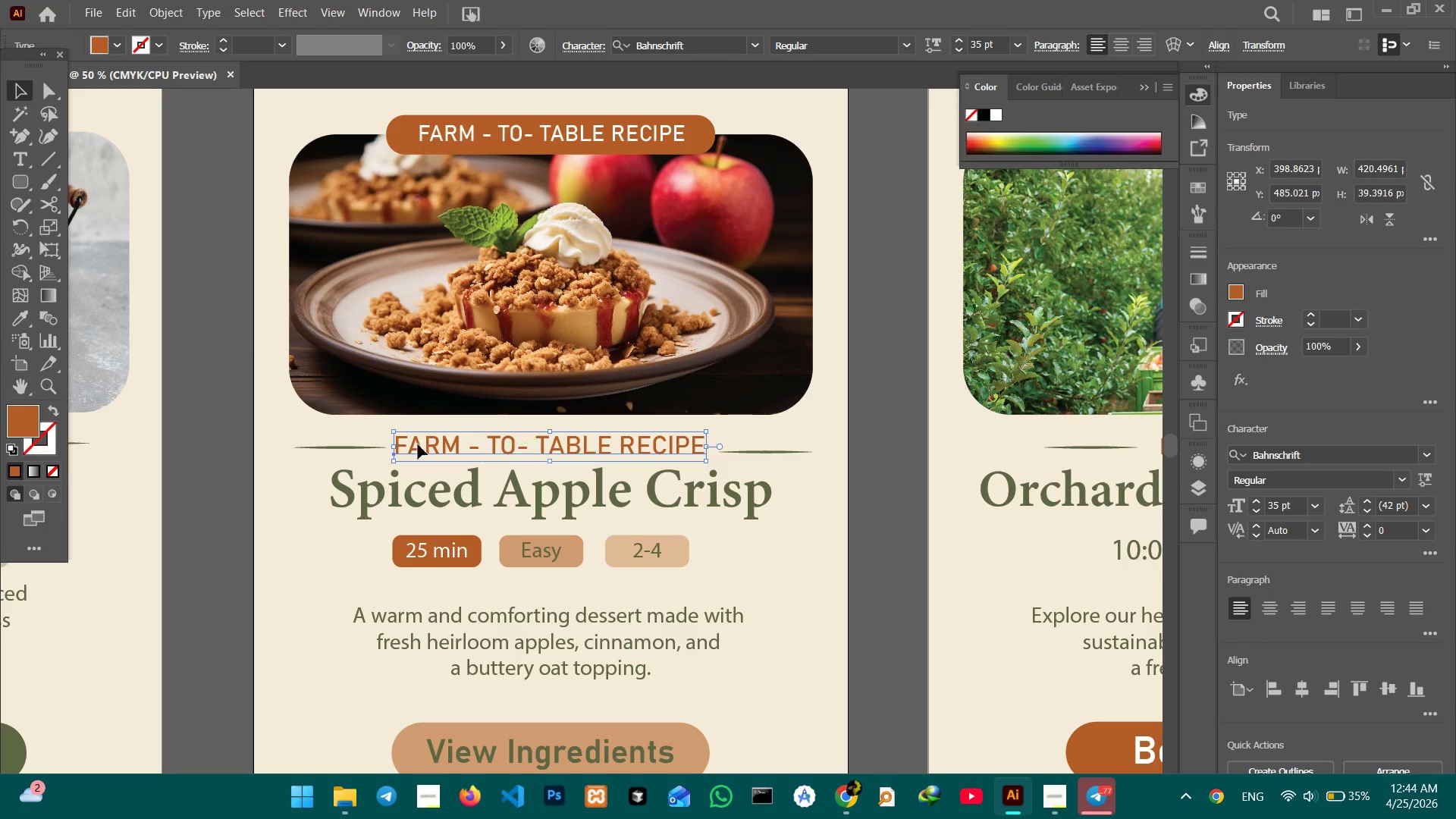 
hold_key(key=ShiftLeft, duration=2.98)
left_click([343, 448])
 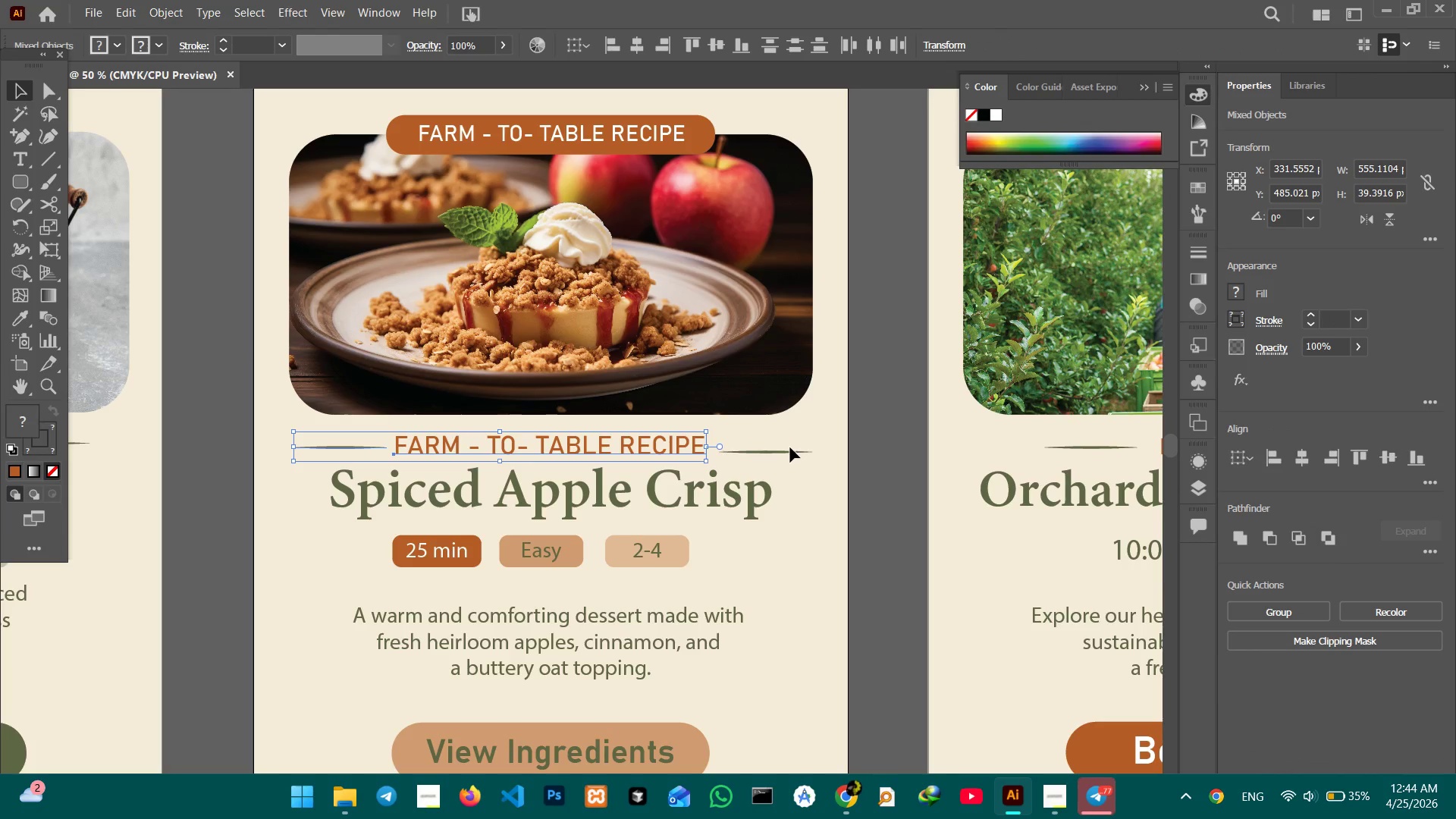 
left_click([785, 452])
 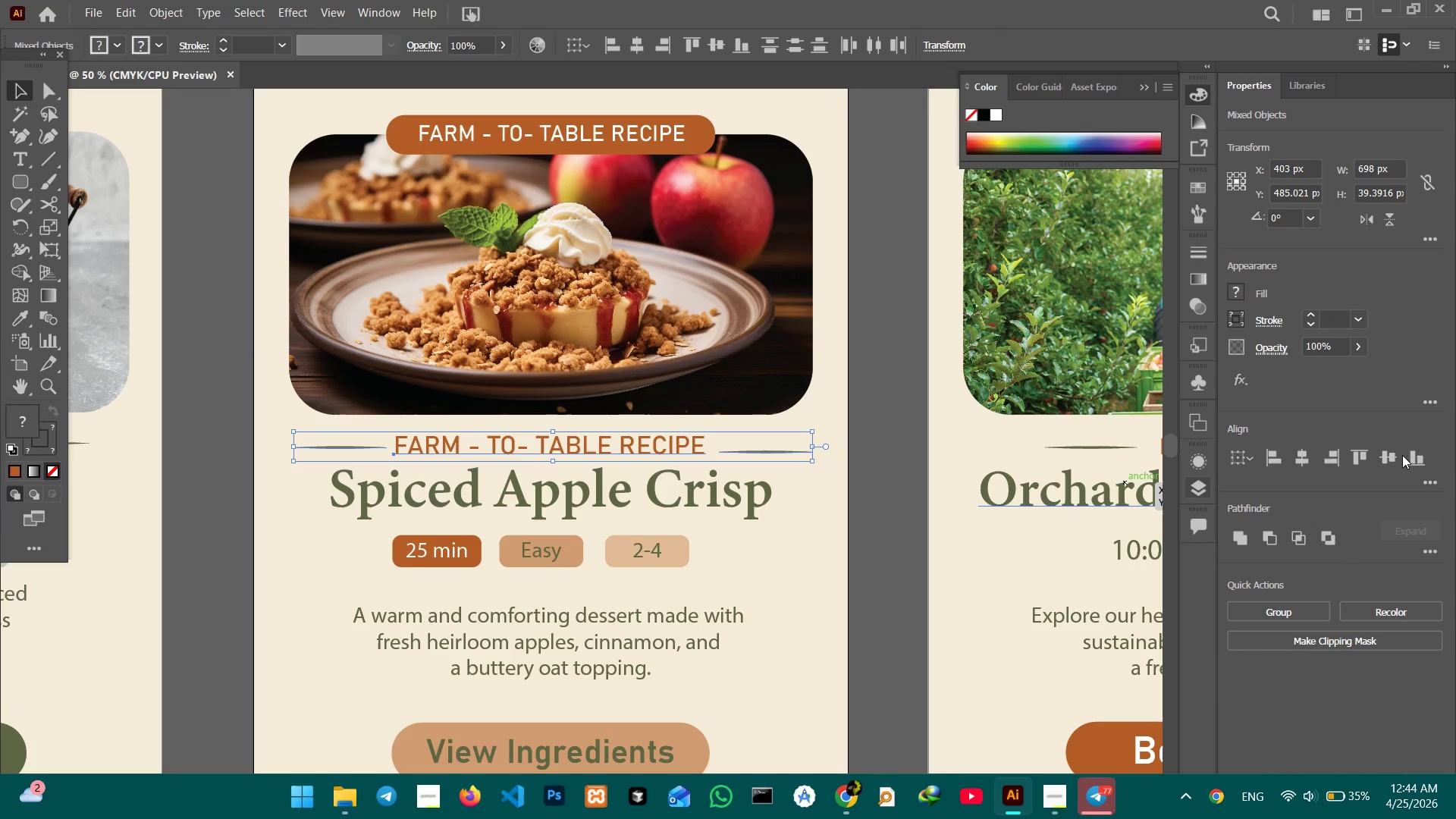 
left_click([1394, 458])
 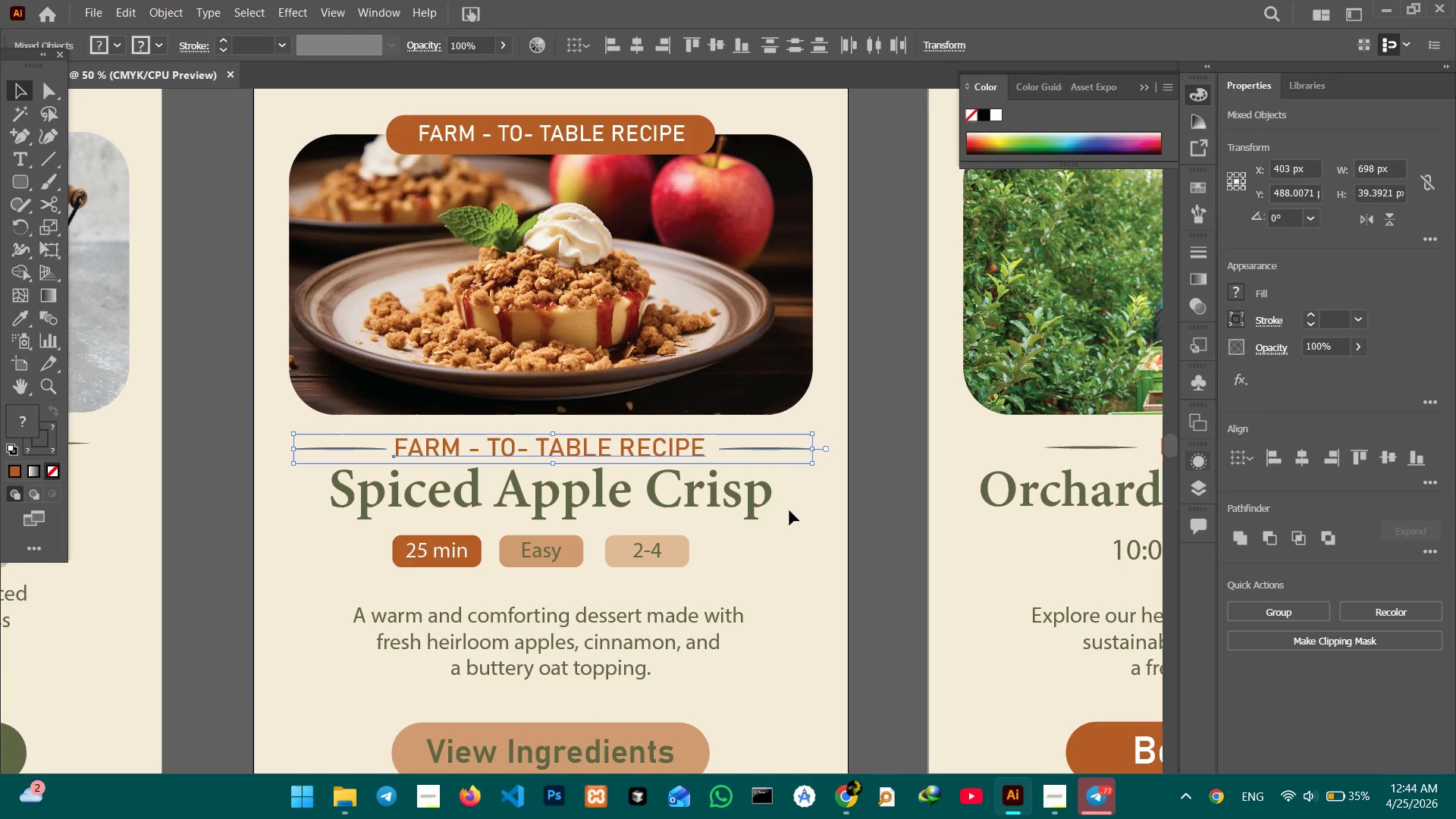 
left_click([766, 512])
 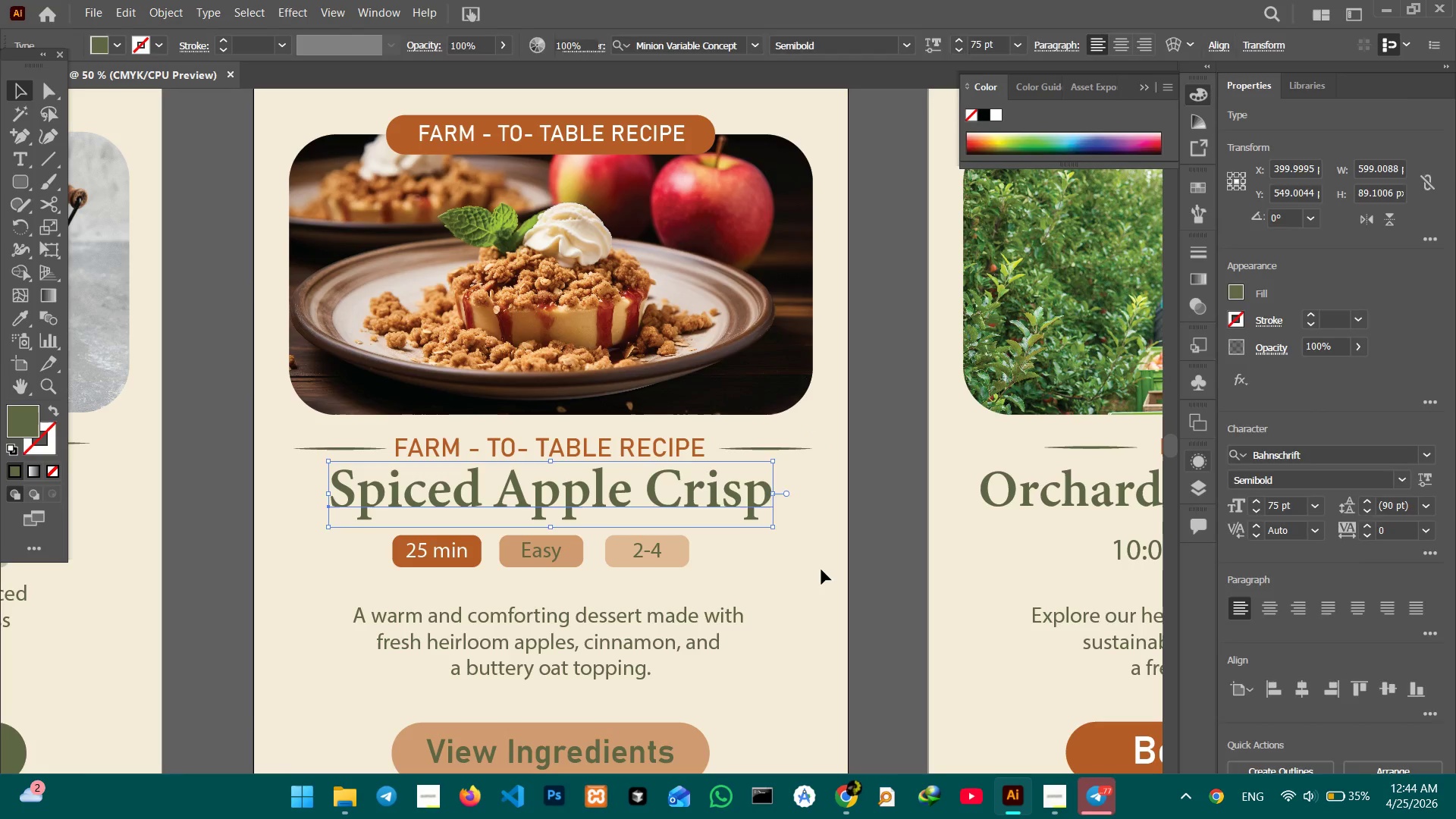 
hold_key(key=Space, duration=1.27)
 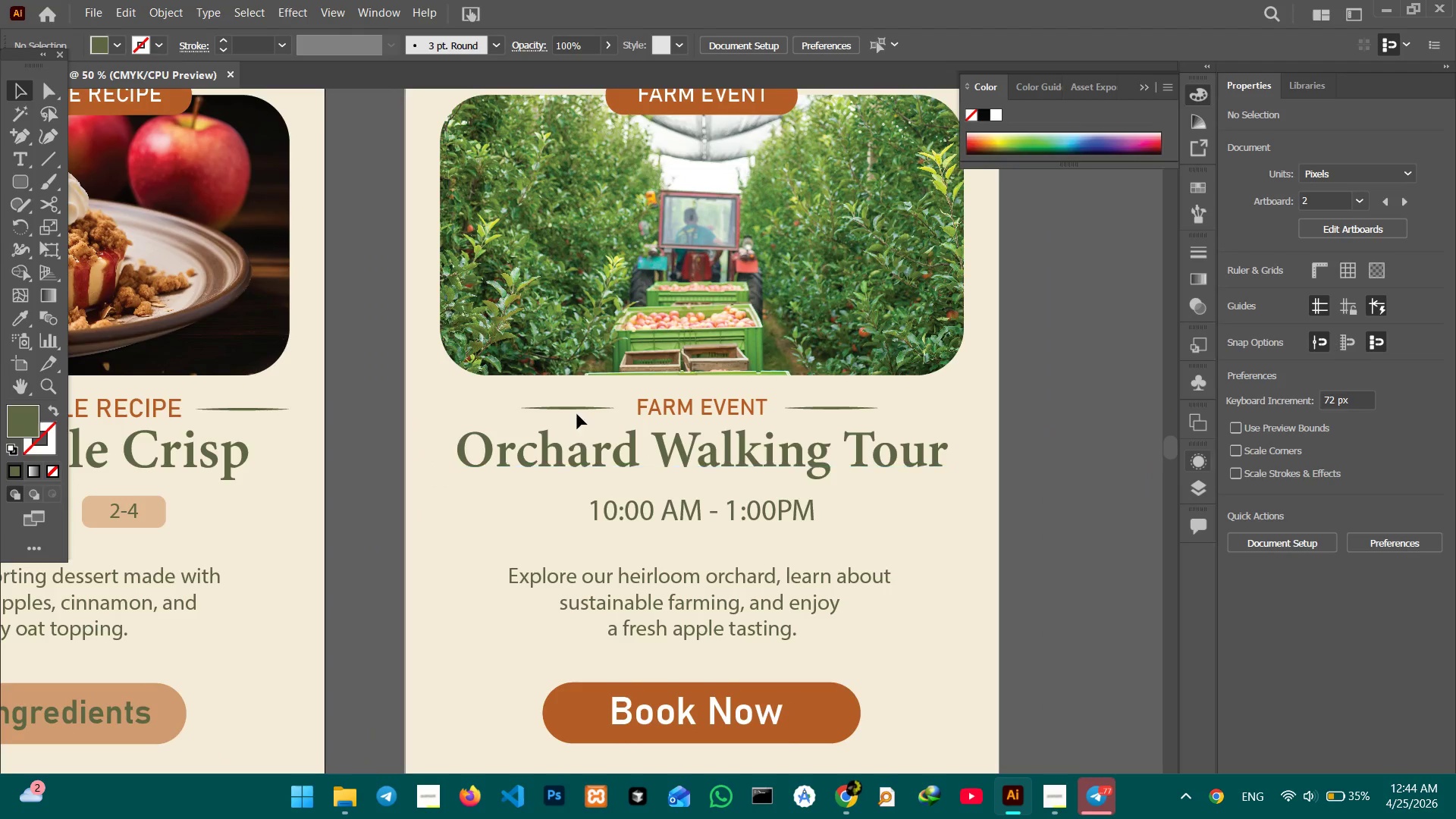 
left_click_drag(start_coordinate=[868, 560], to_coordinate=[535, 533])
 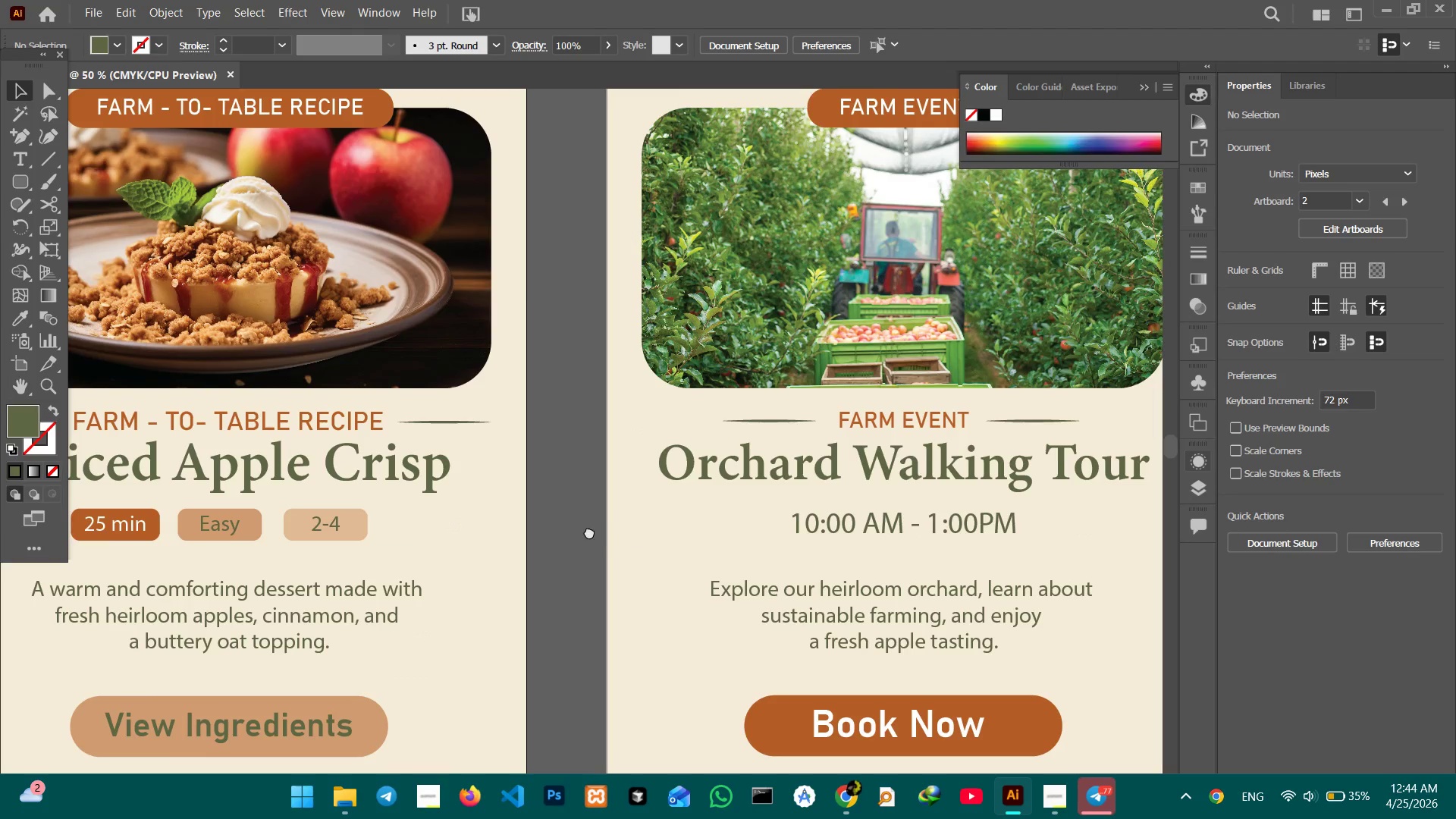 
left_click_drag(start_coordinate=[632, 536], to_coordinate=[430, 522])
 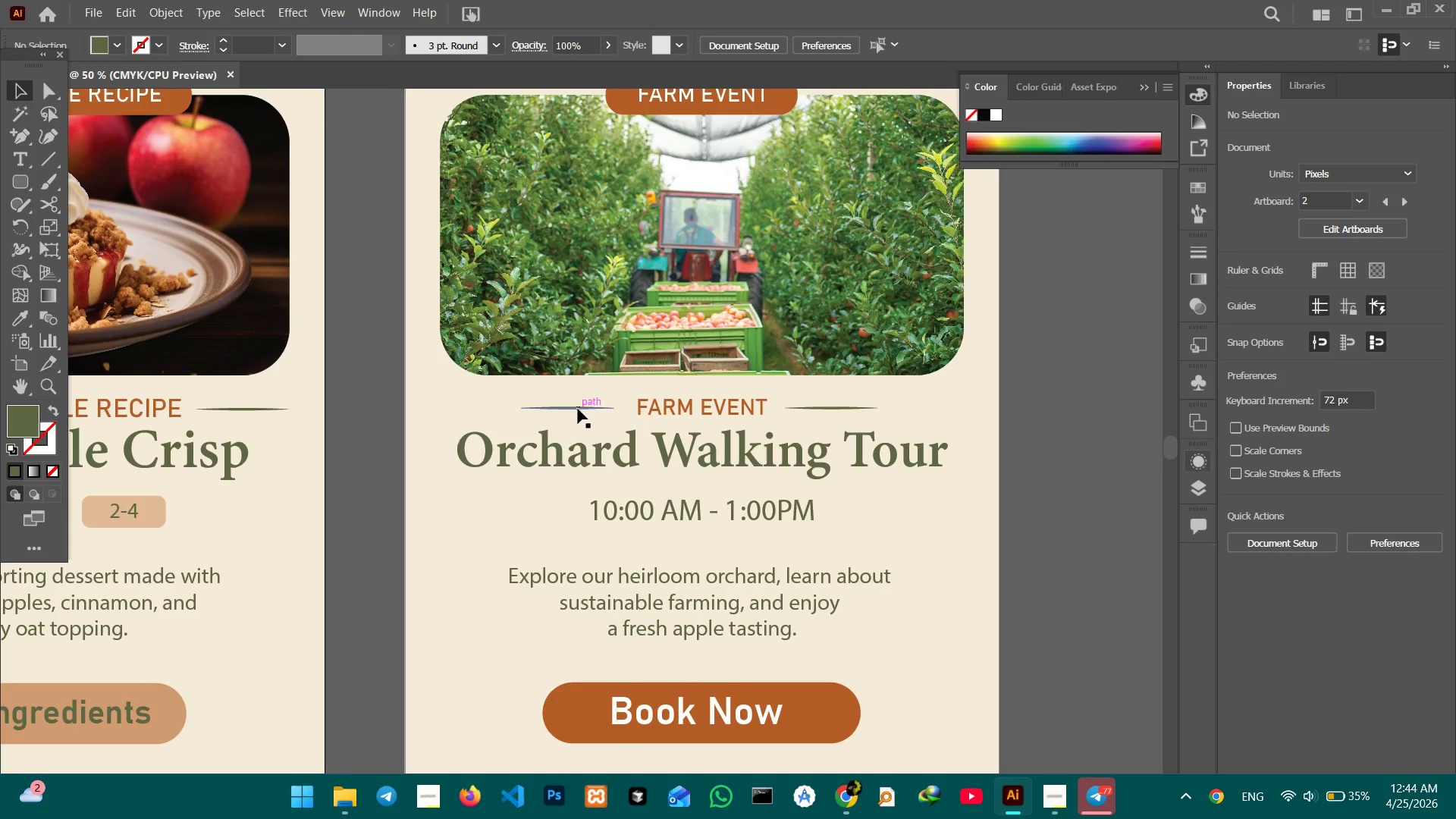 
left_click([578, 409])
 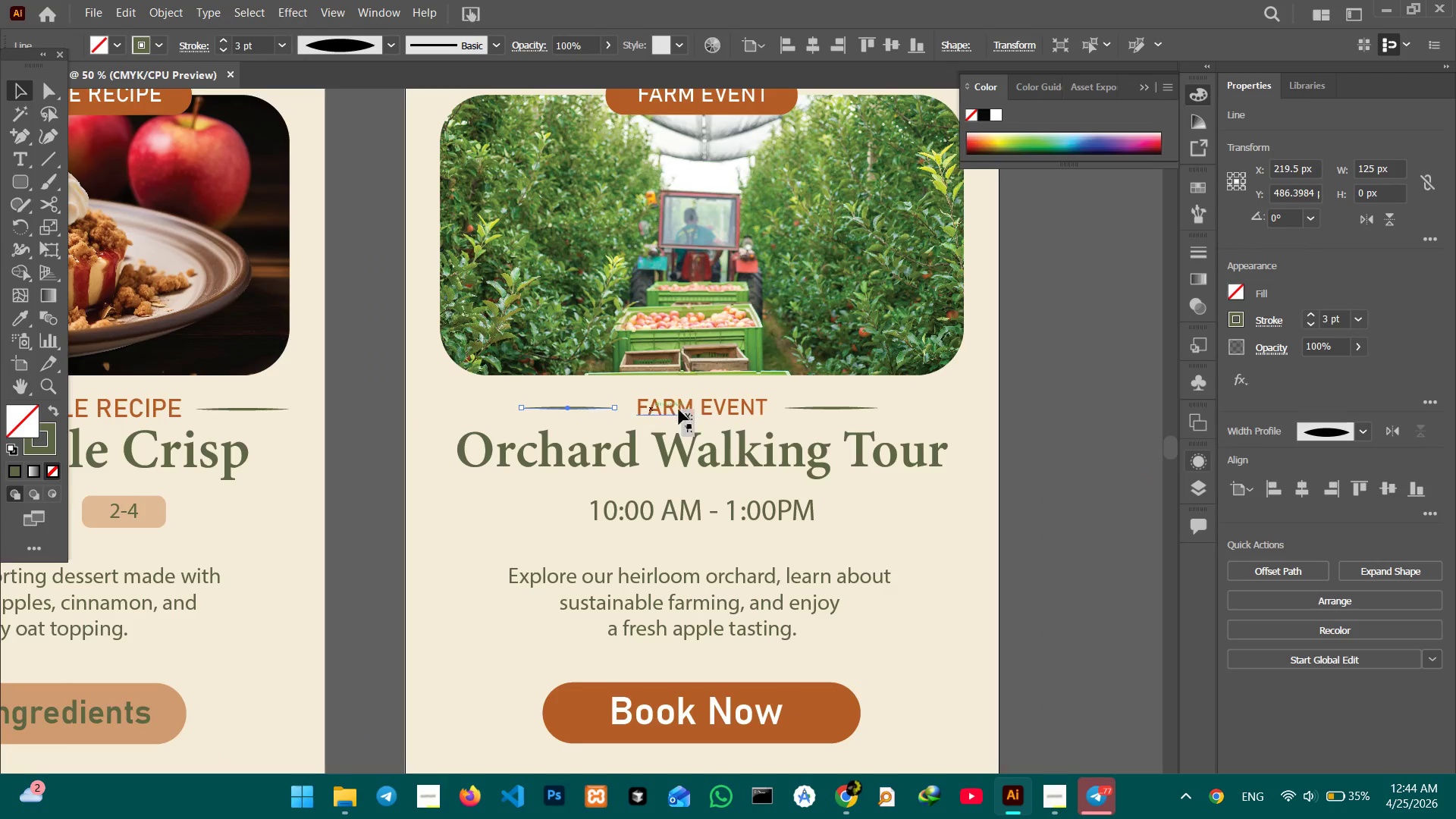 
left_click([687, 410])
 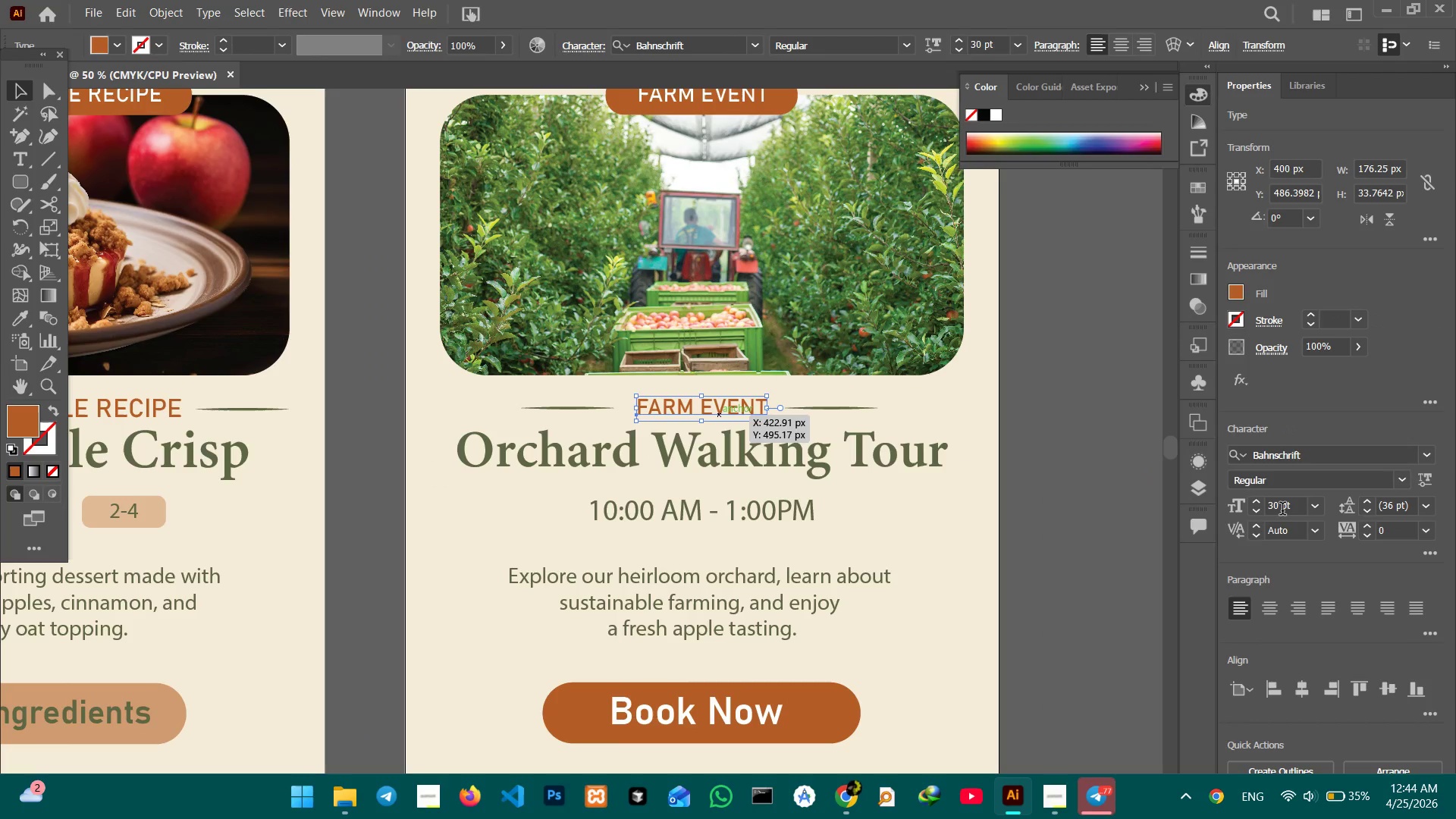 
left_click_drag(start_coordinate=[1281, 510], to_coordinate=[1242, 507])
 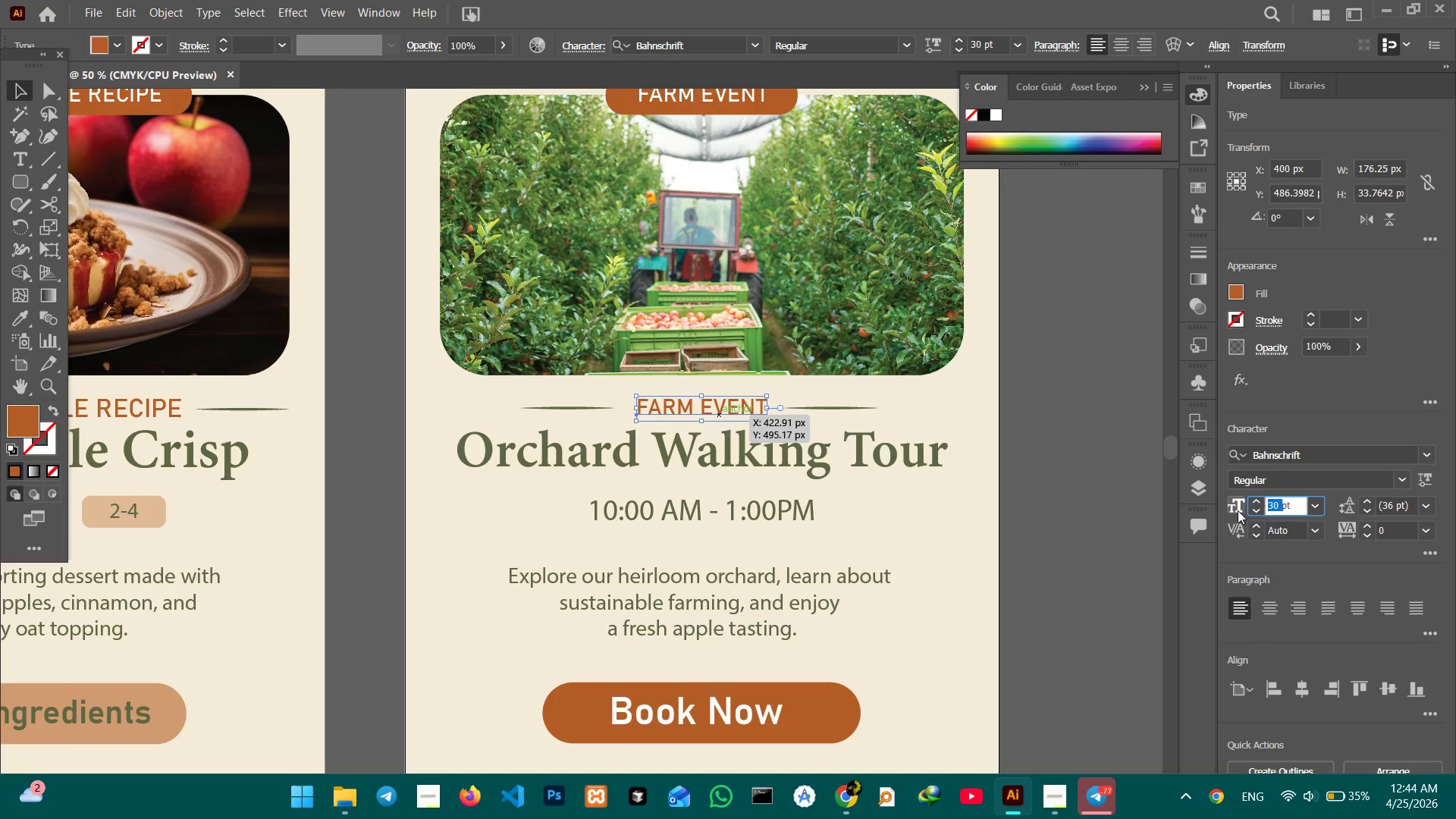 
key(Numpad3)
 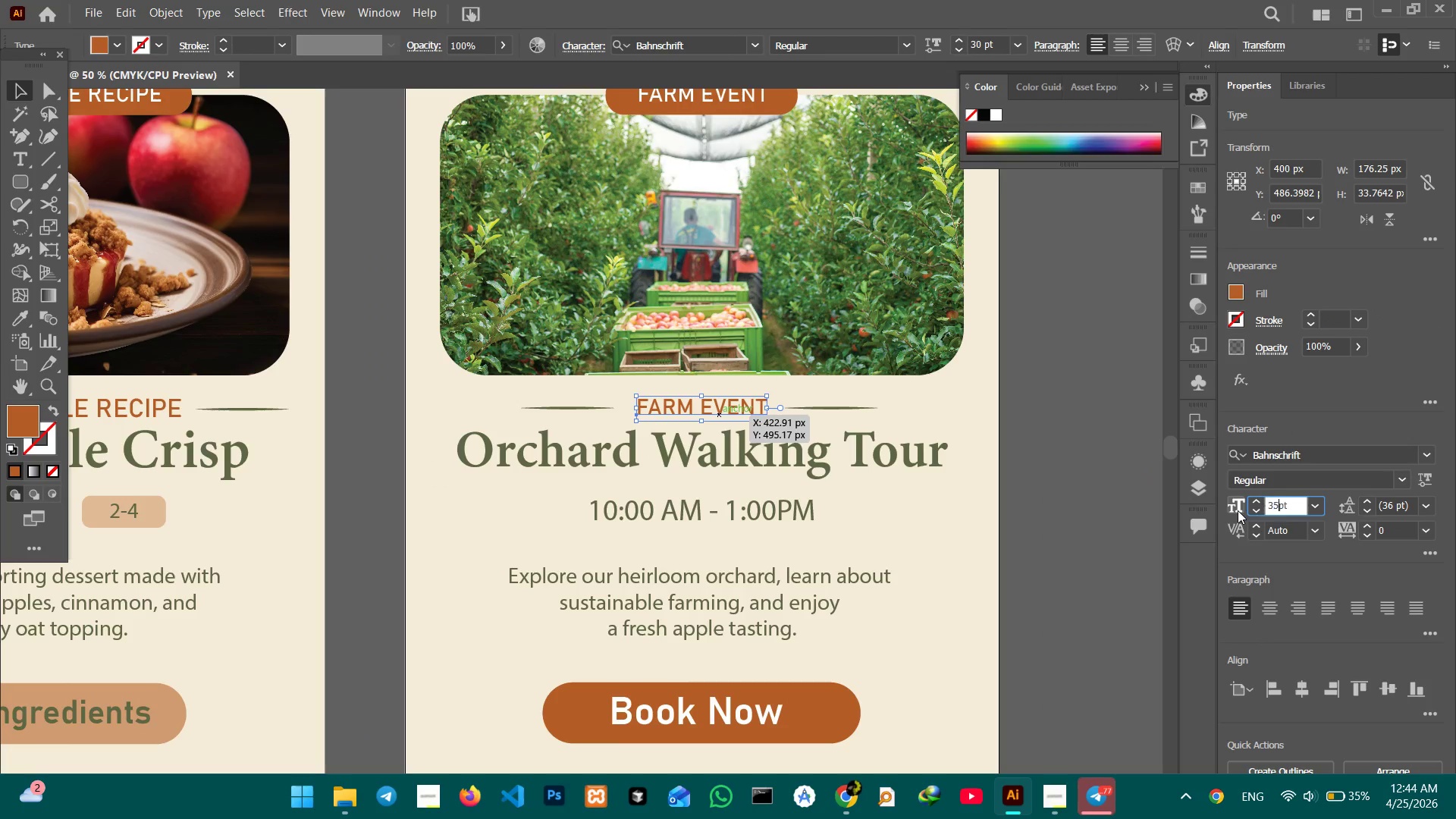 
key(Numpad5)
 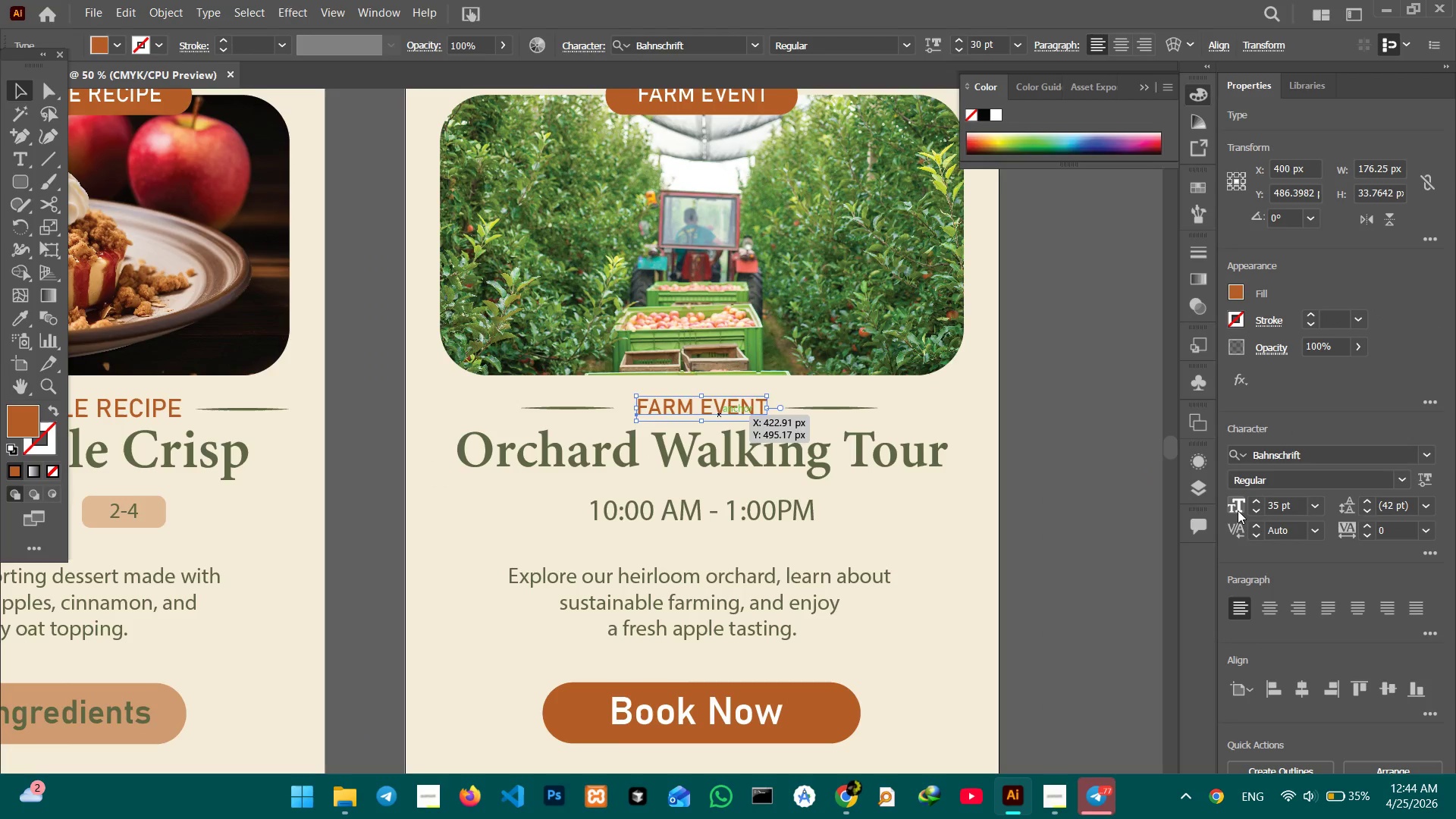 
key(Enter)
 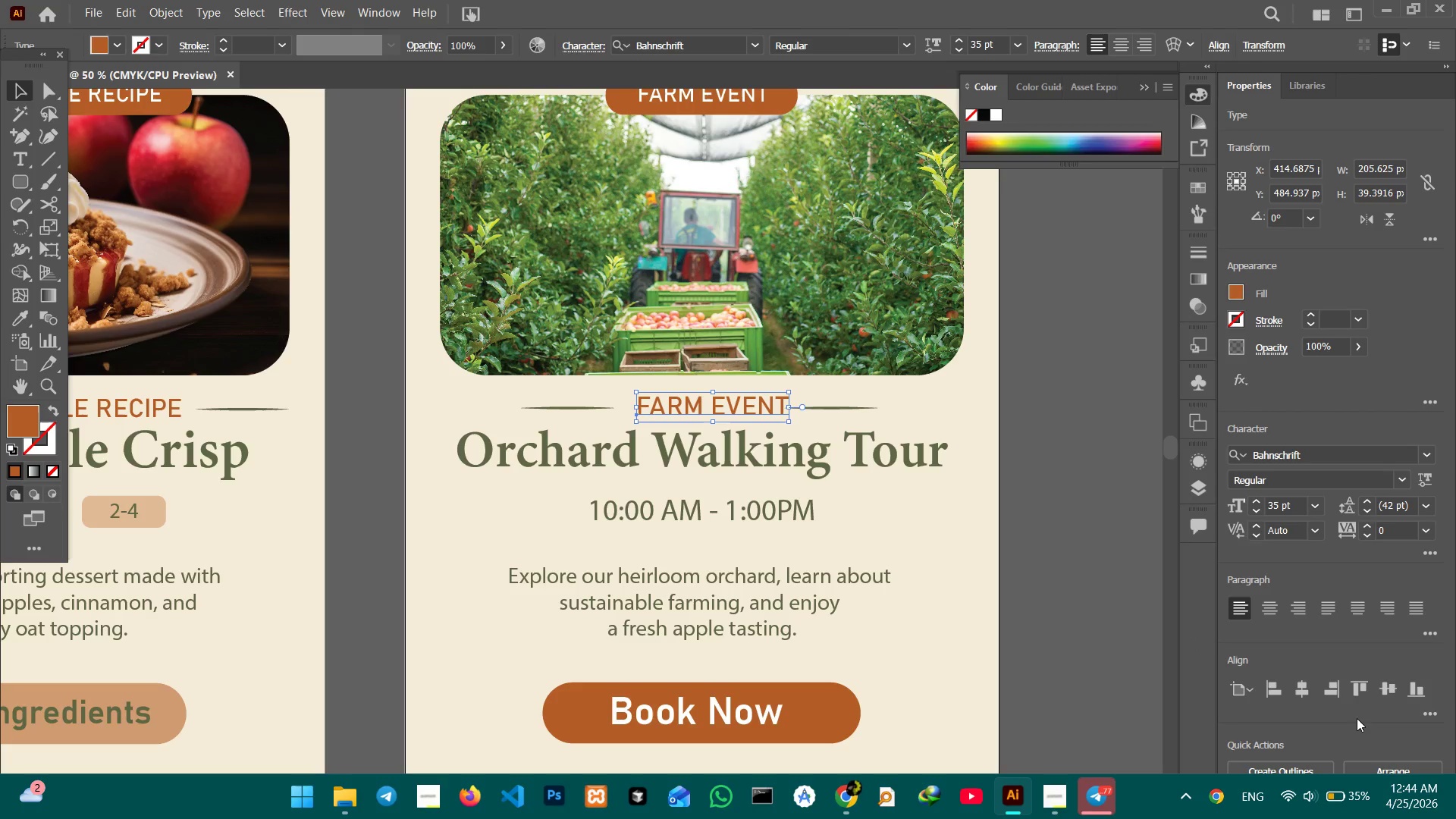 
left_click([1307, 699])
 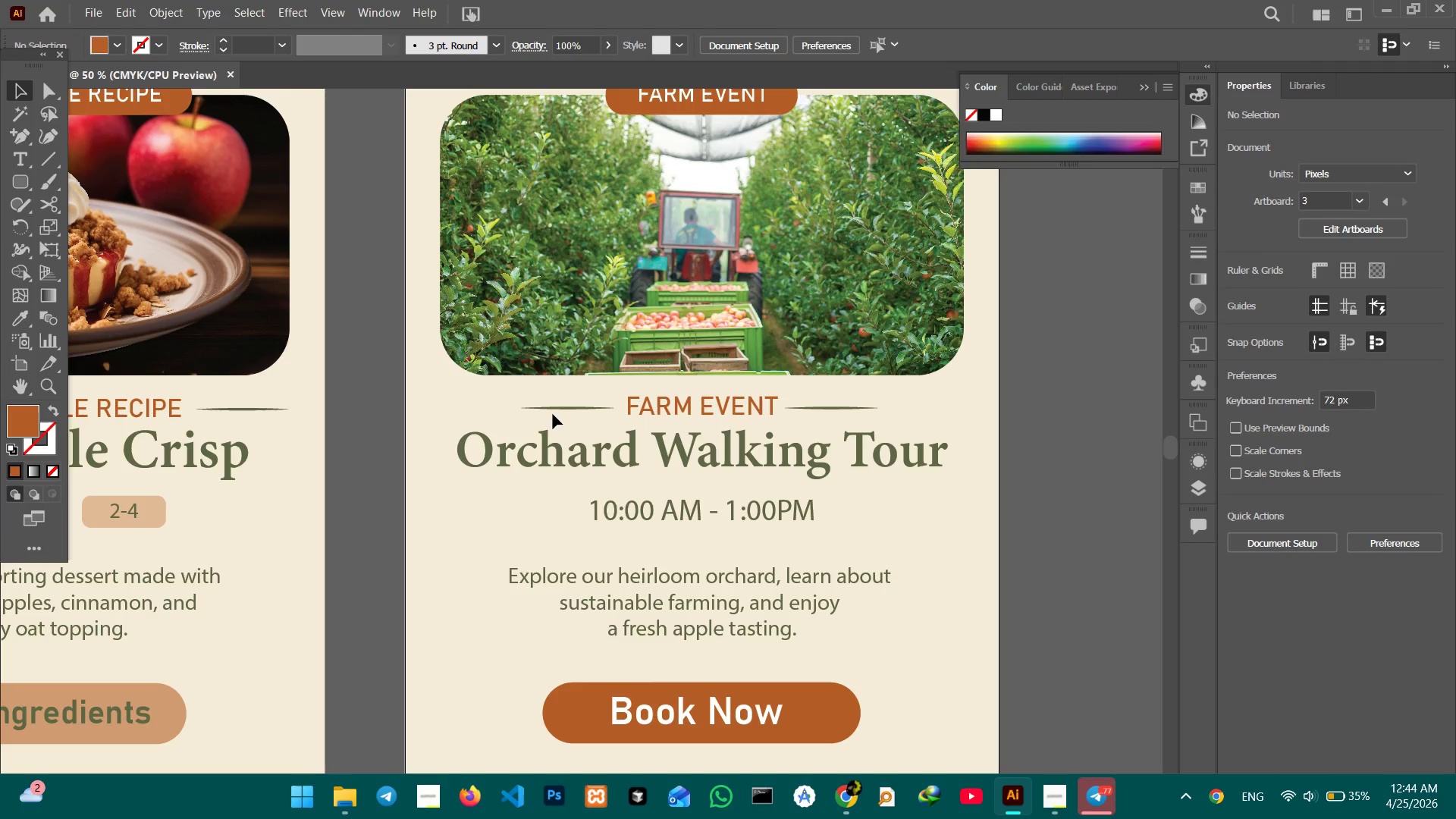 
left_click([568, 409])
 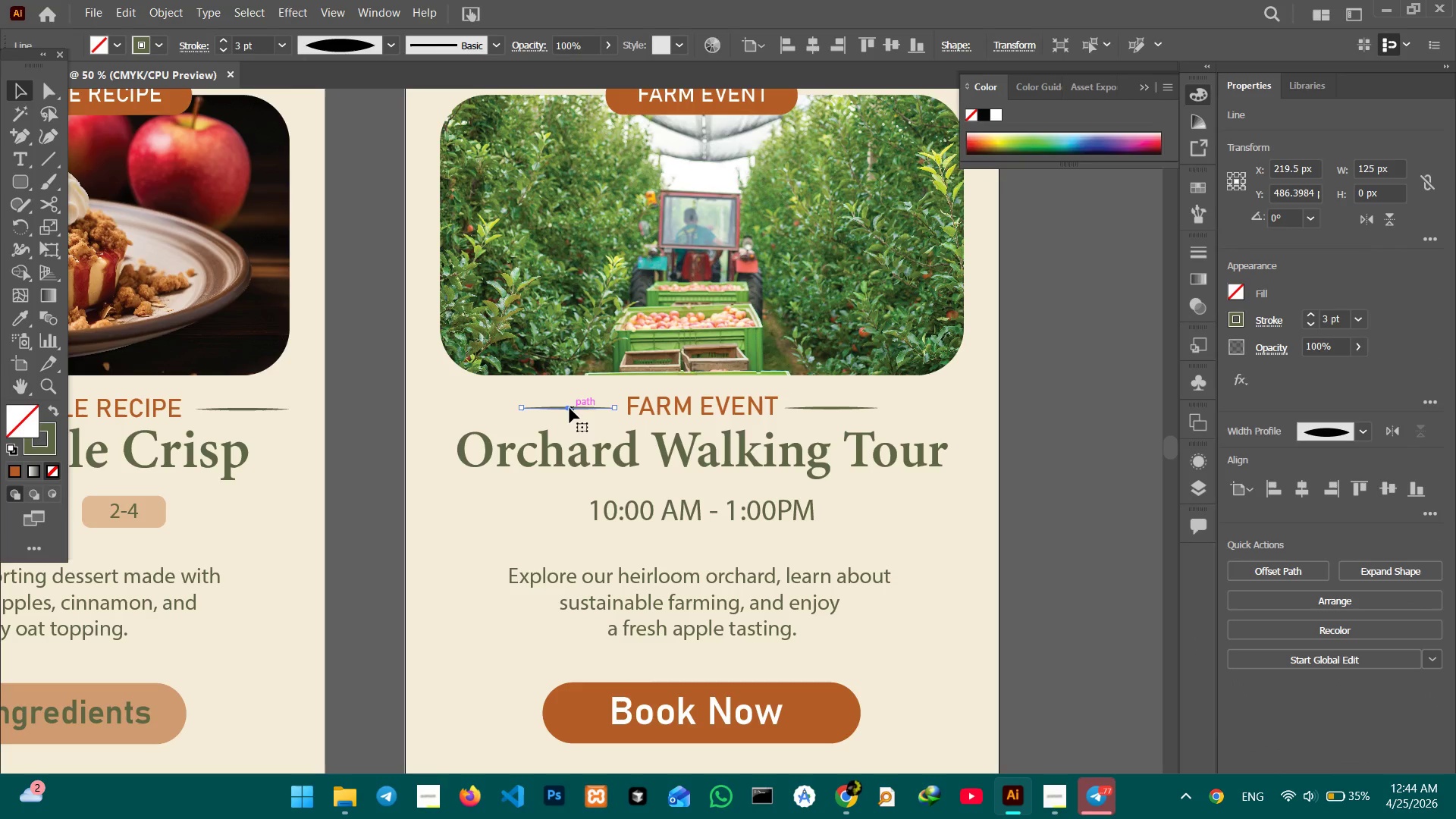 
left_click_drag(start_coordinate=[570, 408], to_coordinate=[555, 408])
 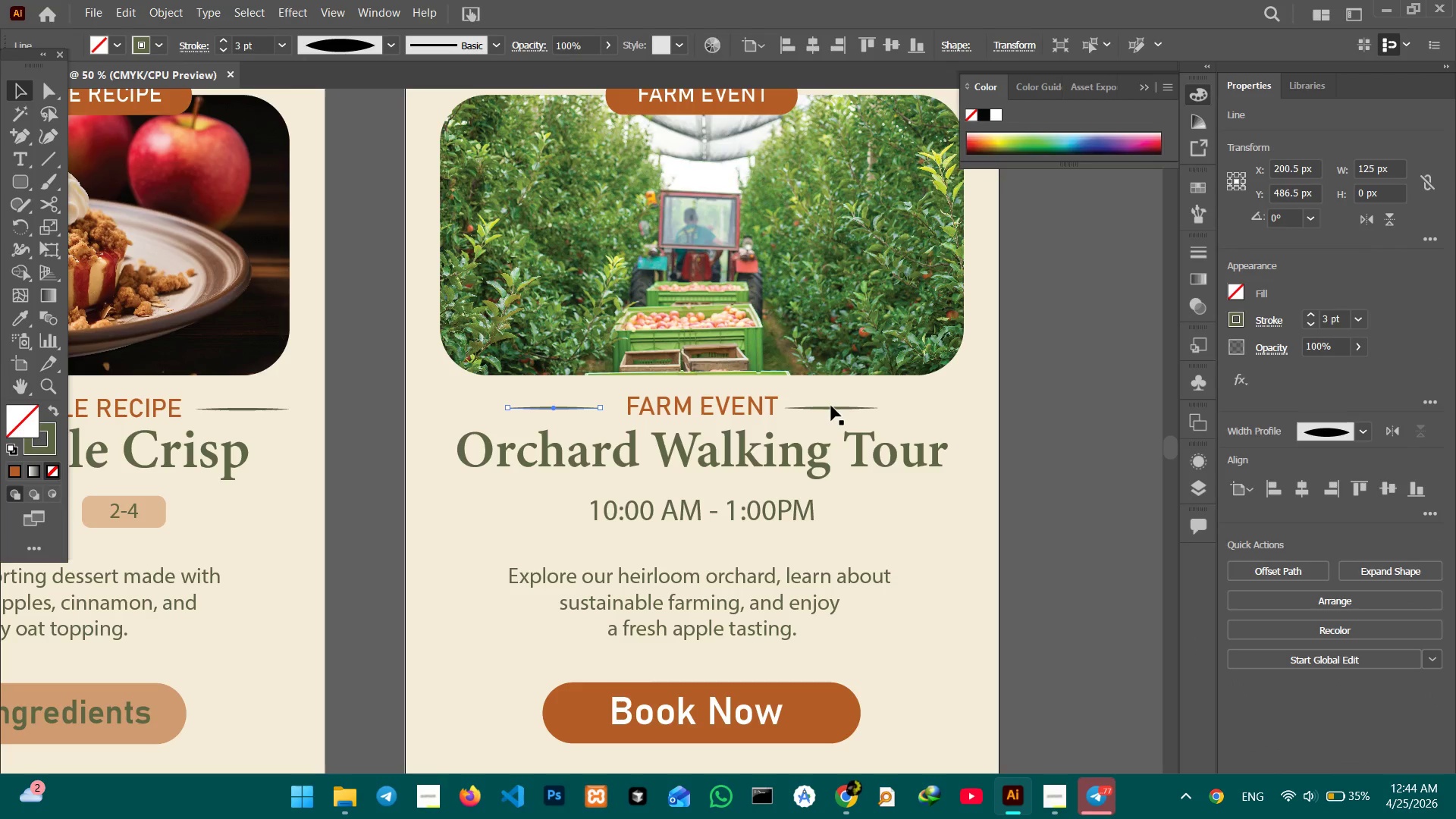 
left_click([831, 407])
 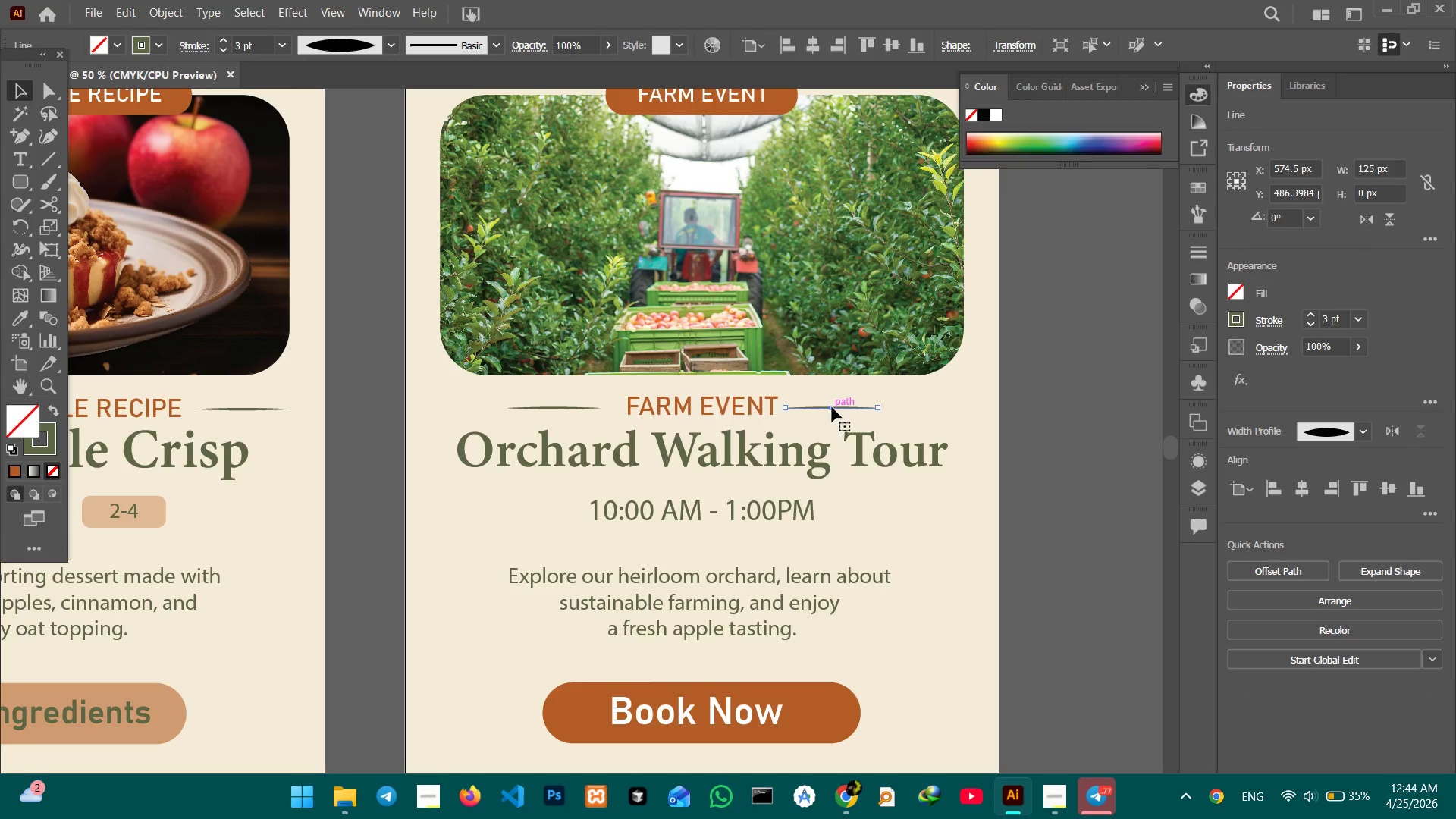 
left_click_drag(start_coordinate=[832, 407], to_coordinate=[849, 406])
 